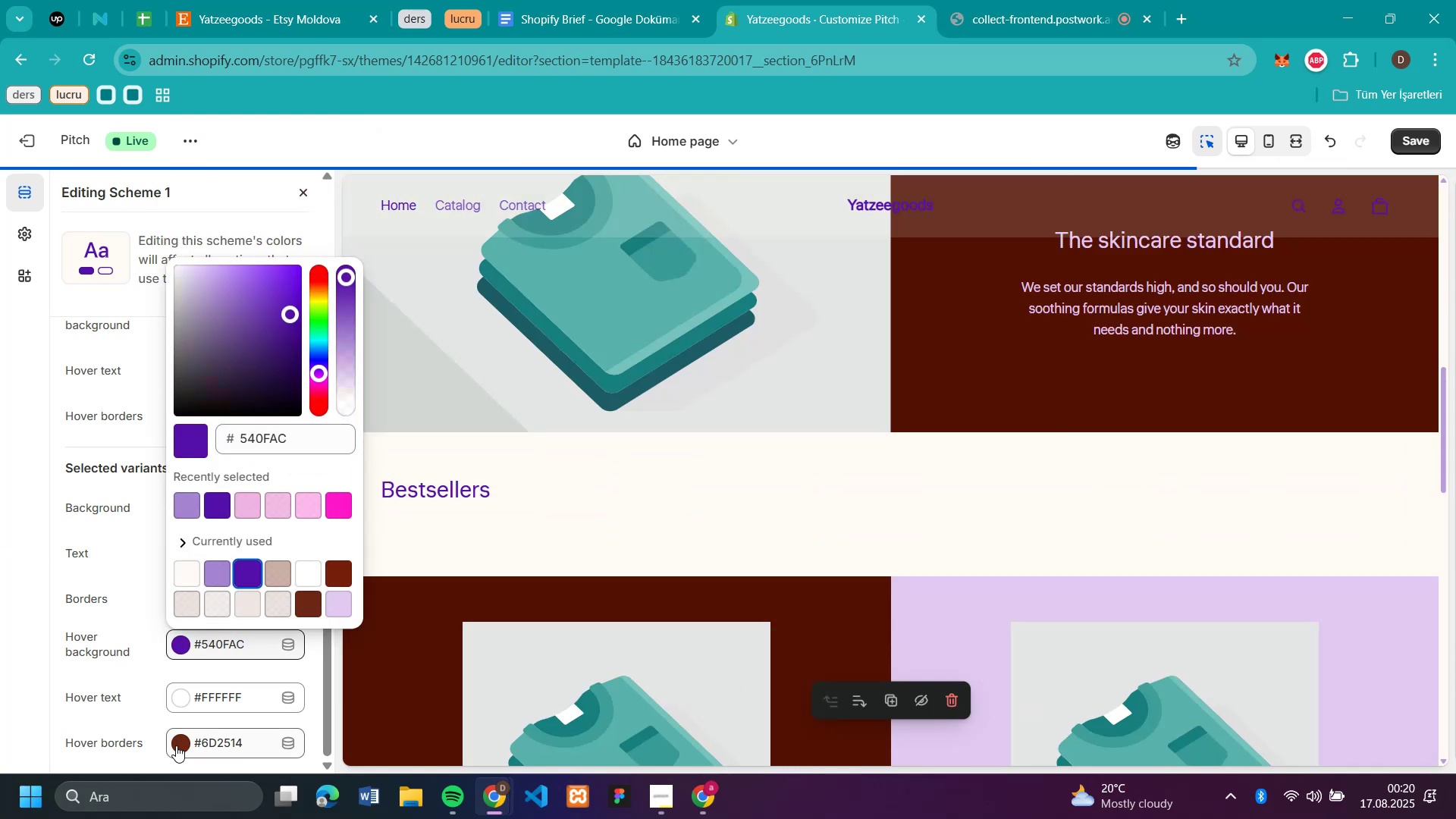 
left_click([176, 745])
 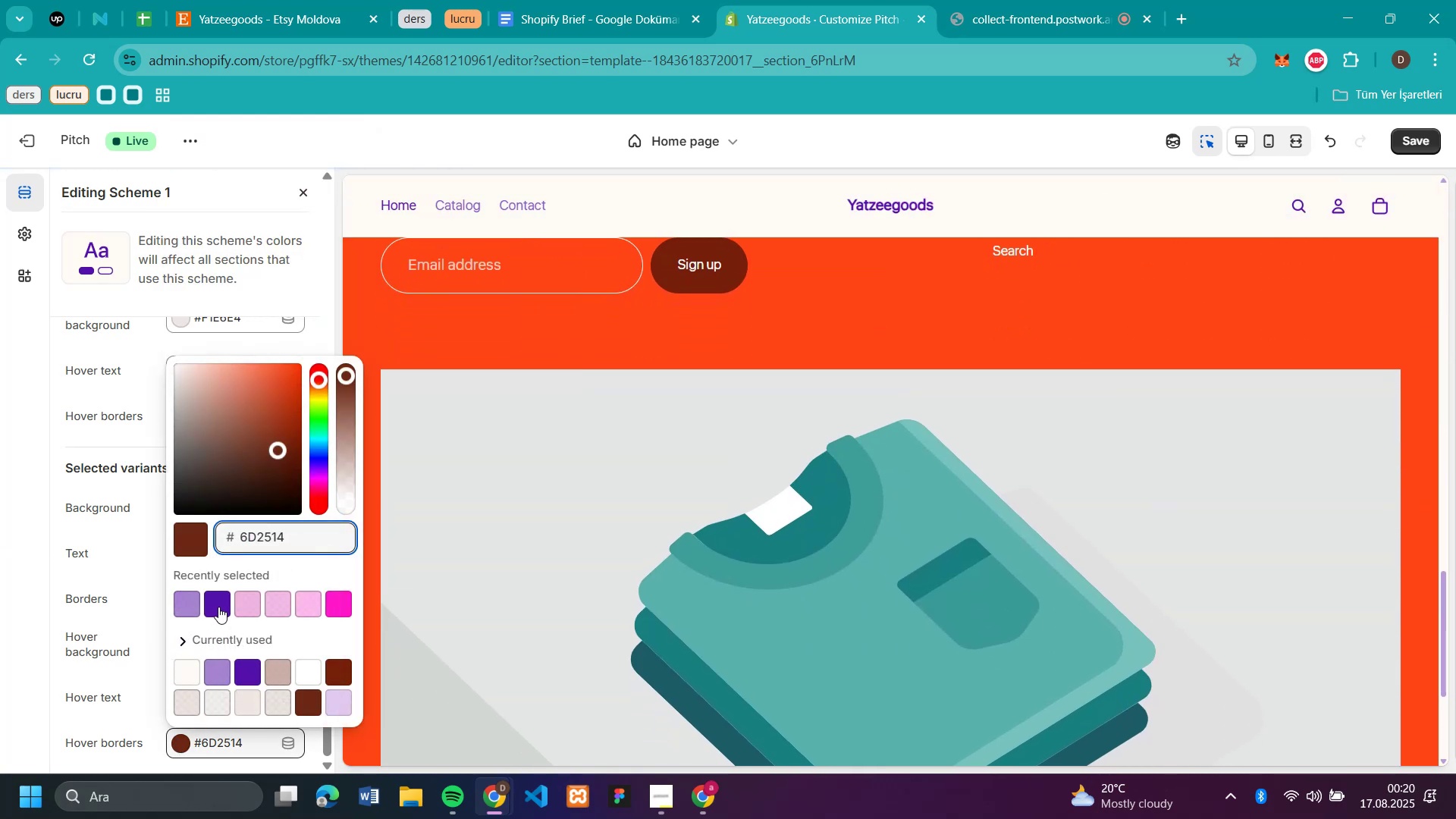 
left_click([218, 607])
 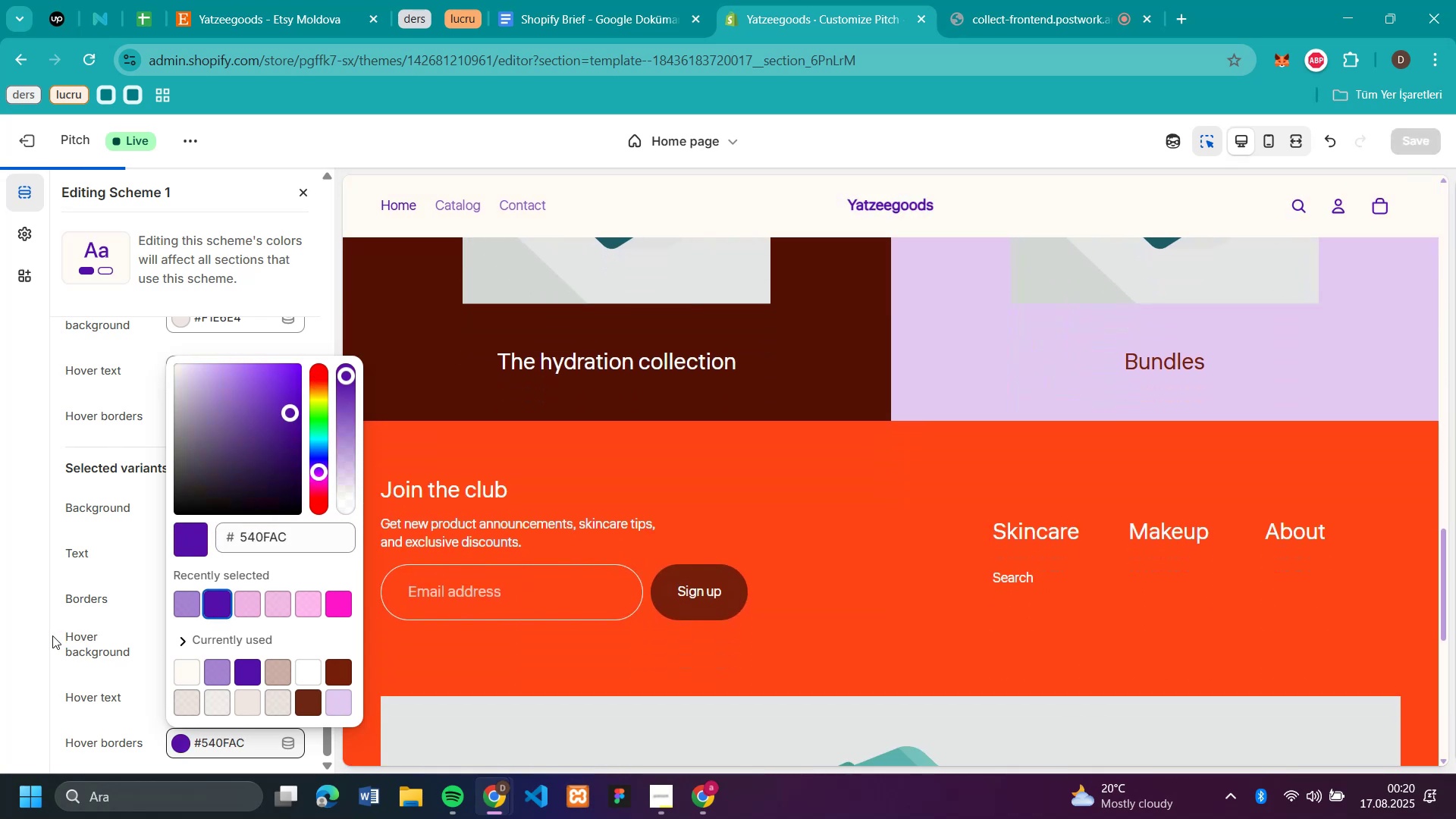 
left_click([52, 635])
 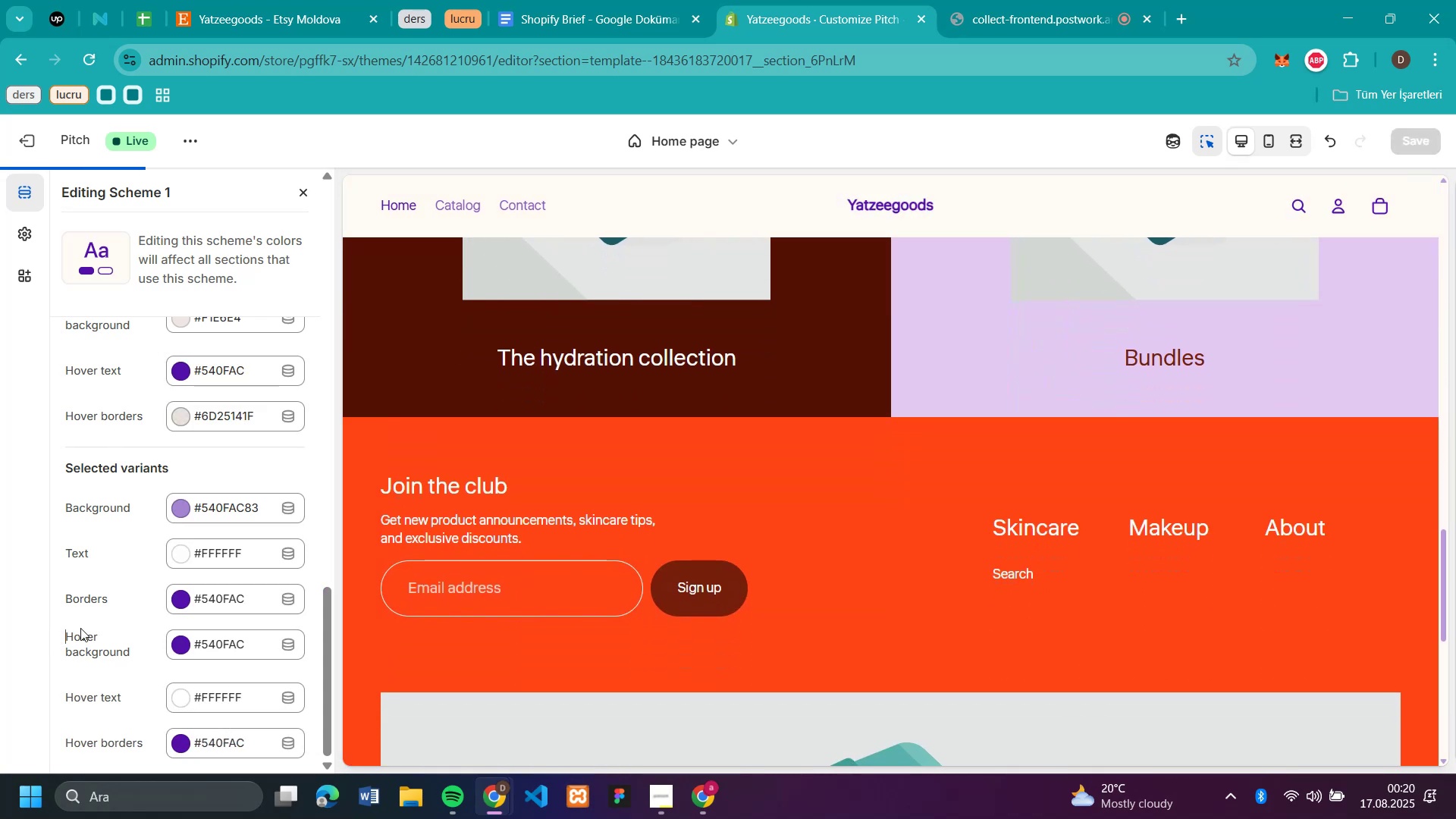 
scroll: coordinate [795, 512], scroll_direction: up, amount: 31.0
 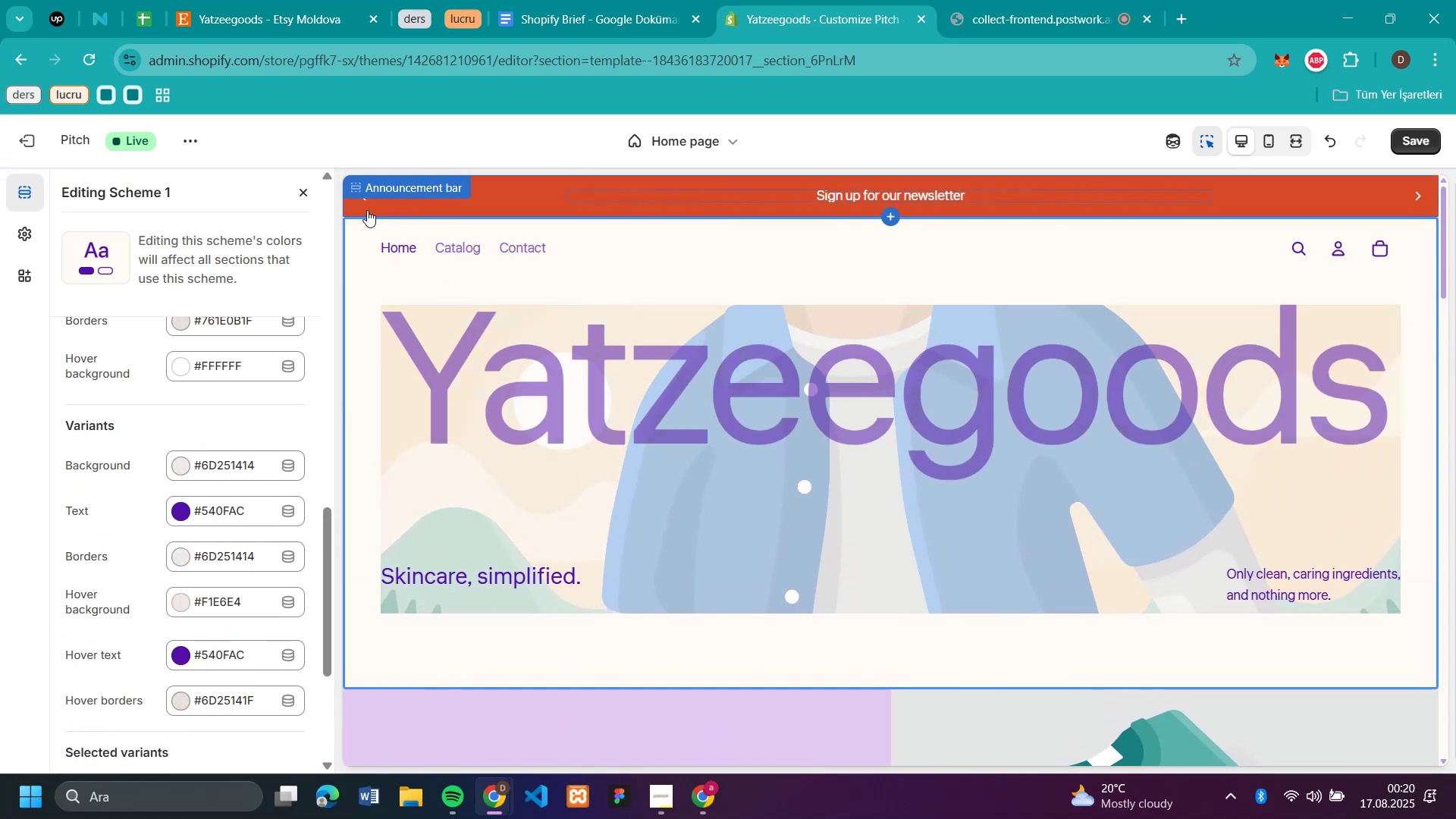 
left_click([367, 210])
 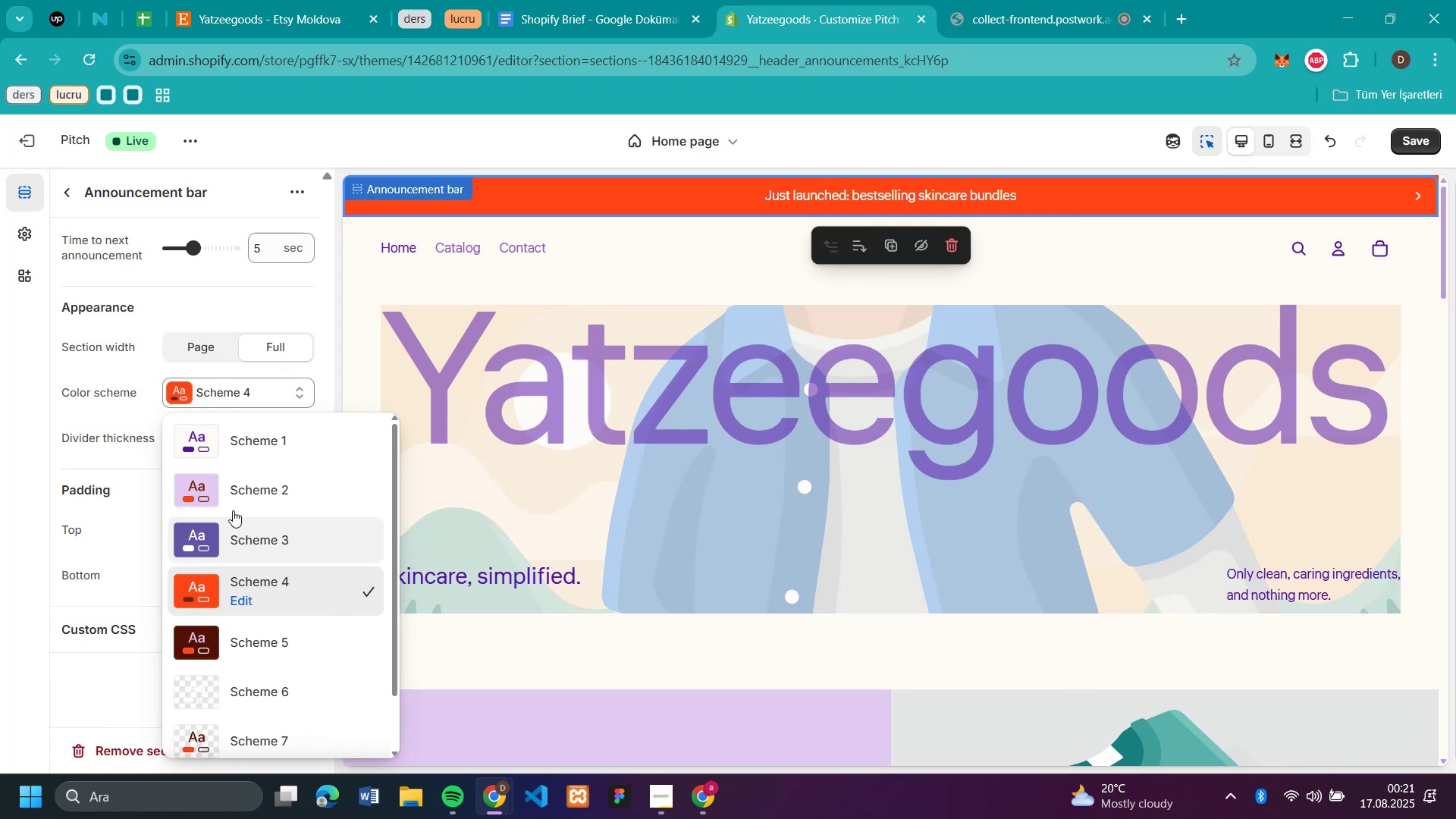 
wait(6.31)
 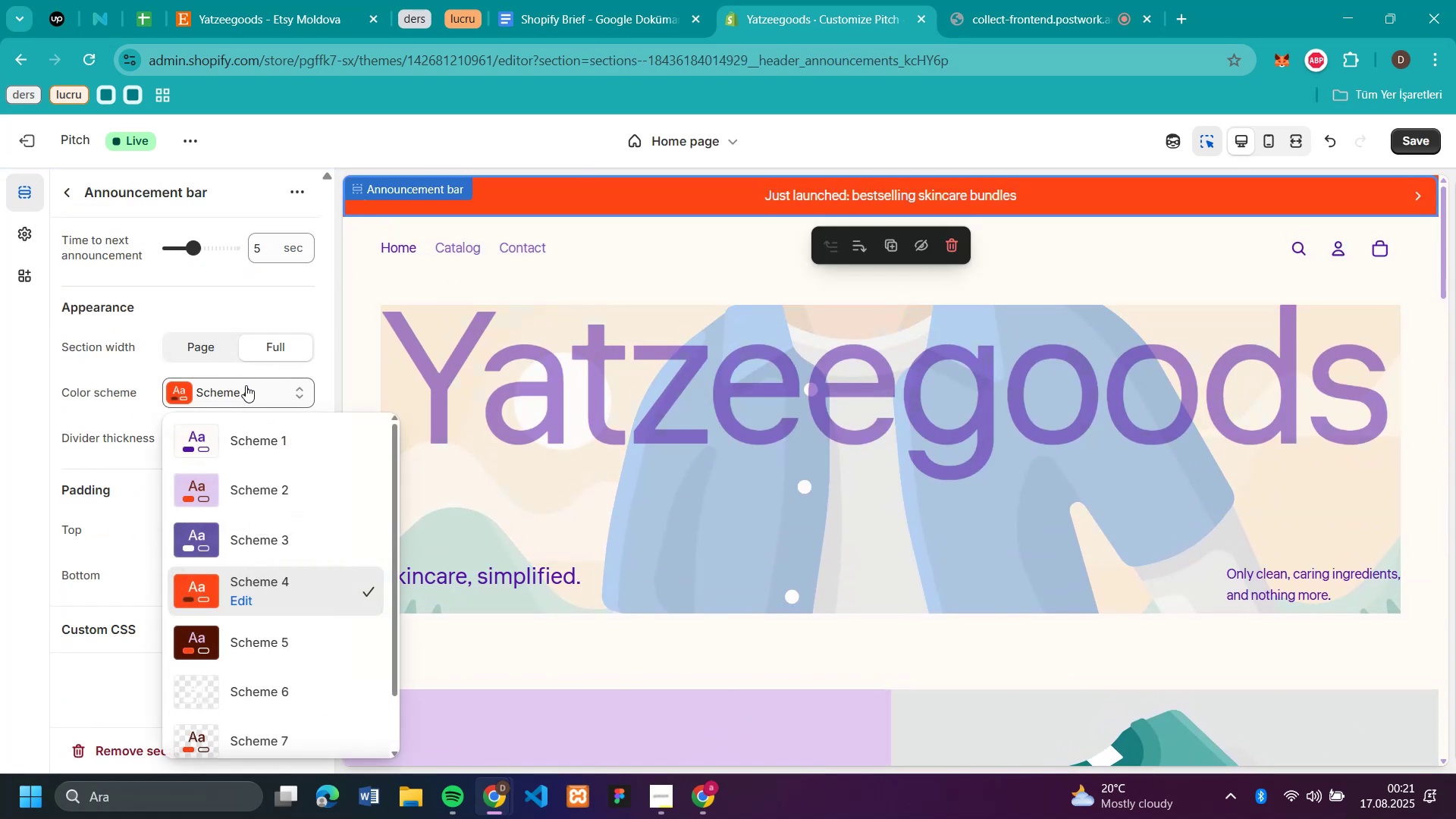 
left_click([233, 441])
 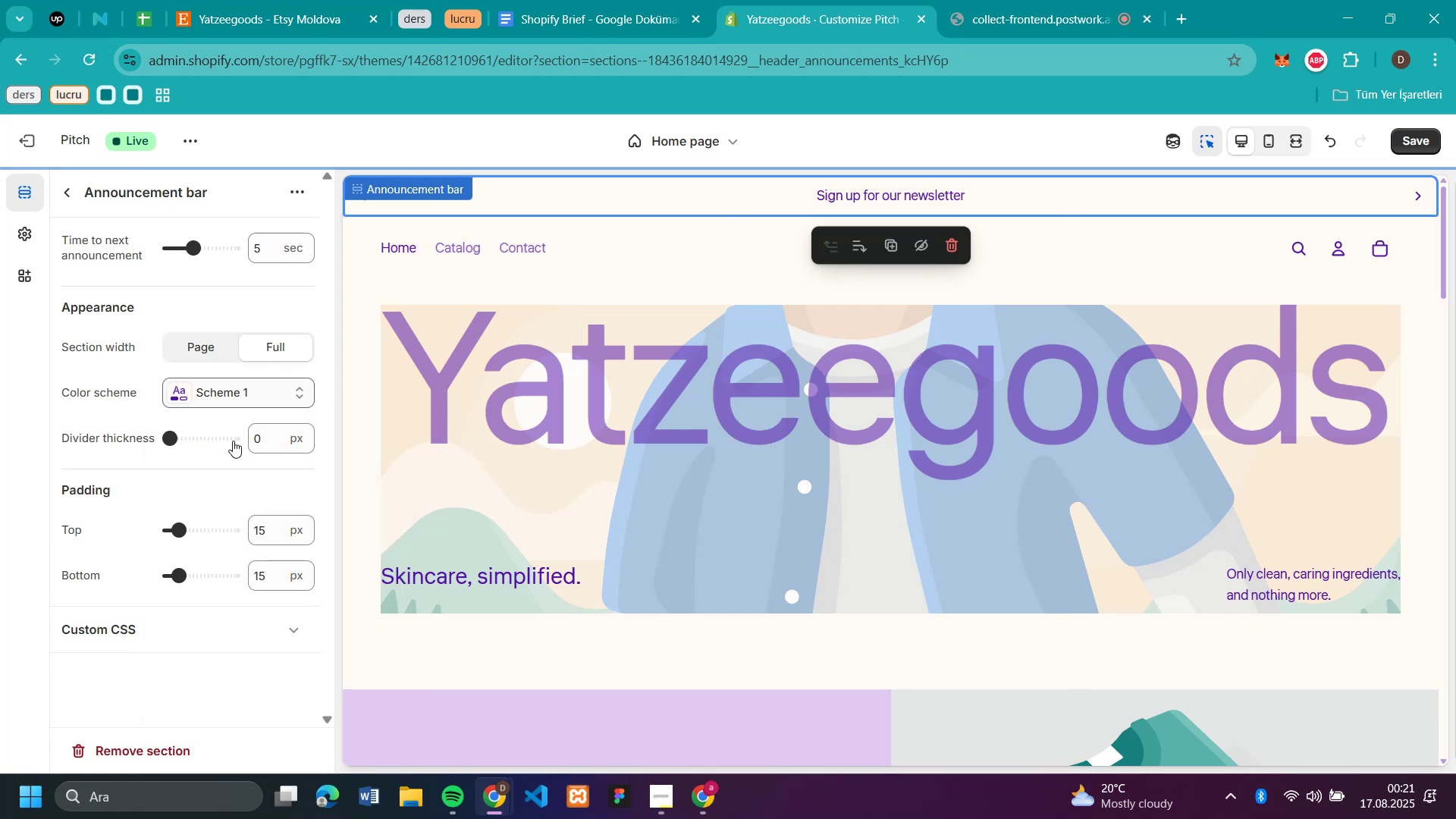 
scroll: coordinate [485, 321], scroll_direction: up, amount: 3.0
 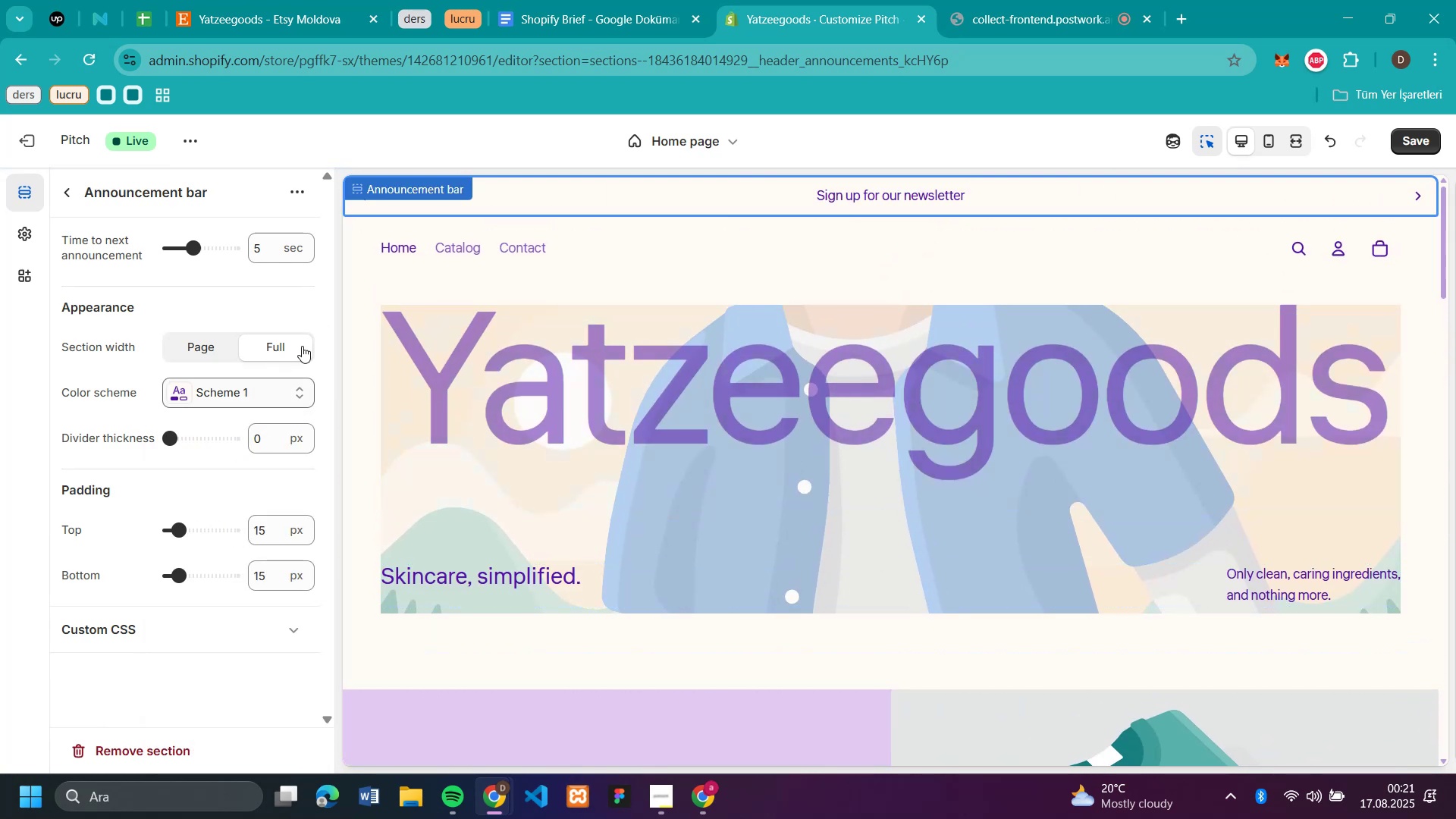 
mouse_move([234, 397])
 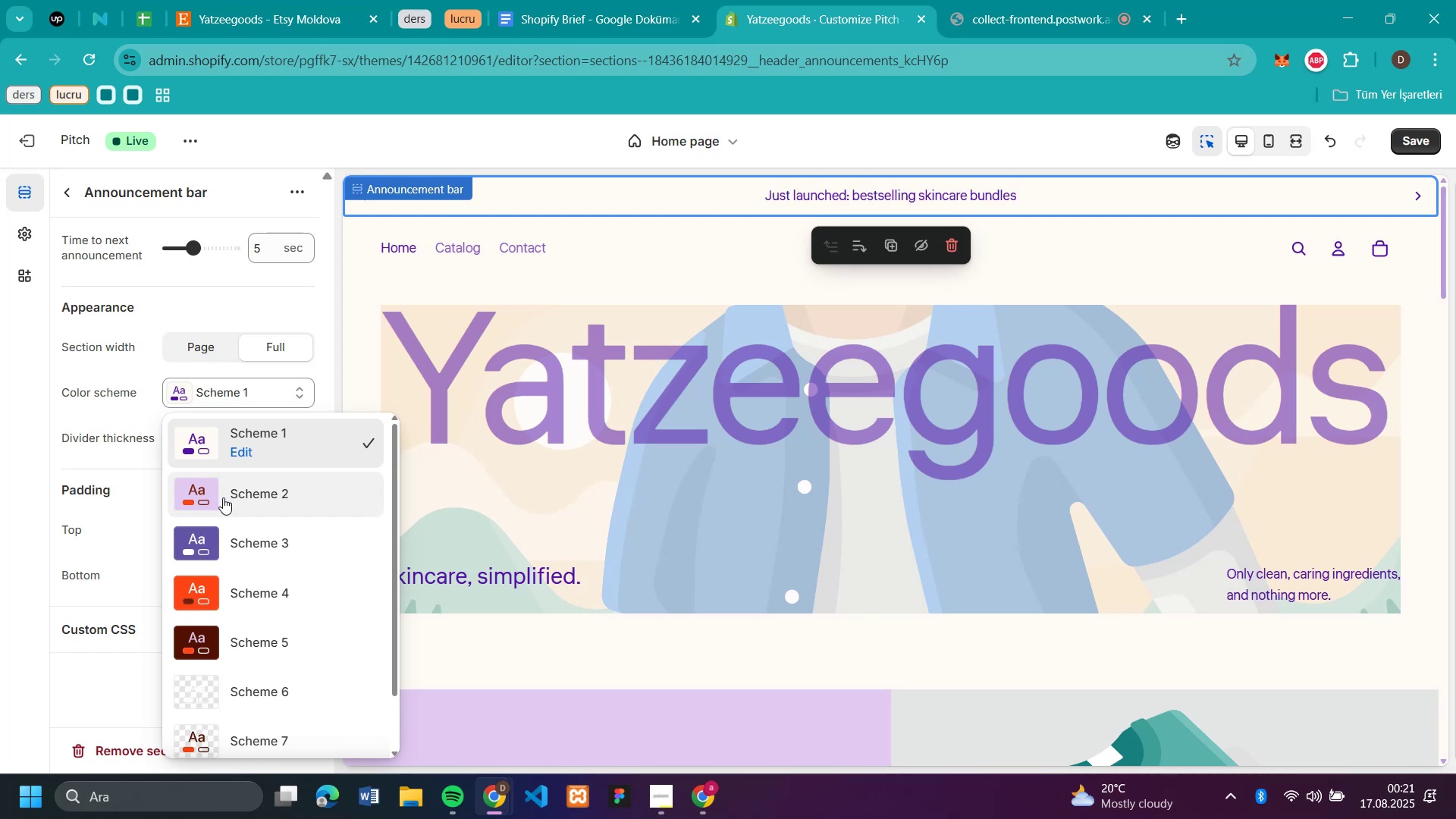 
left_click([231, 539])
 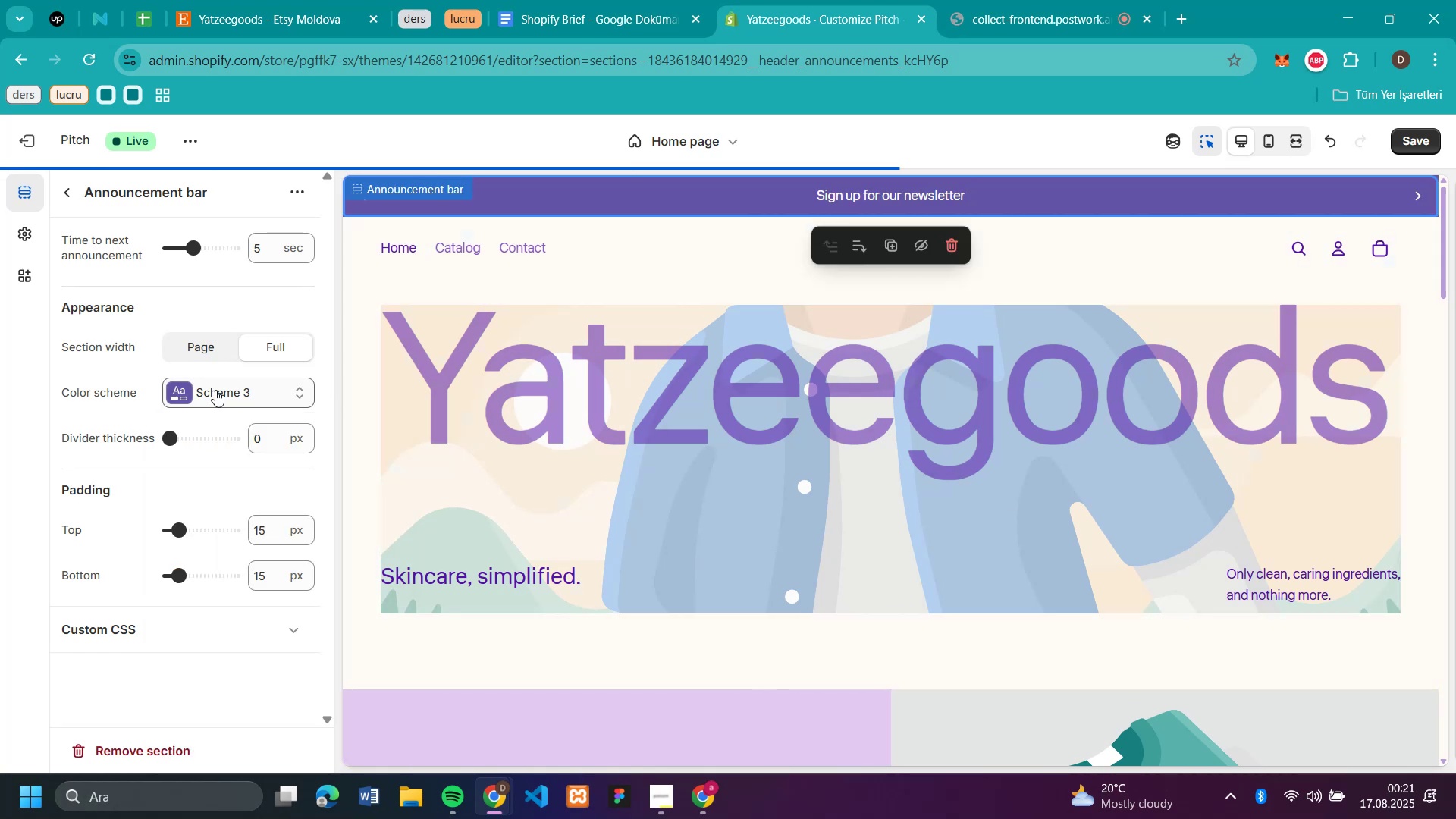 
scroll: coordinate [723, 395], scroll_direction: down, amount: 4.0
 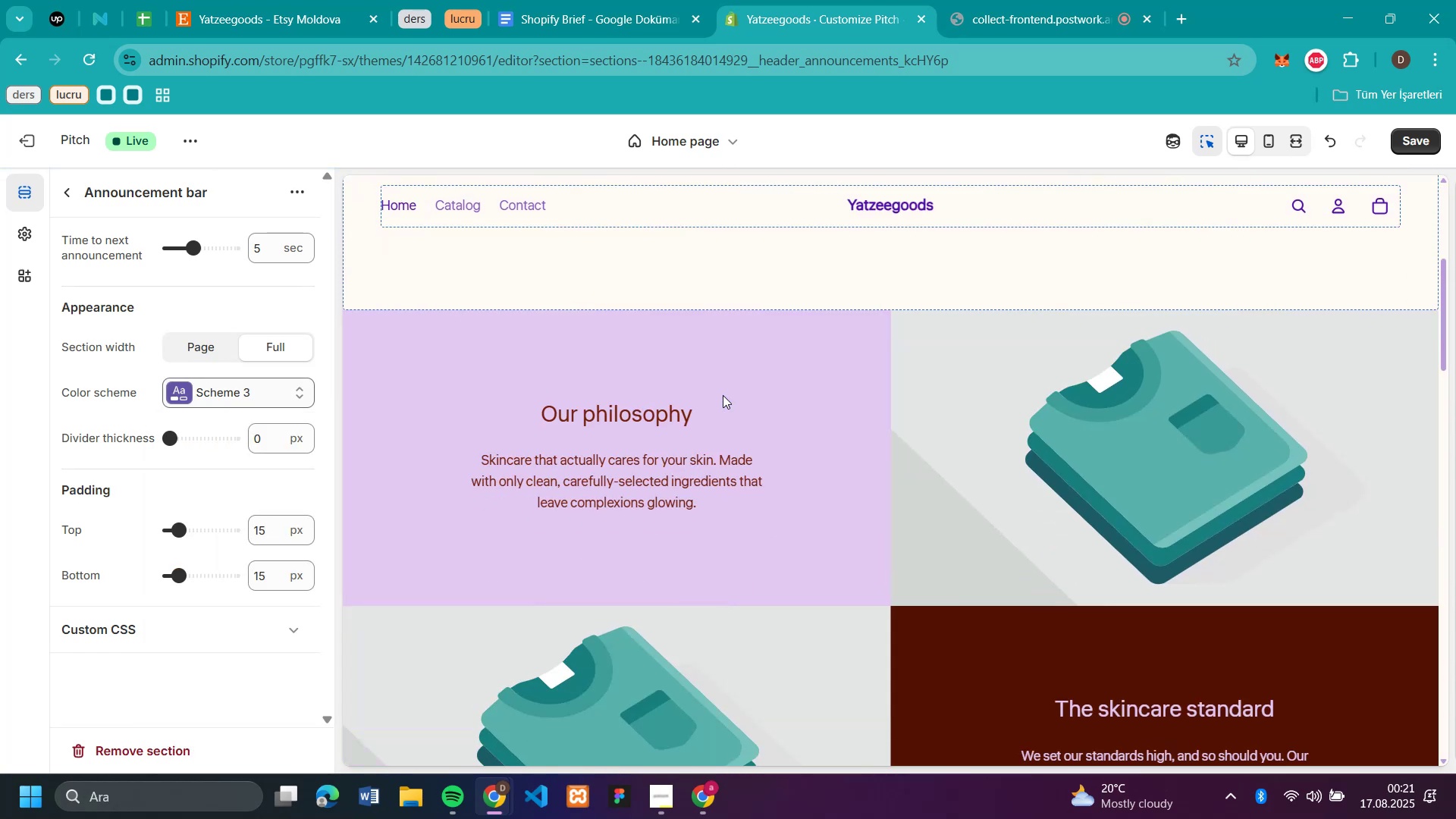 
scroll: coordinate [694, 388], scroll_direction: up, amount: 7.0
 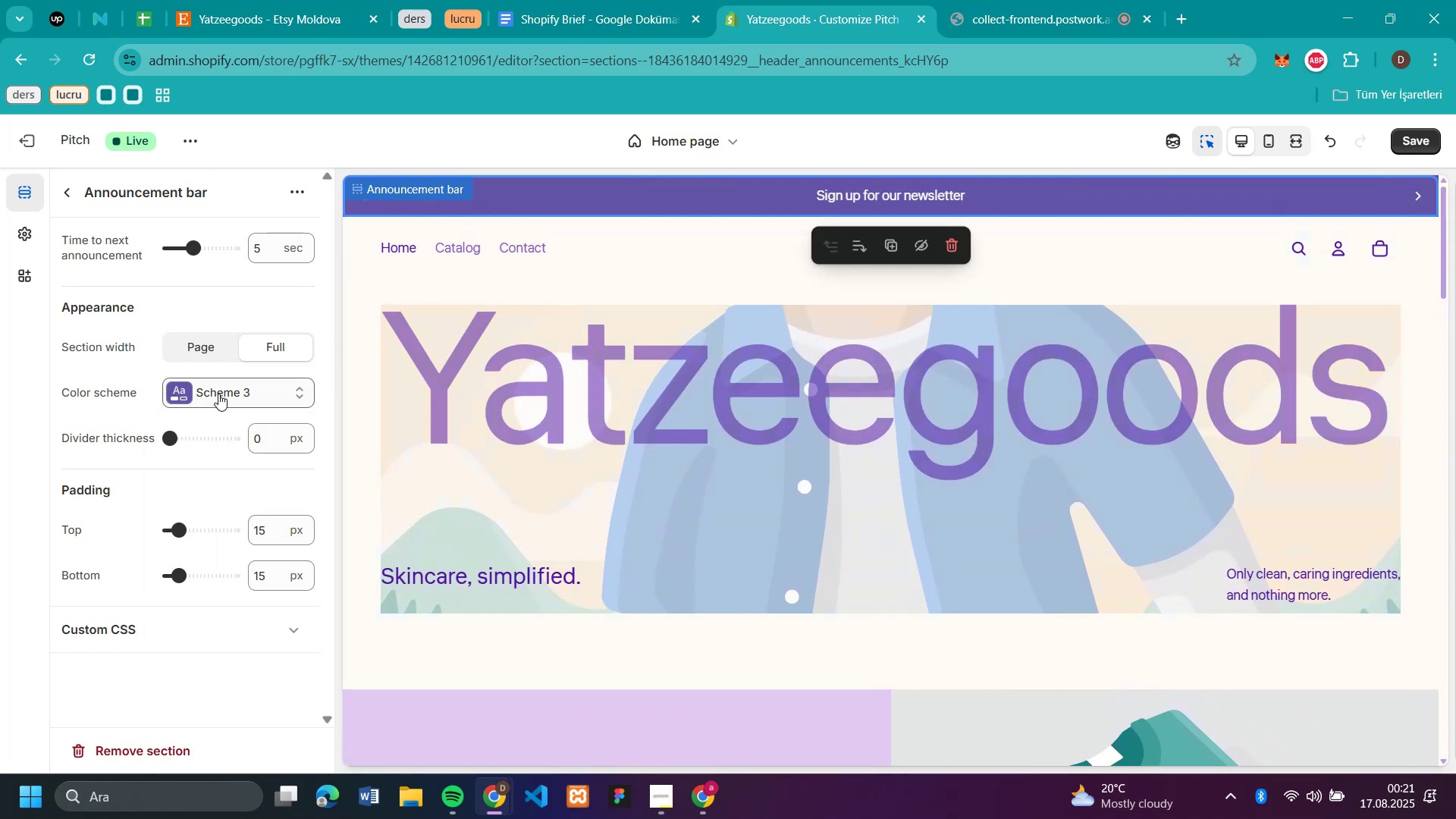 
left_click([220, 401])
 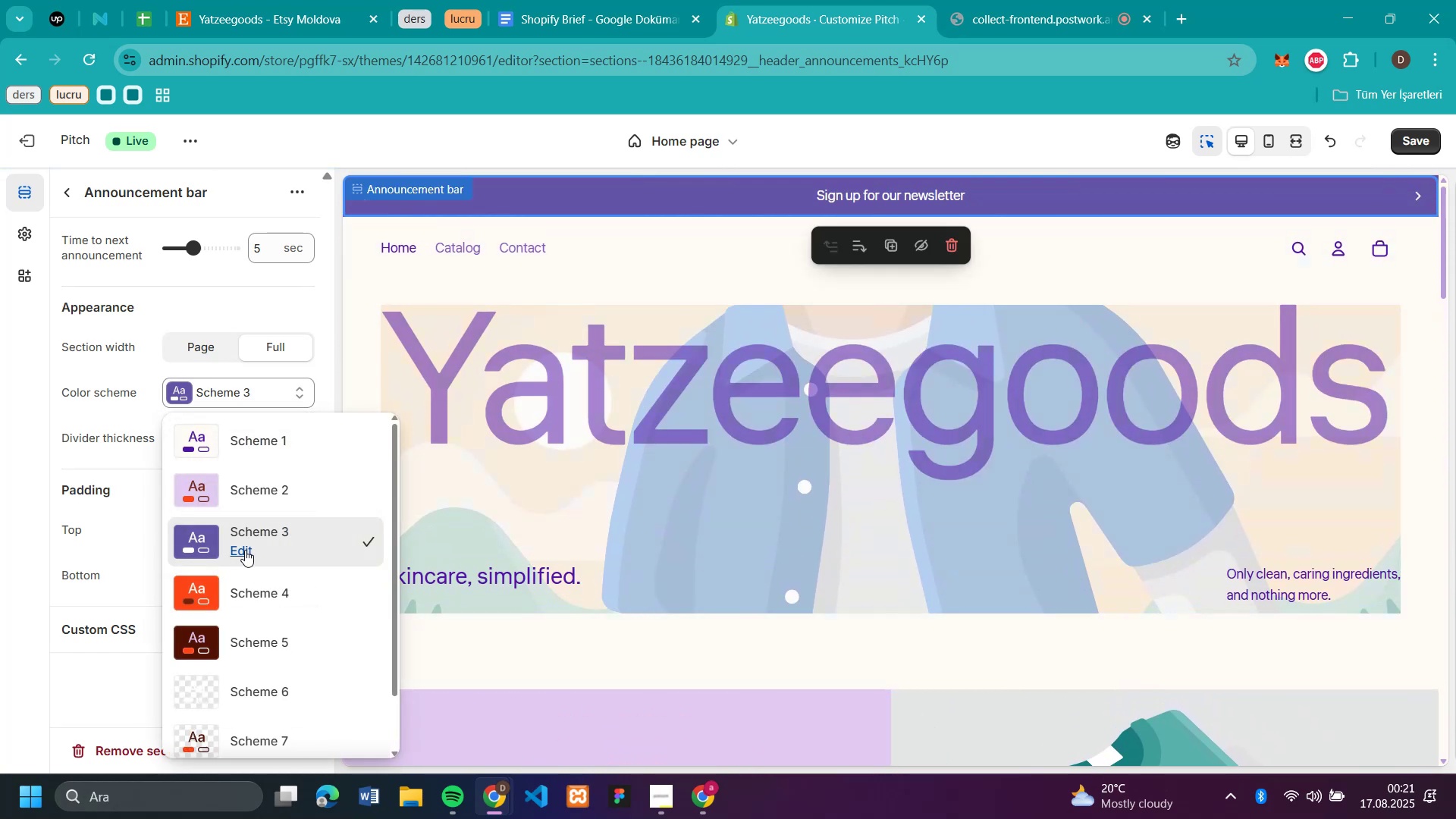 
left_click([245, 551])
 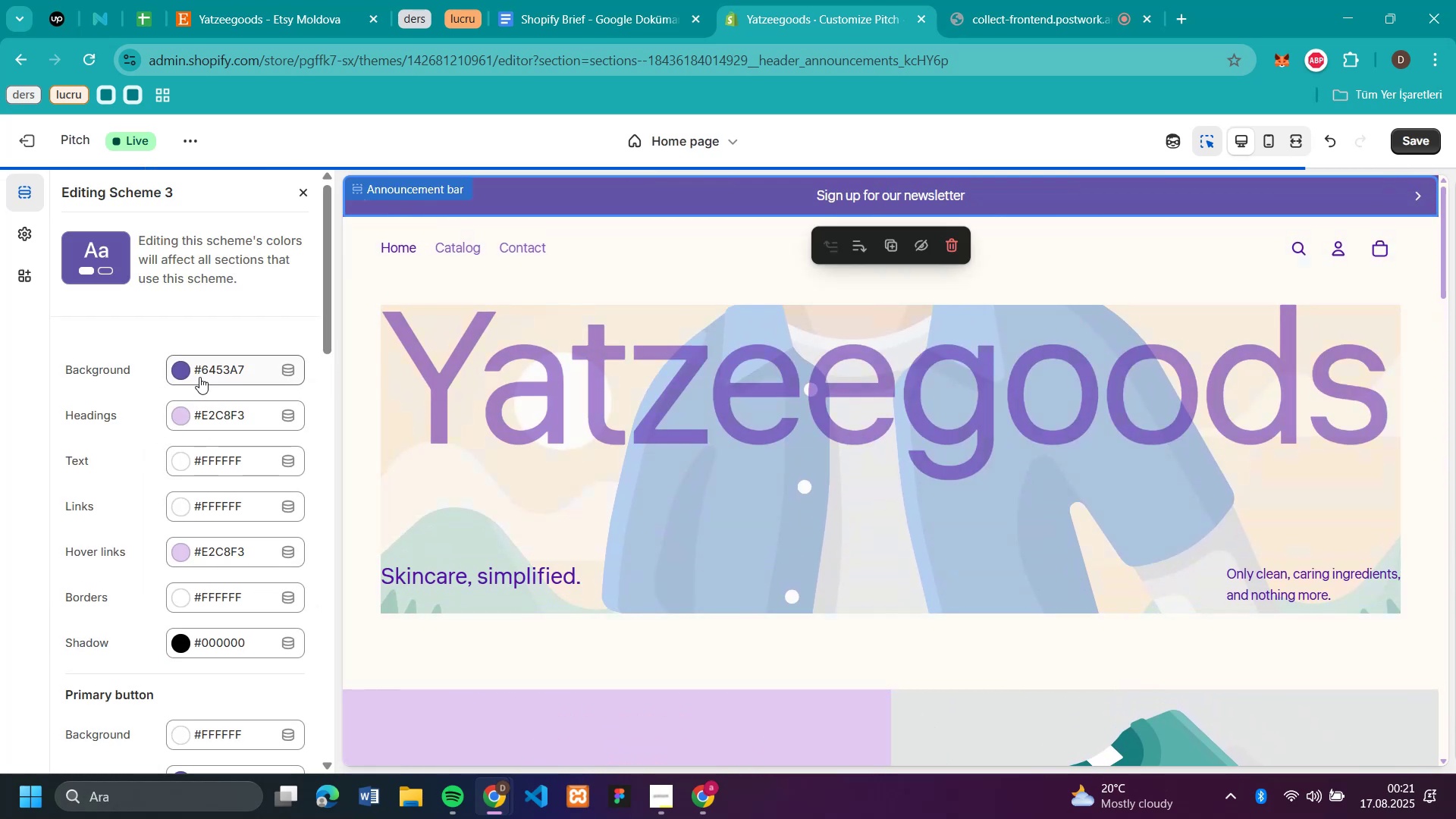 
scroll: coordinate [114, 395], scroll_direction: down, amount: 4.0
 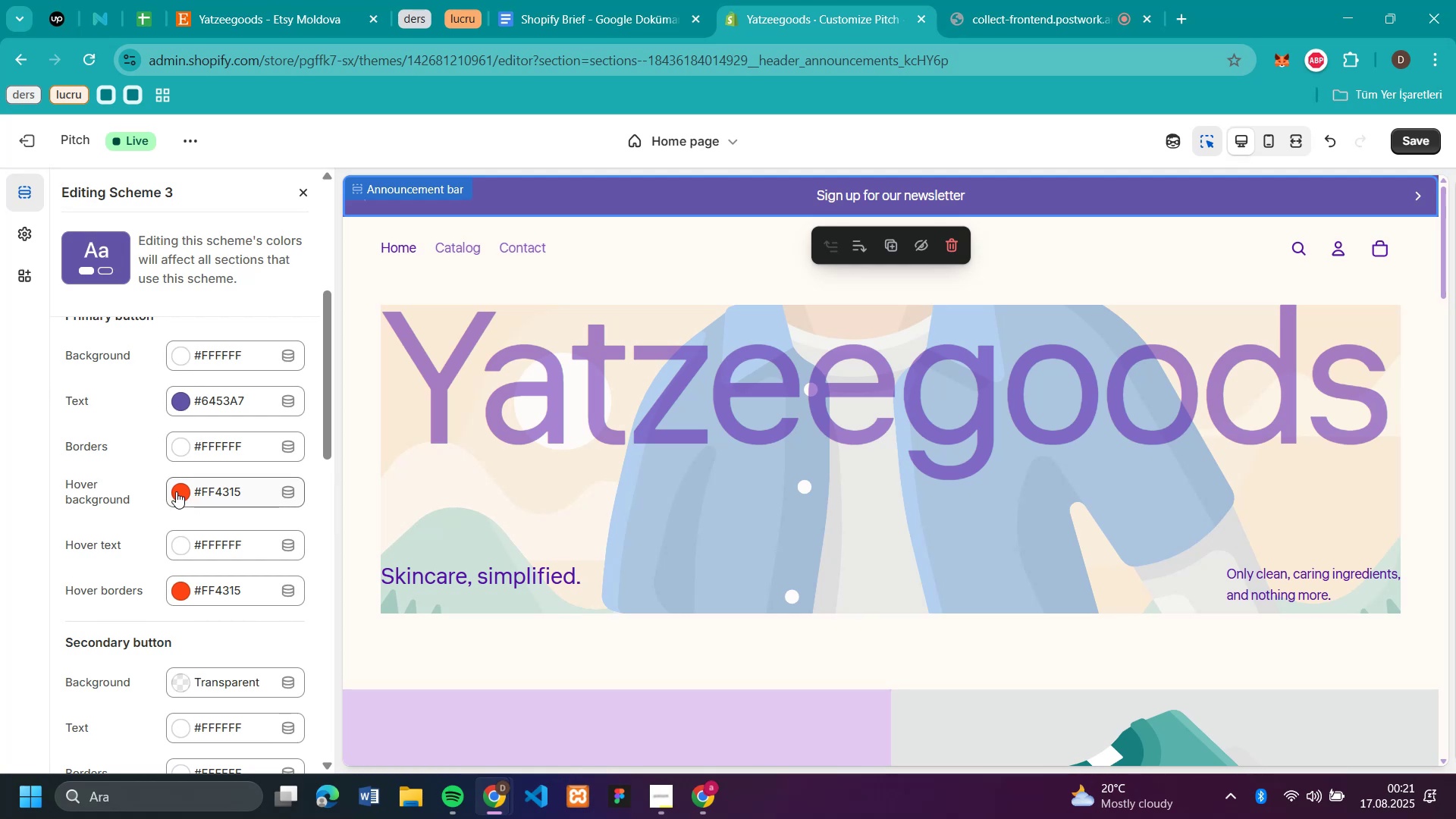 
left_click([176, 491])
 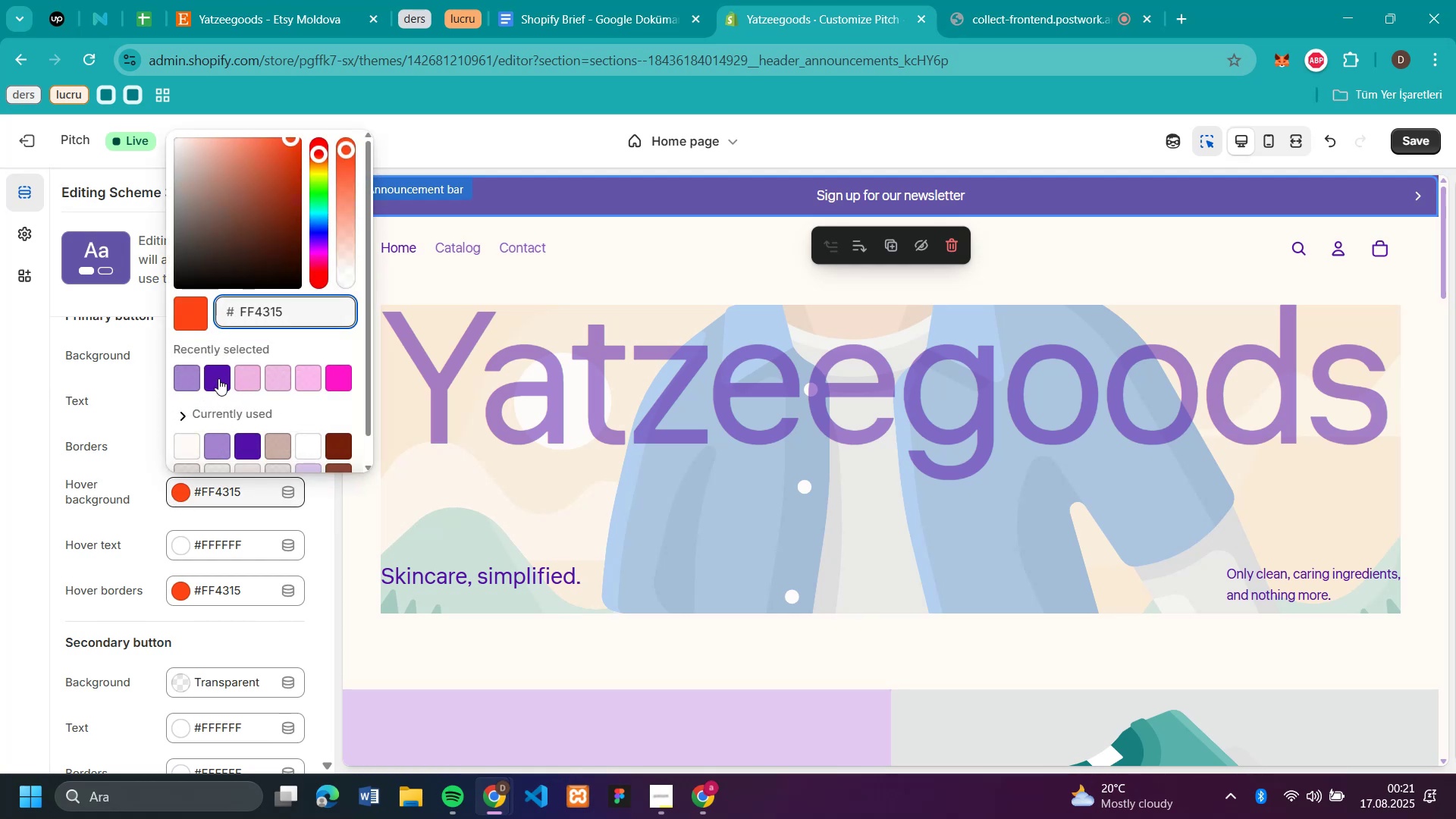 
left_click([217, 378])
 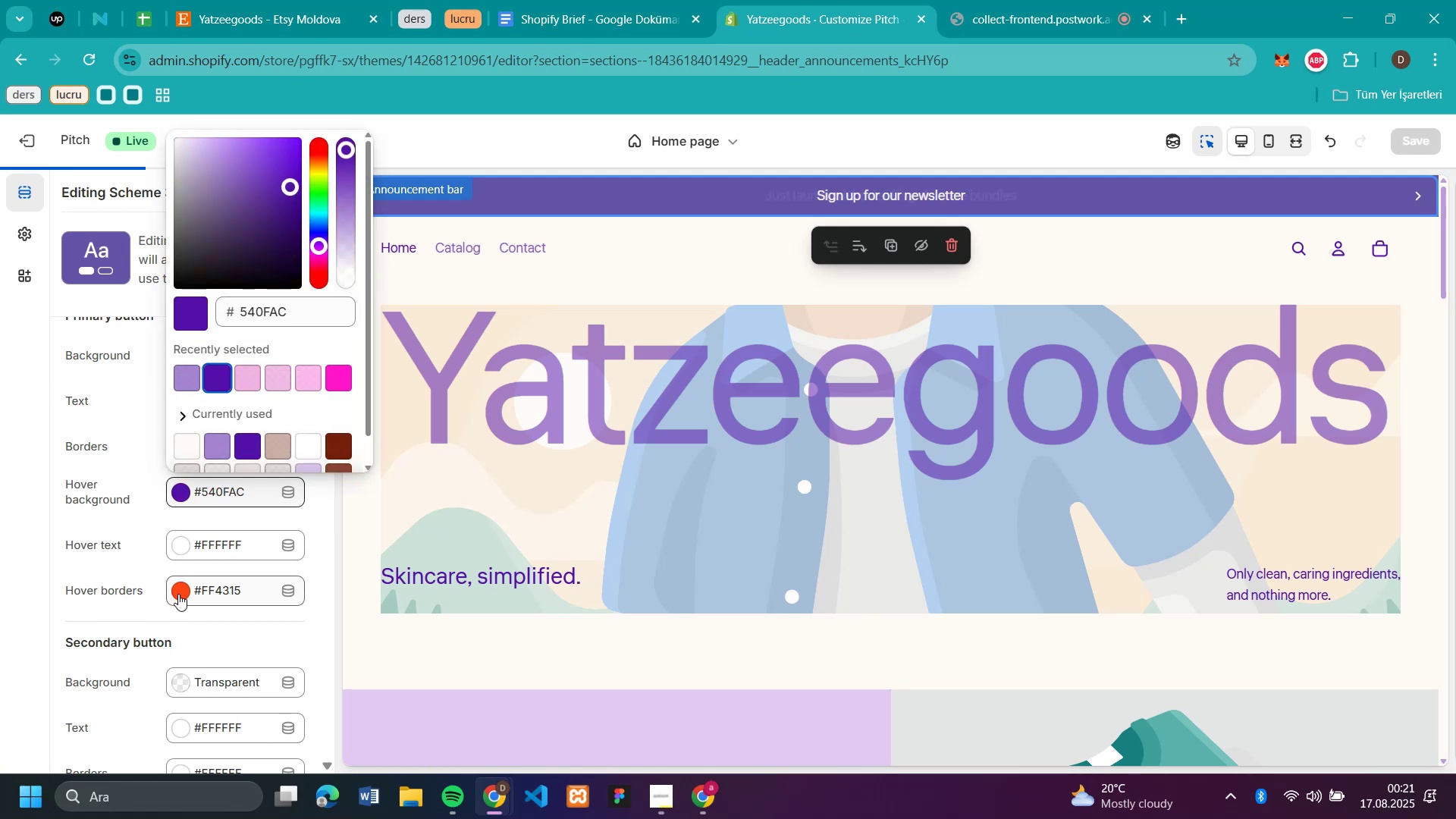 
left_click([178, 595])
 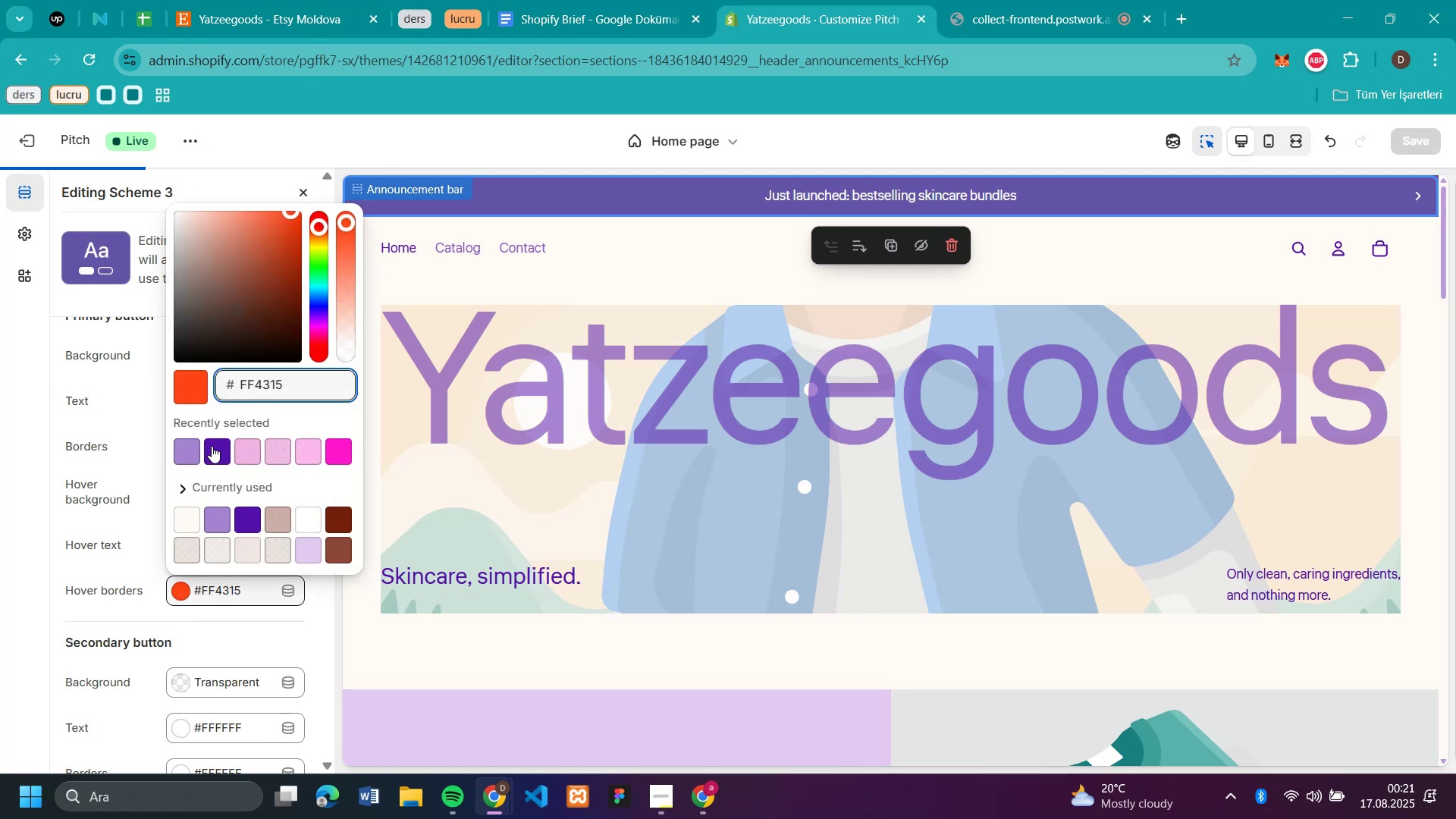 
left_click([214, 447])
 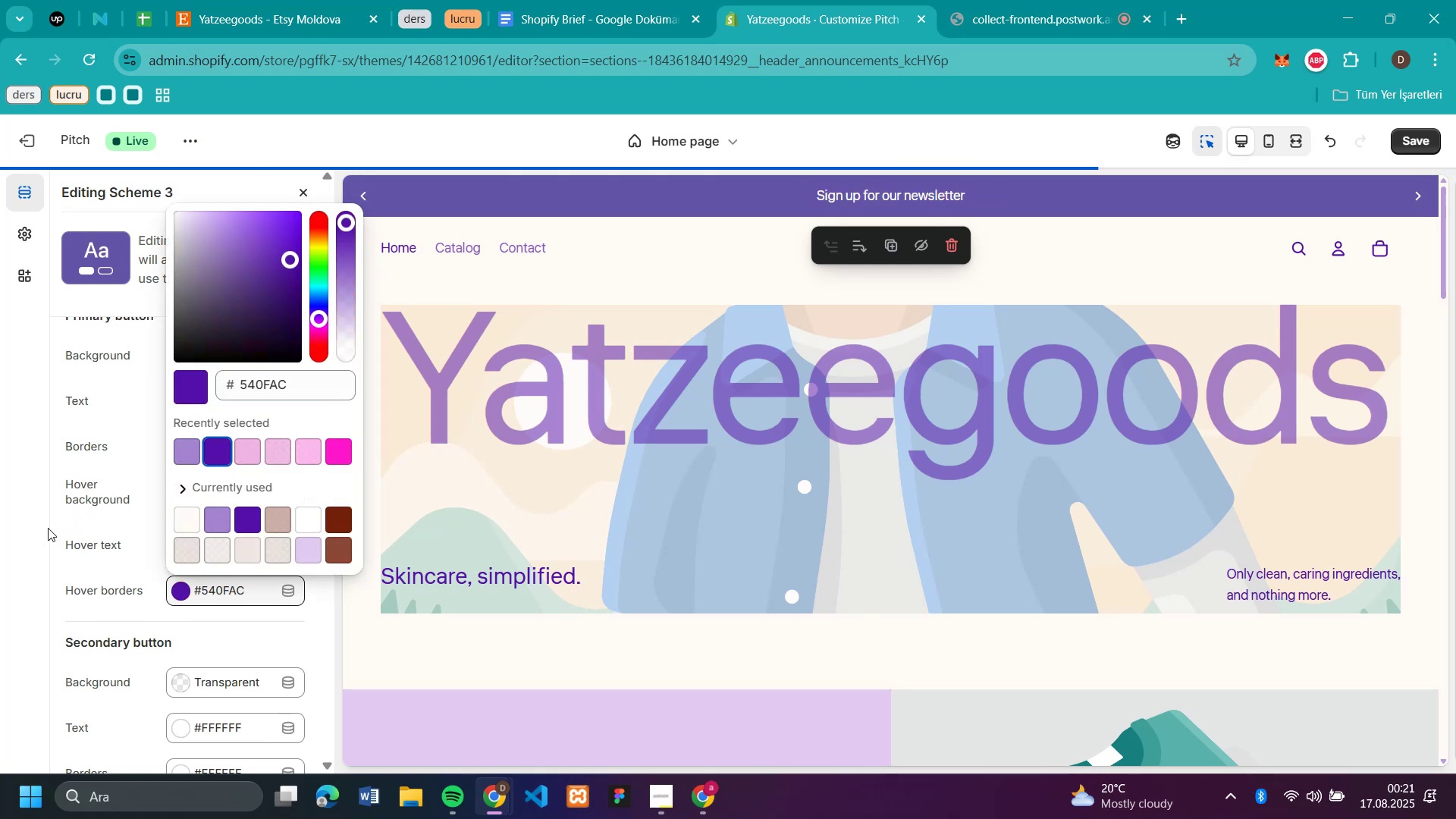 
left_click([40, 529])
 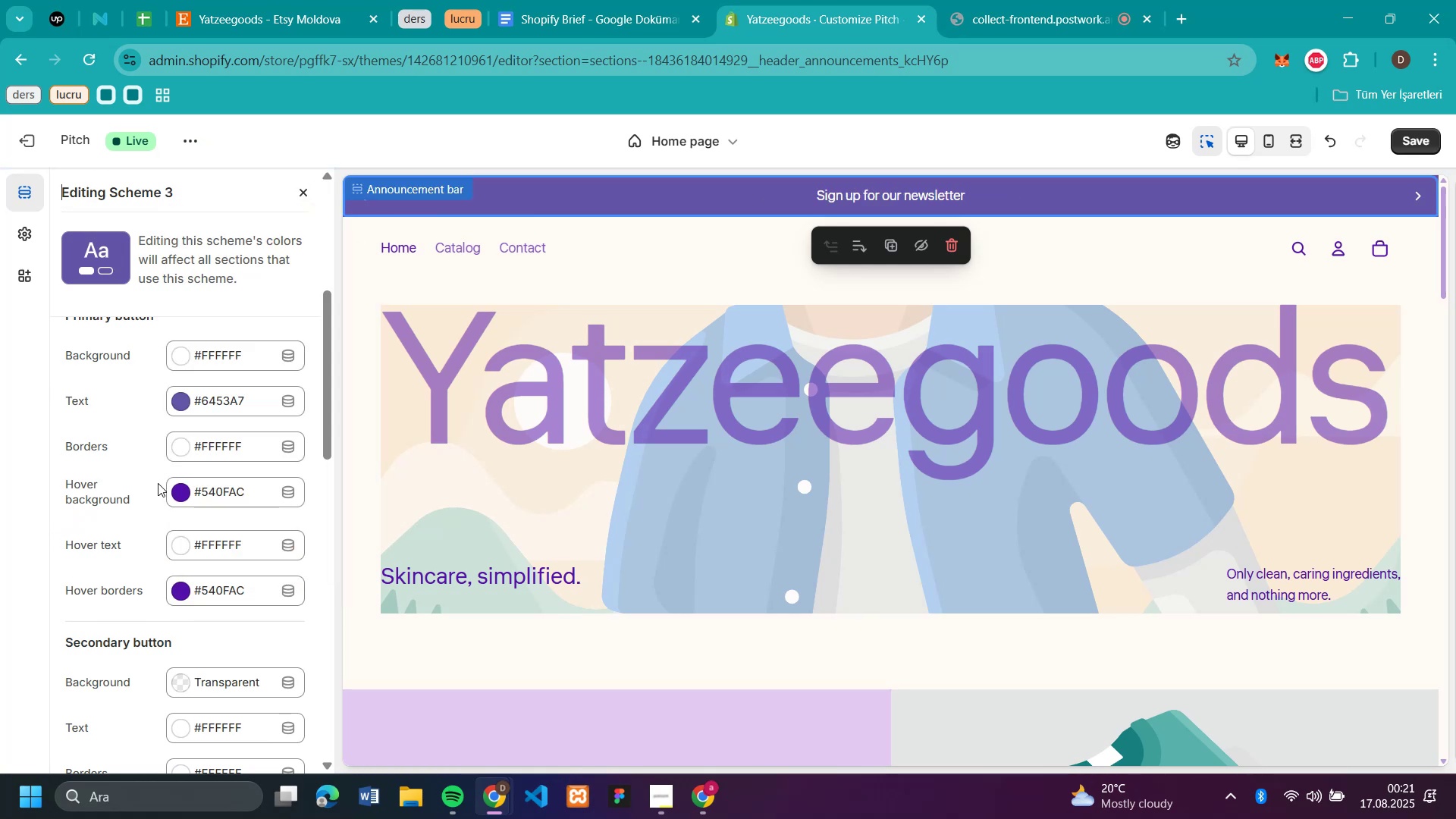 
scroll: coordinate [163, 479], scroll_direction: down, amount: 4.0
 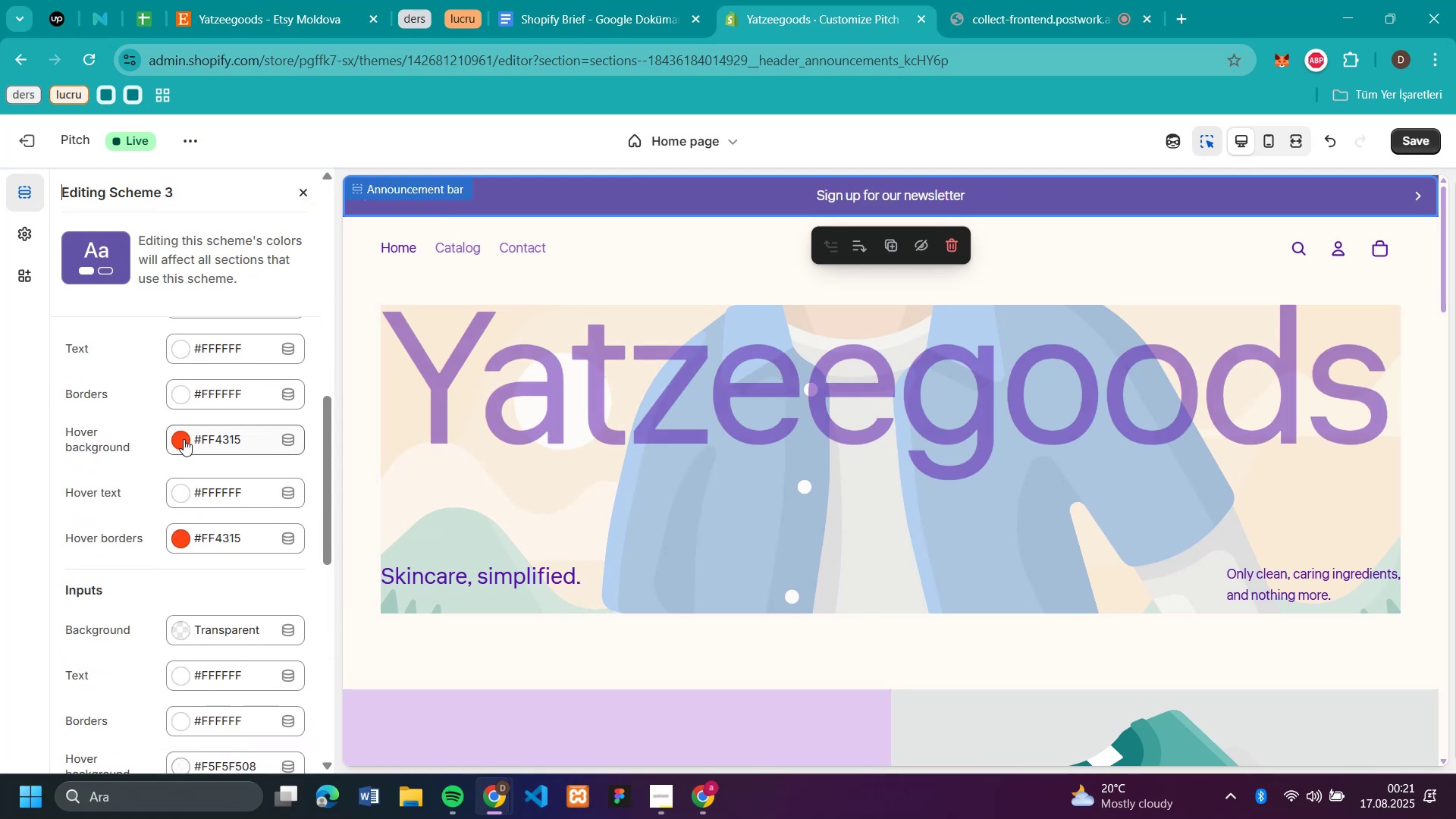 
left_click([182, 439])
 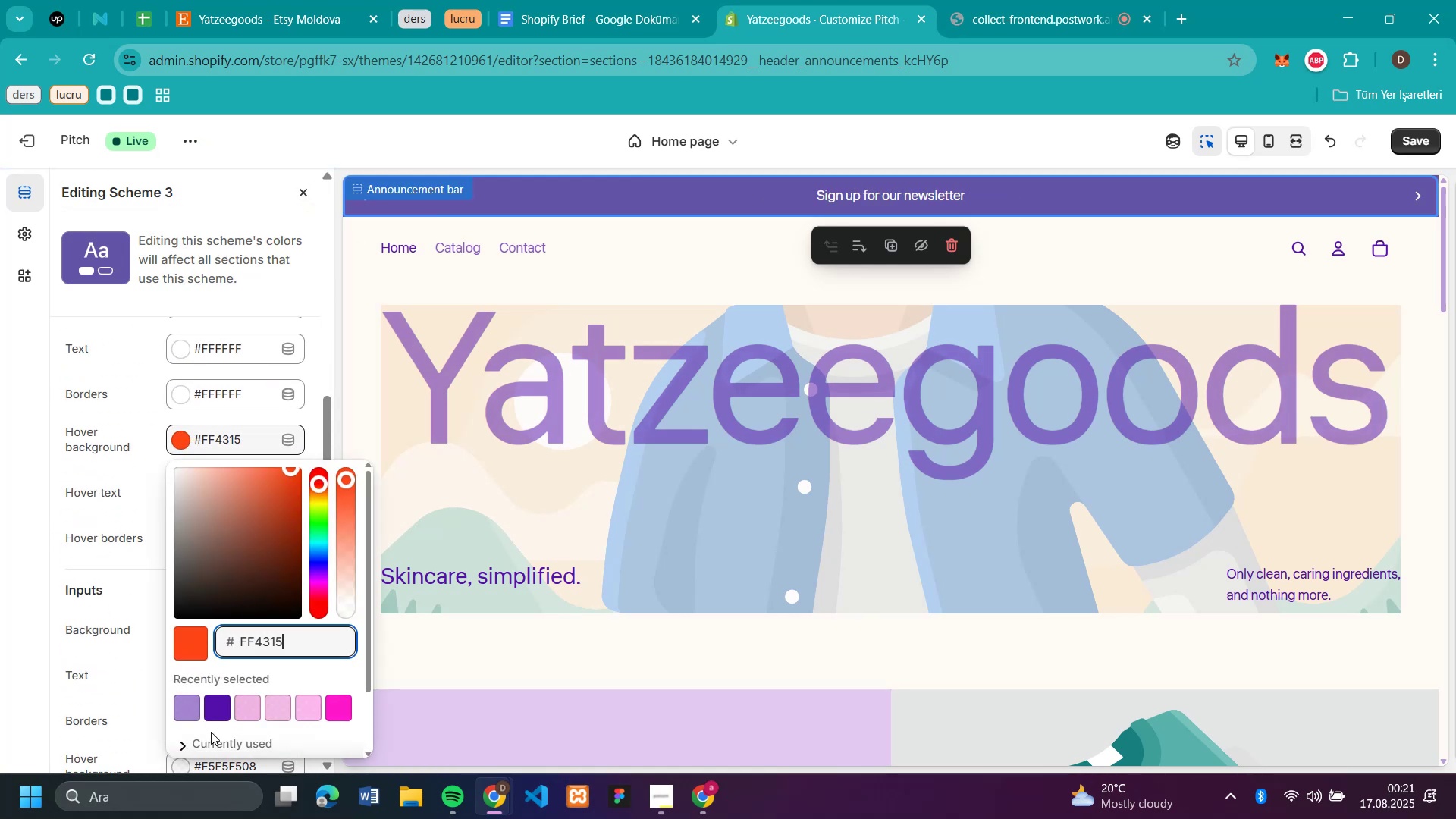 
left_click([216, 710])
 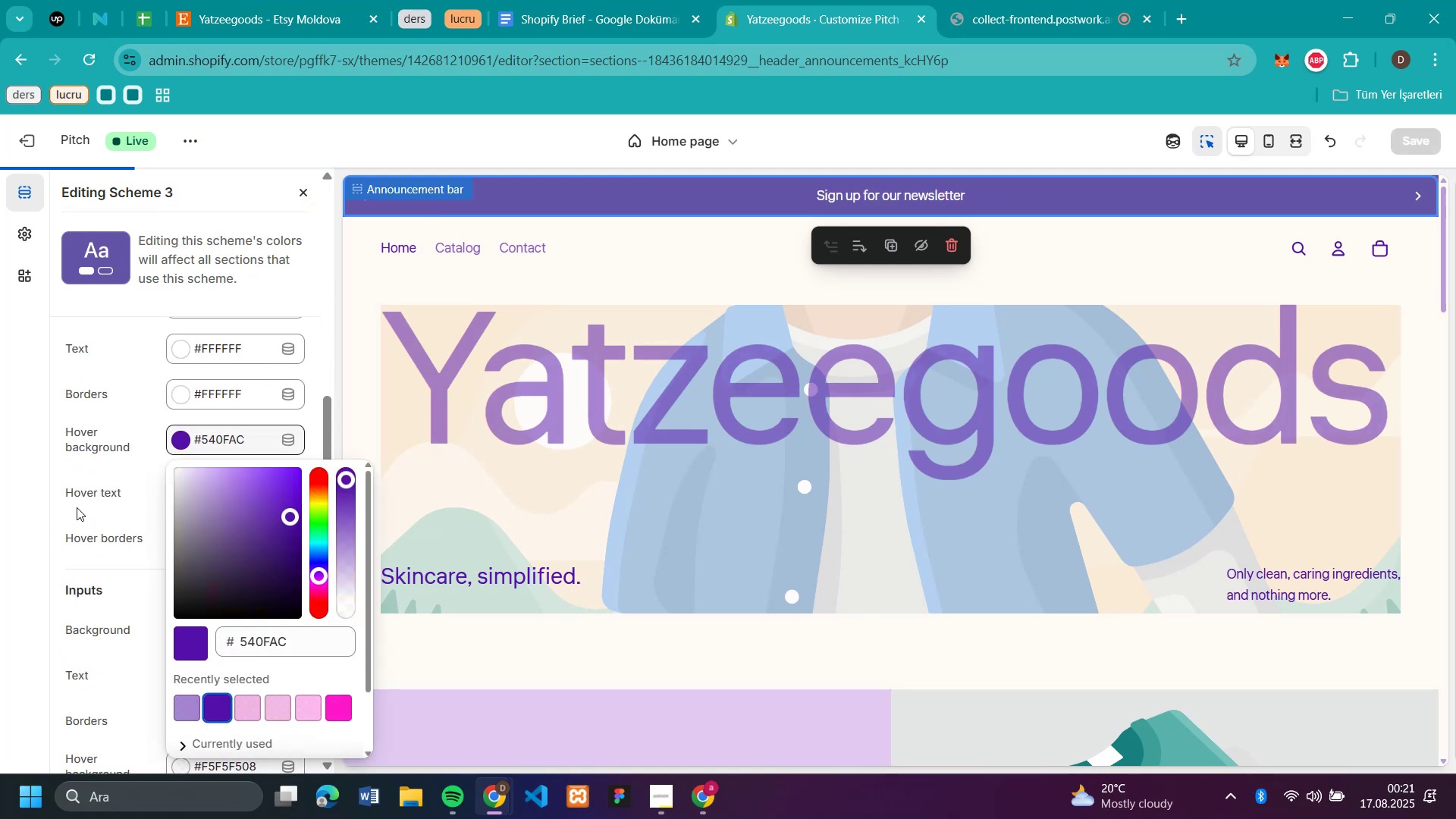 
left_click([74, 507])
 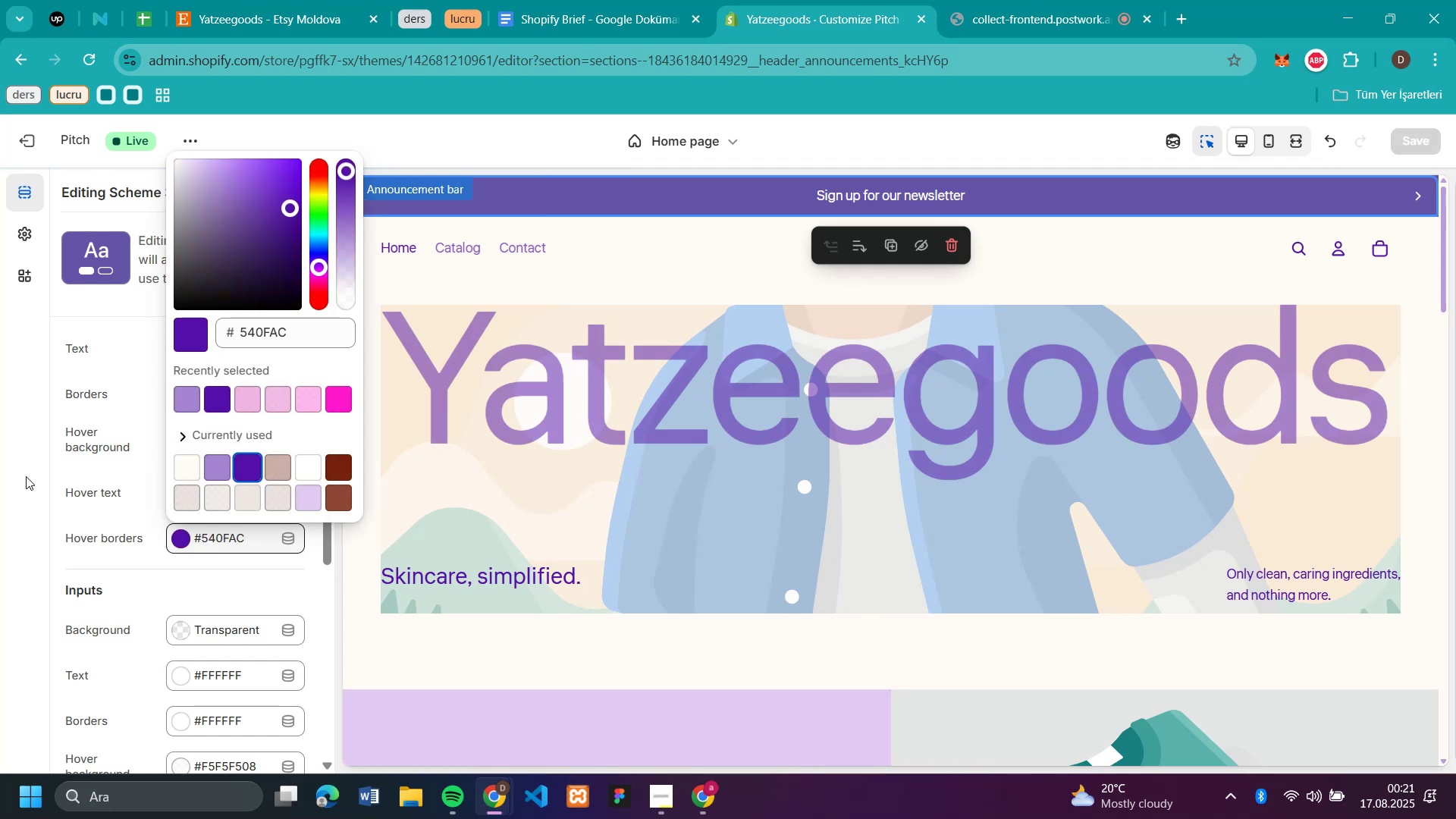 
scroll: coordinate [150, 425], scroll_direction: down, amount: 5.0
 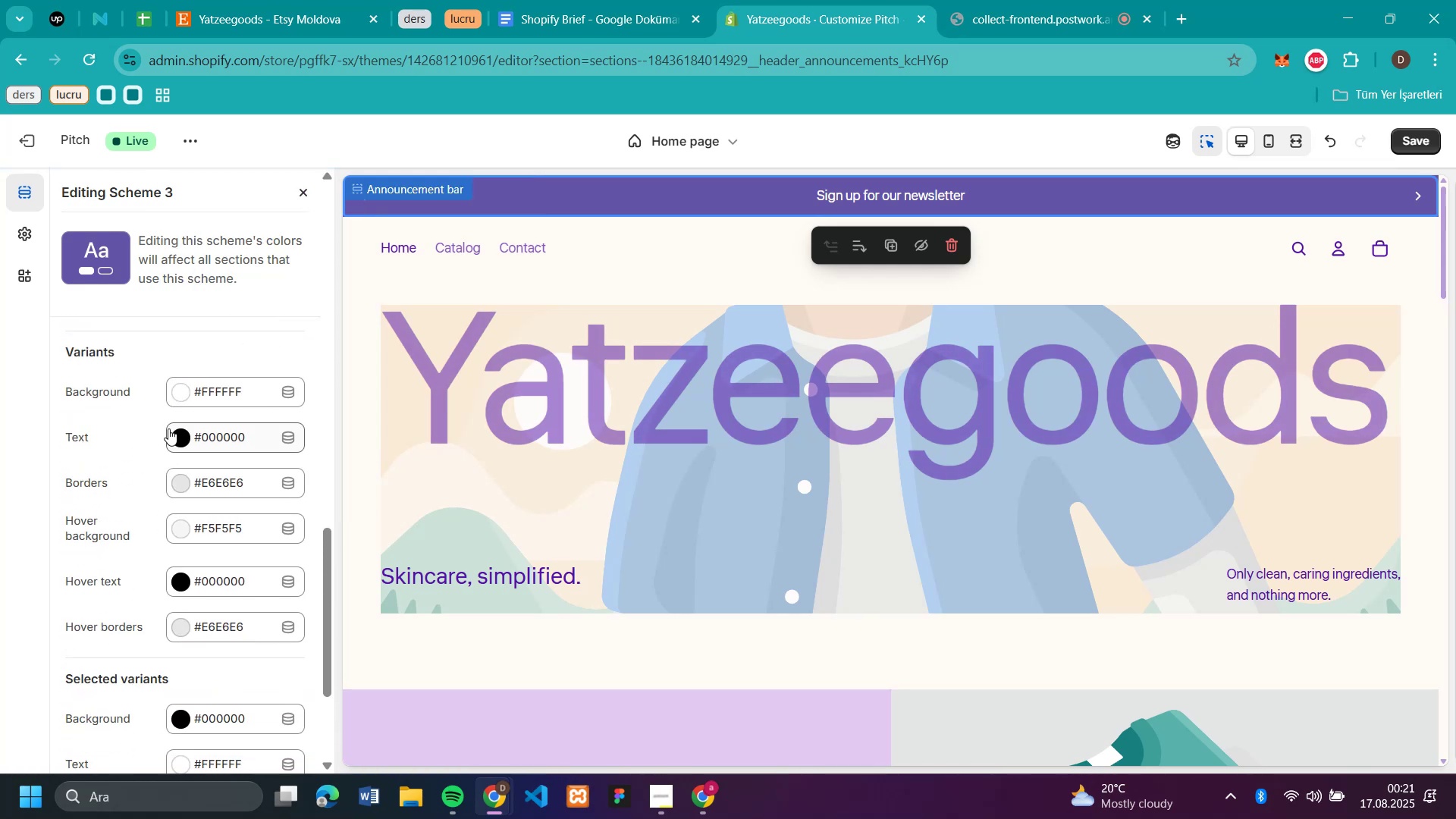 
left_click([177, 441])
 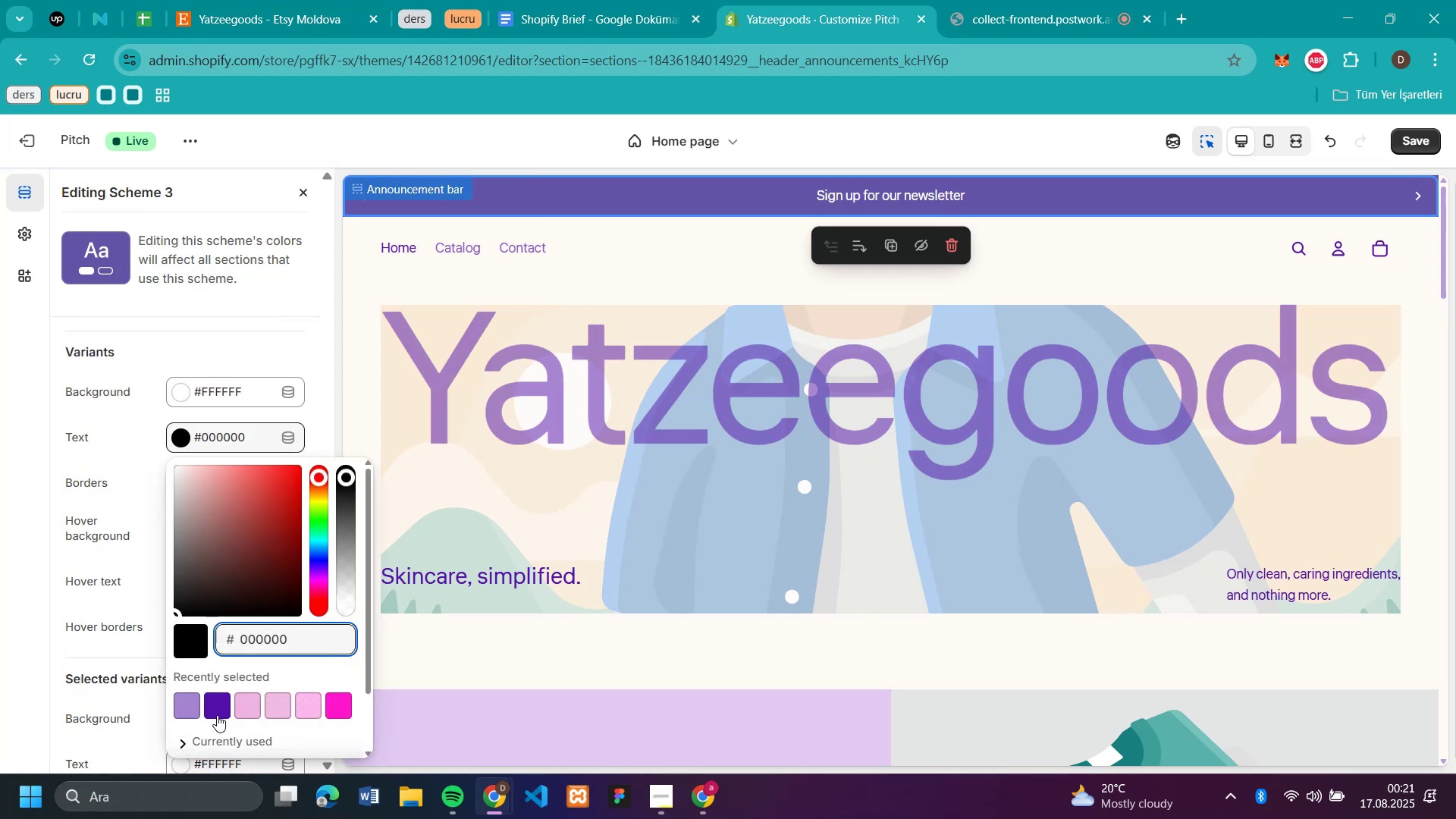 
left_click([218, 709])
 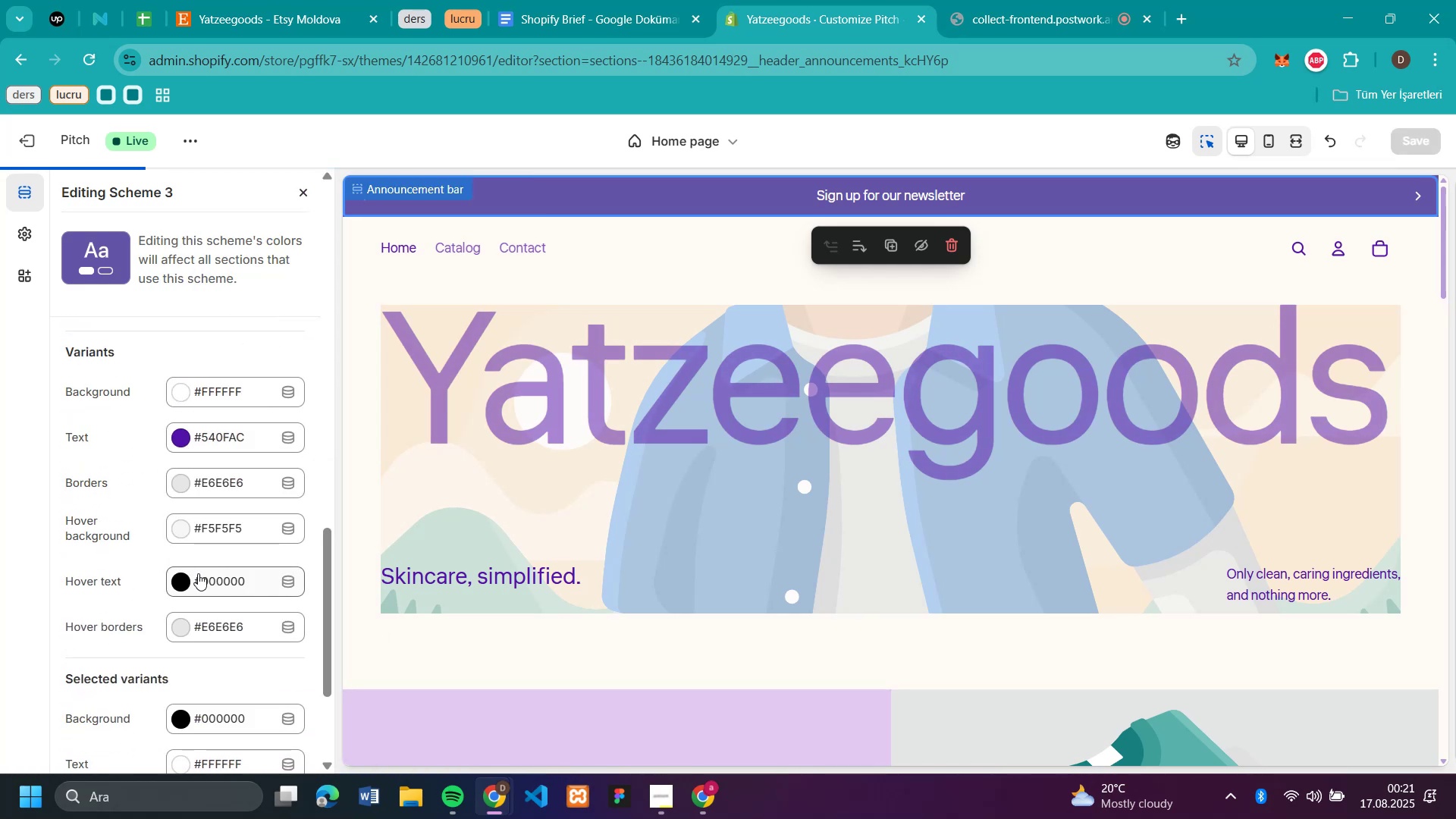 
left_click([187, 588])
 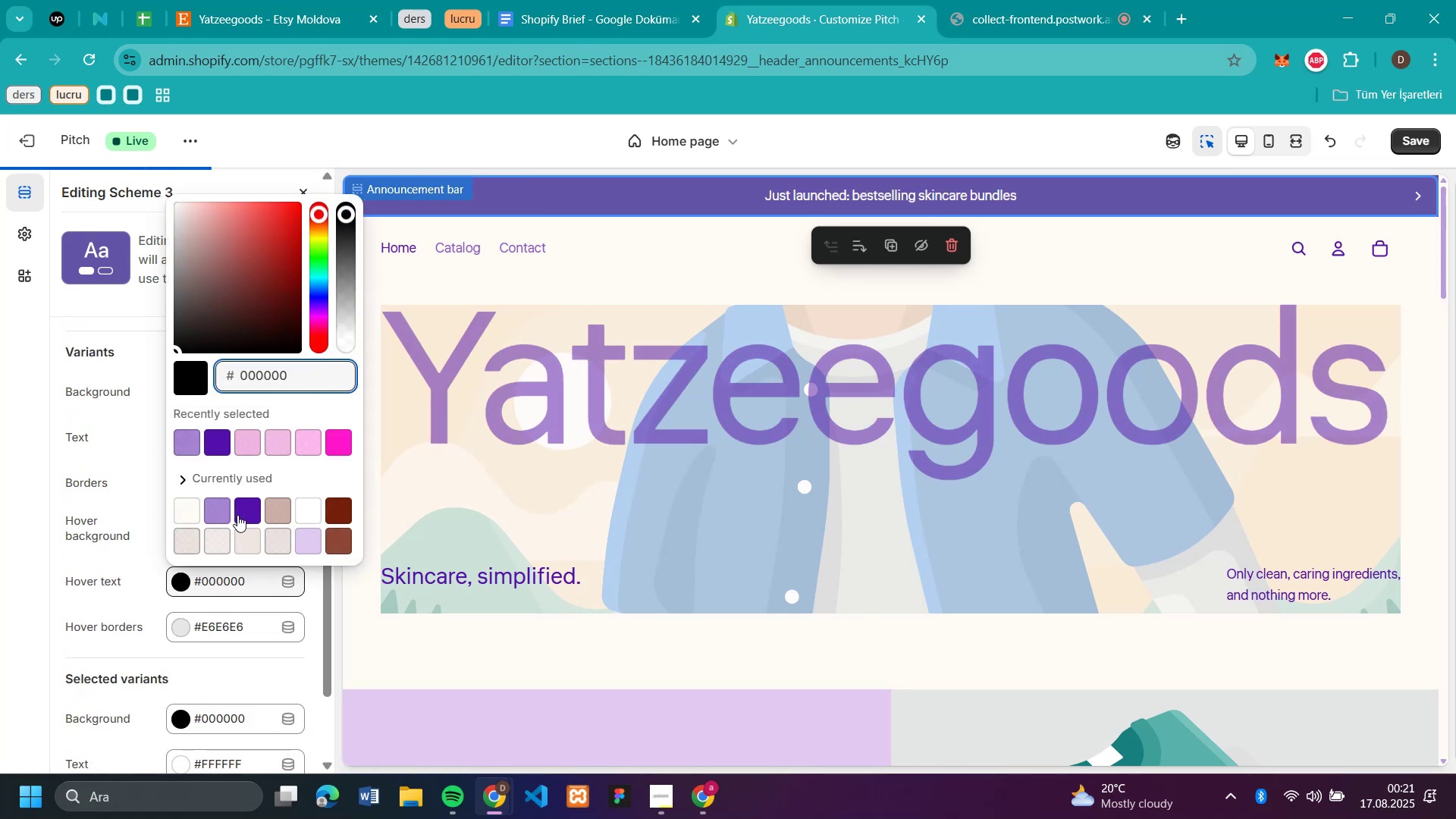 
left_click([246, 509])
 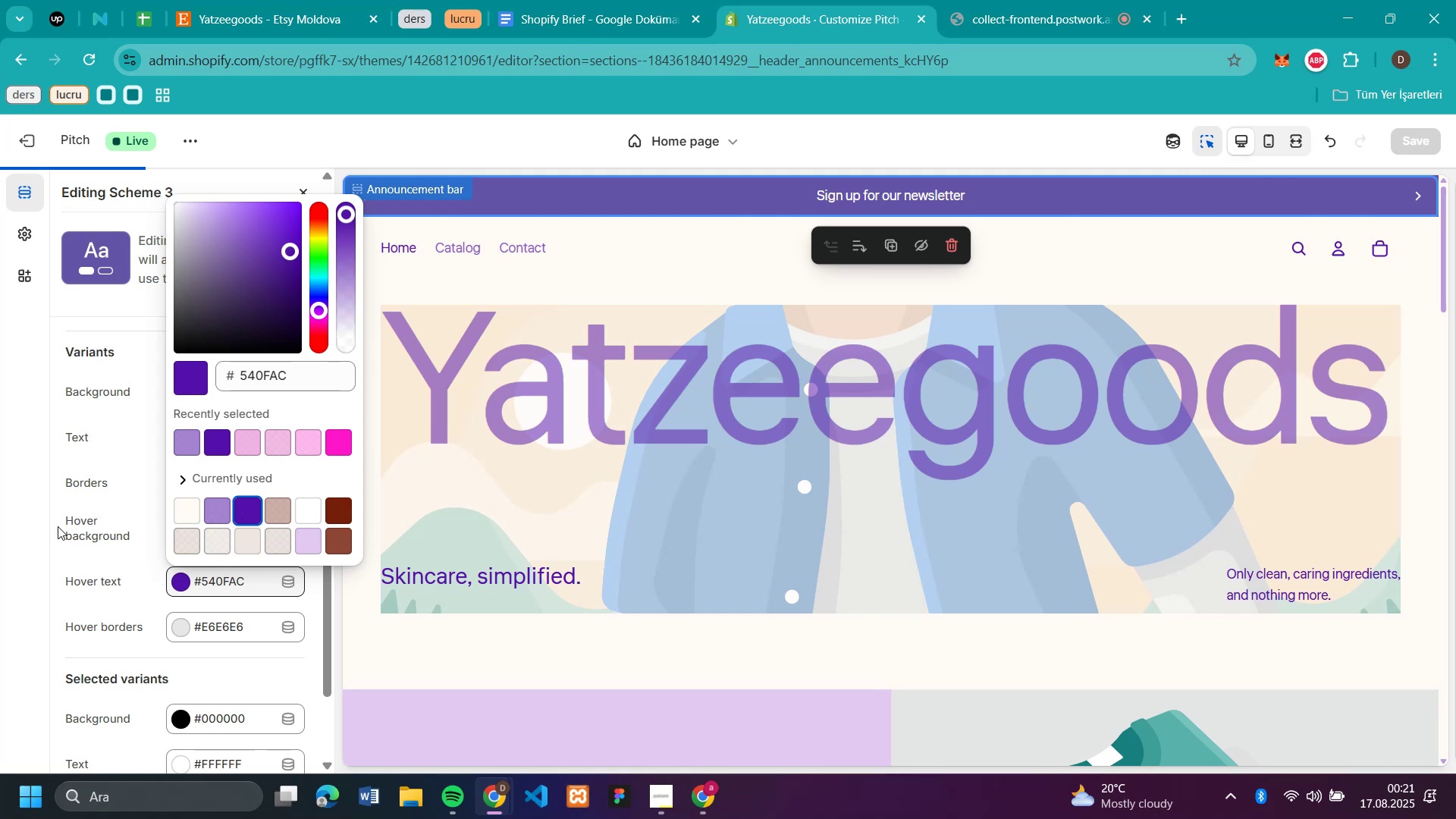 
left_click([41, 531])
 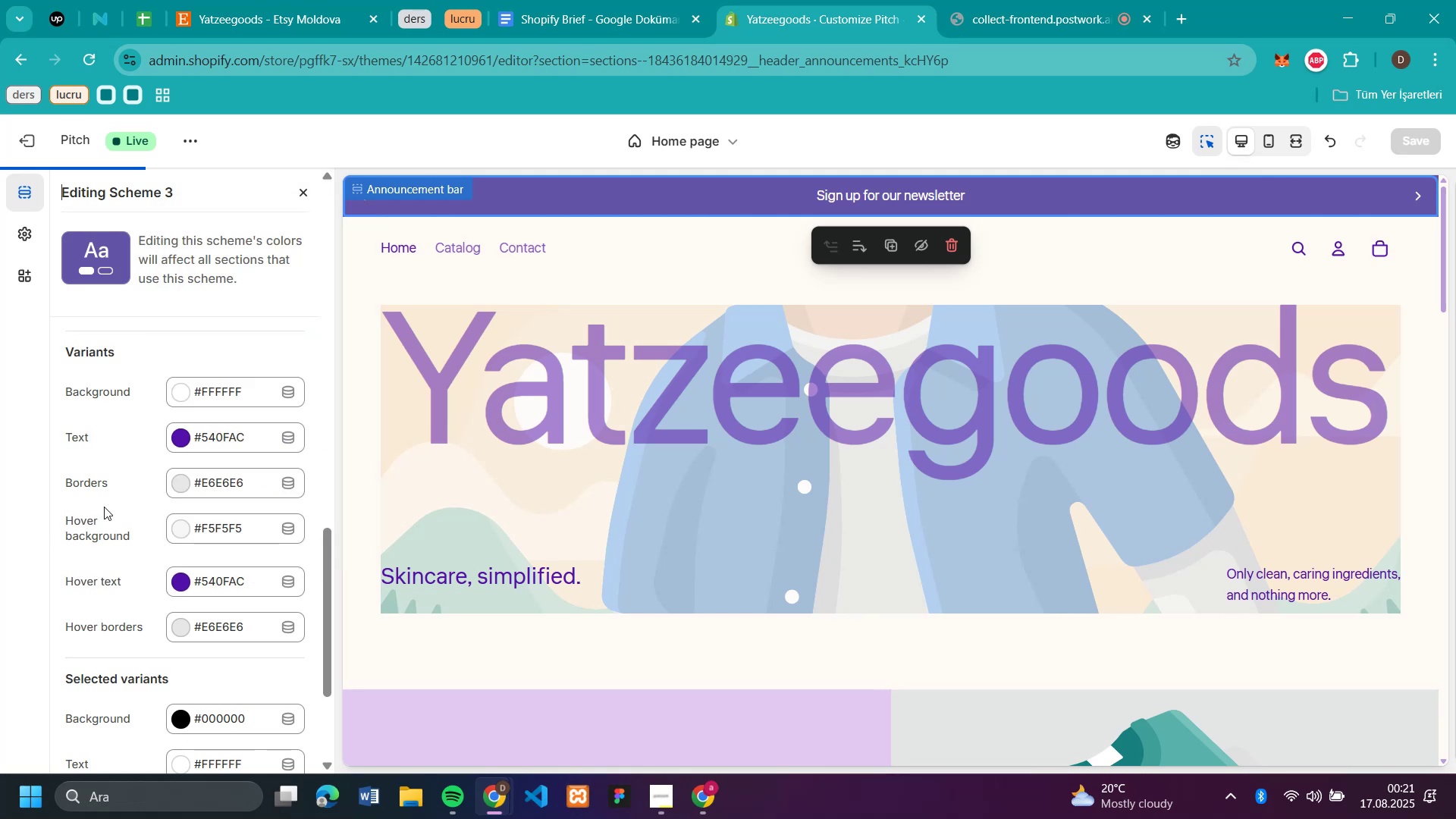 
scroll: coordinate [109, 482], scroll_direction: down, amount: 7.0
 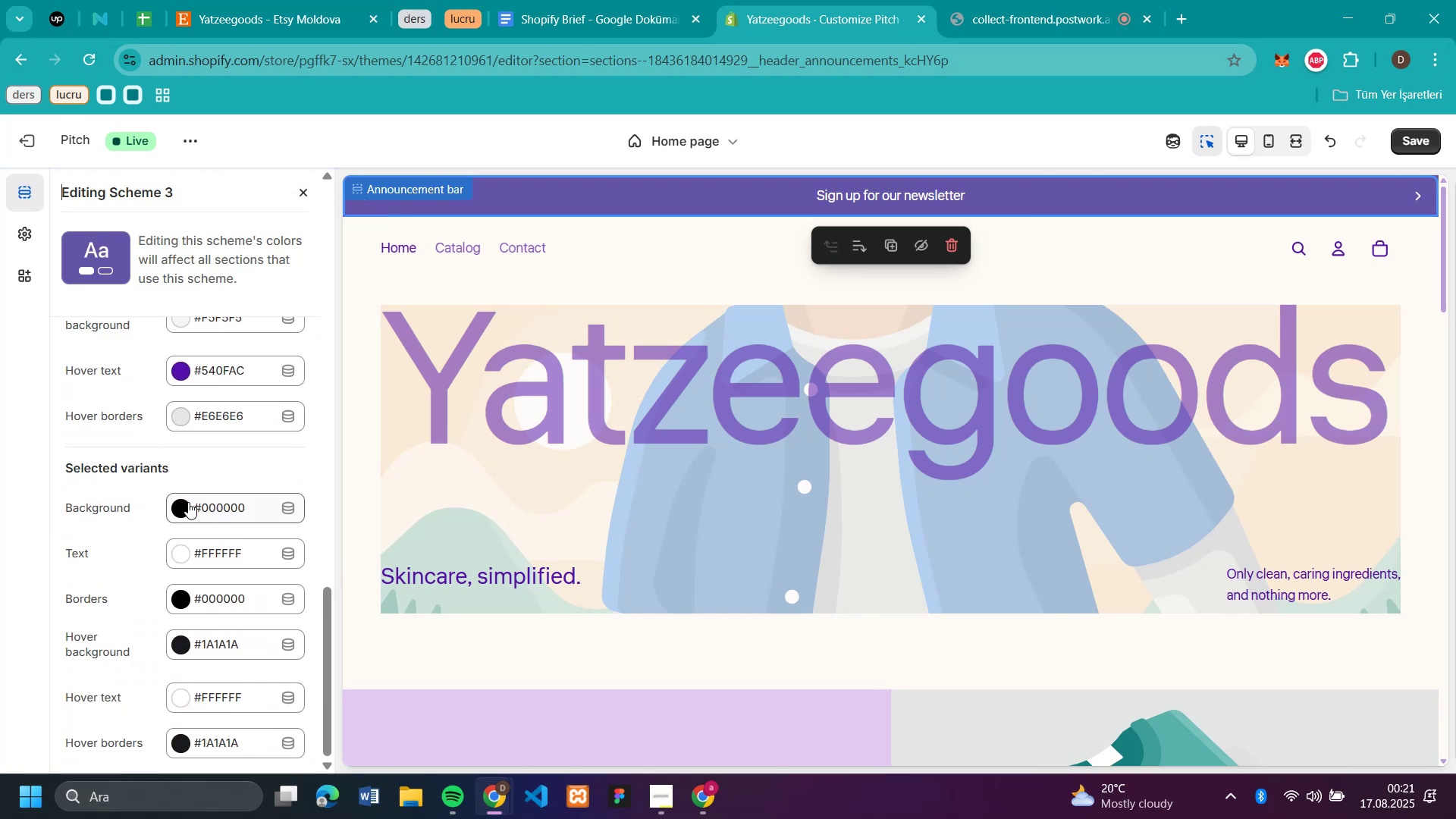 
left_click([188, 502])
 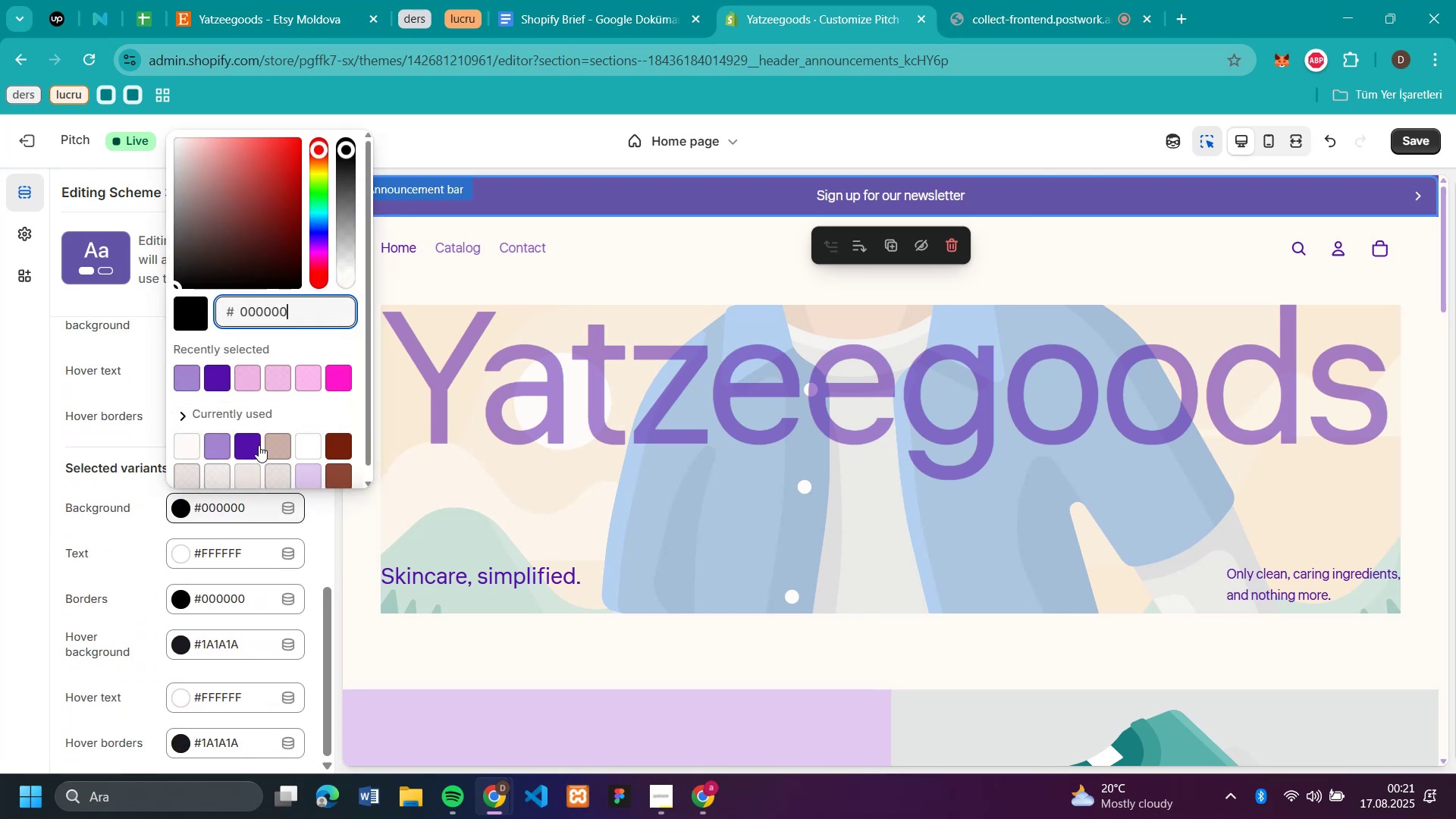 
left_click([249, 447])
 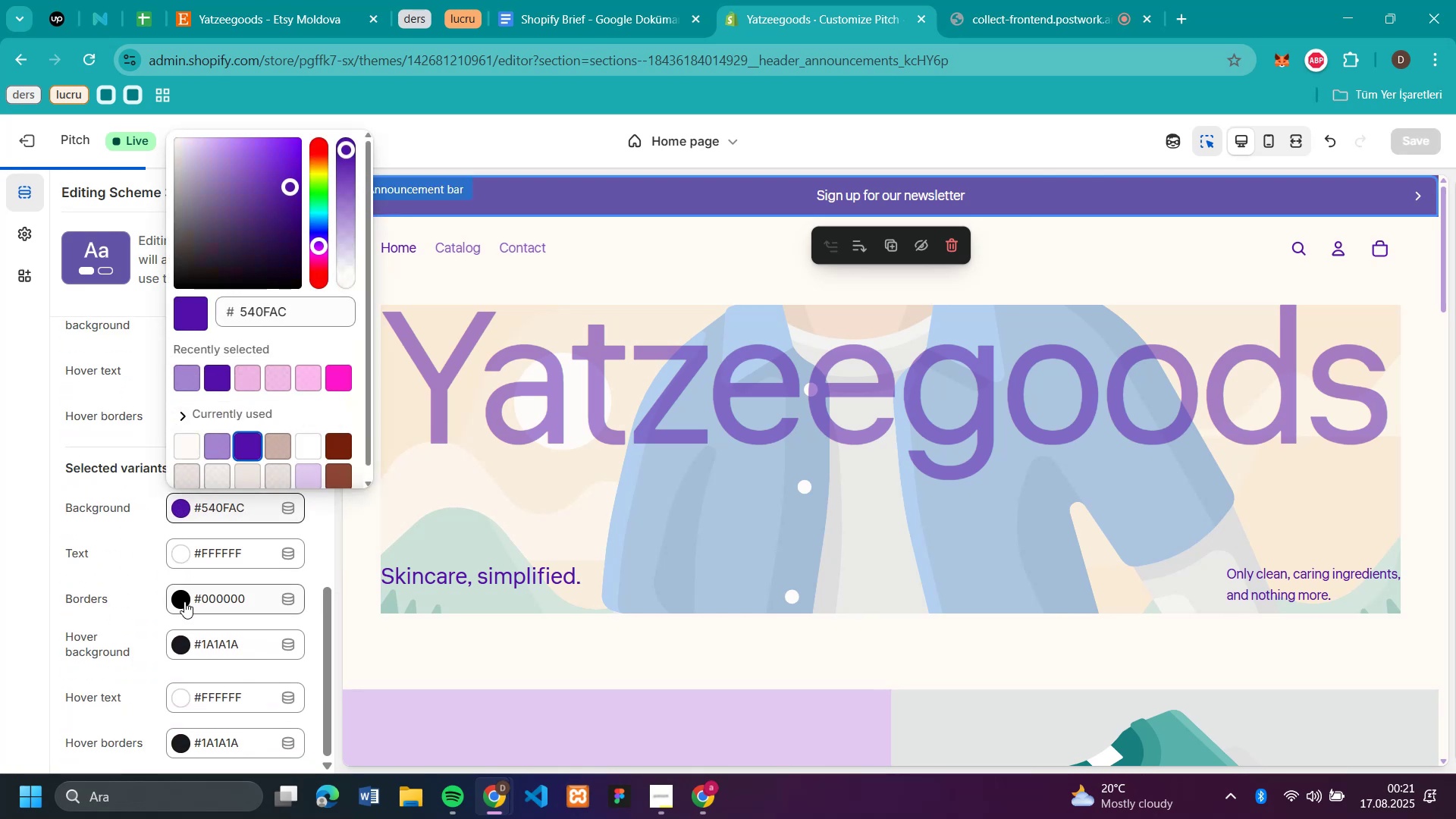 
left_click([184, 601])
 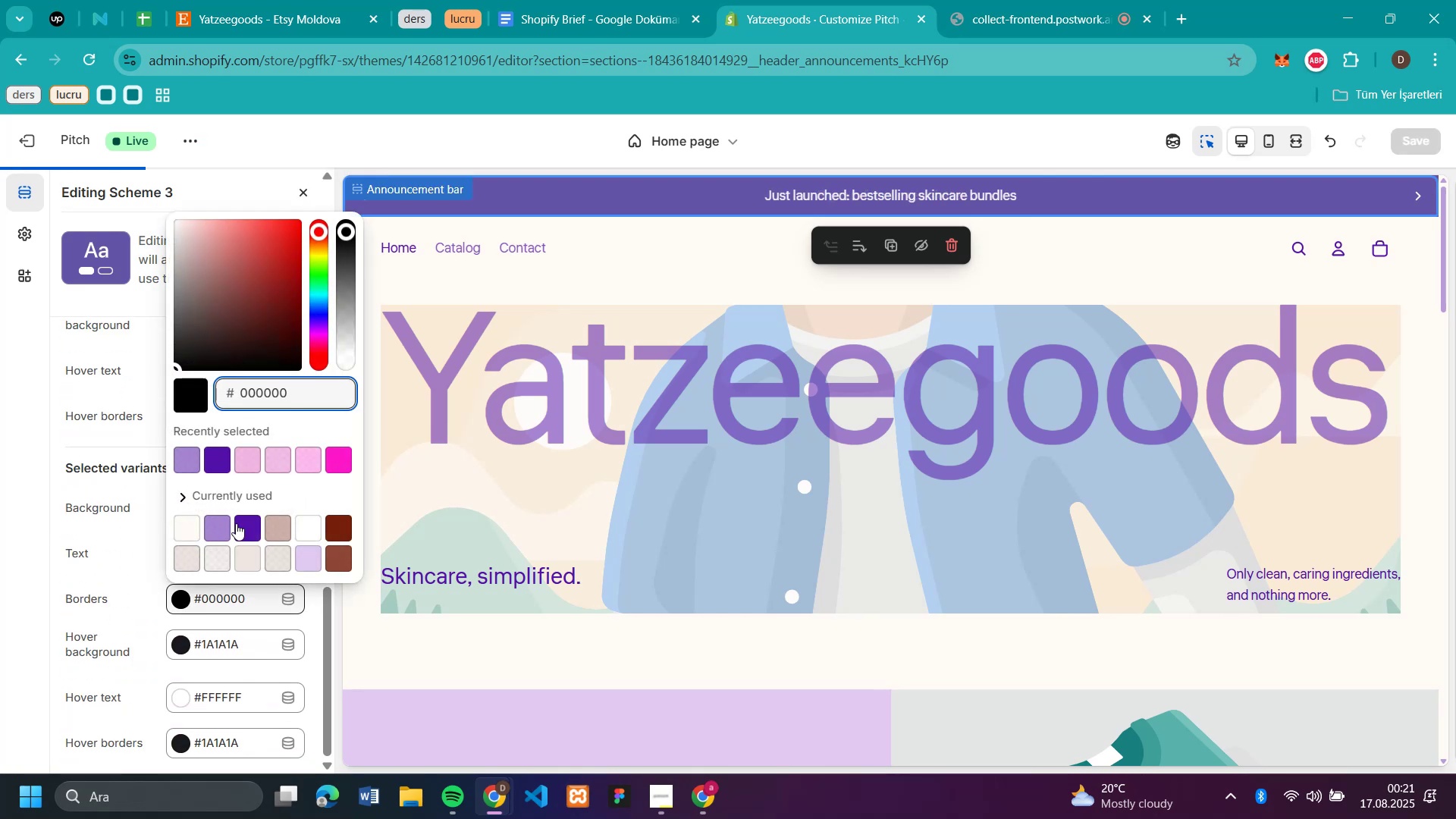 
left_click([236, 523])
 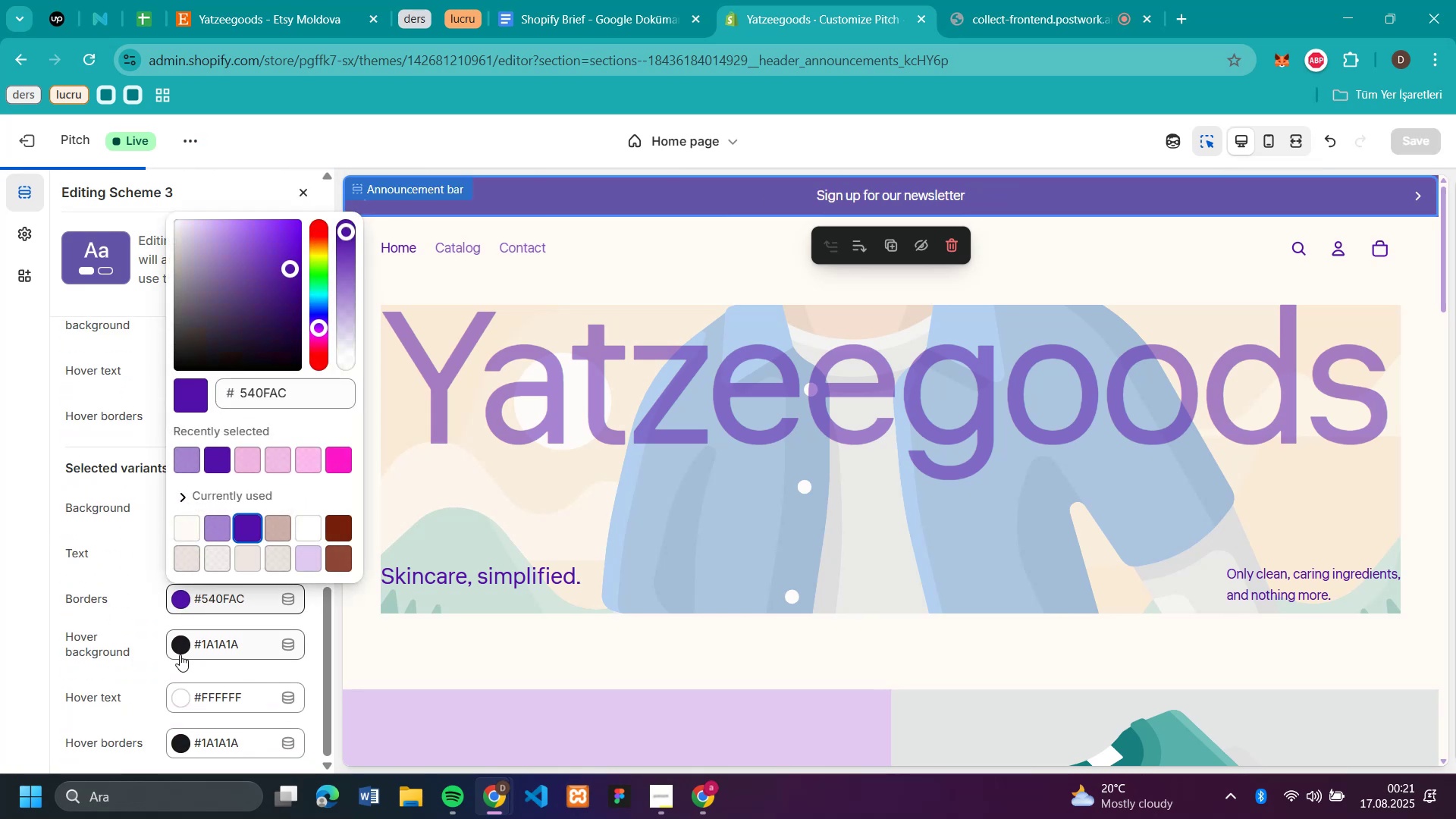 
left_click([180, 648])
 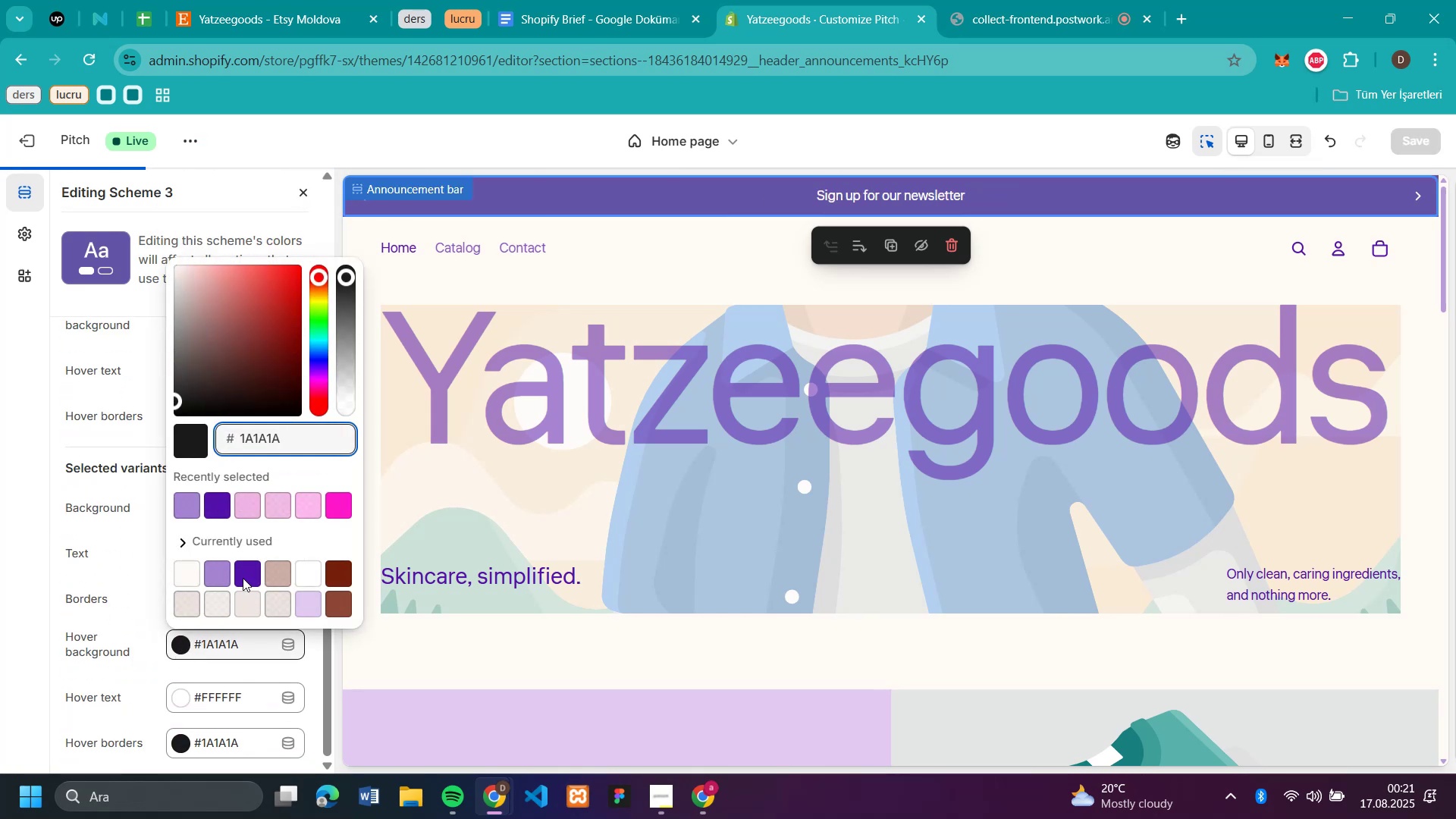 
left_click([243, 576])
 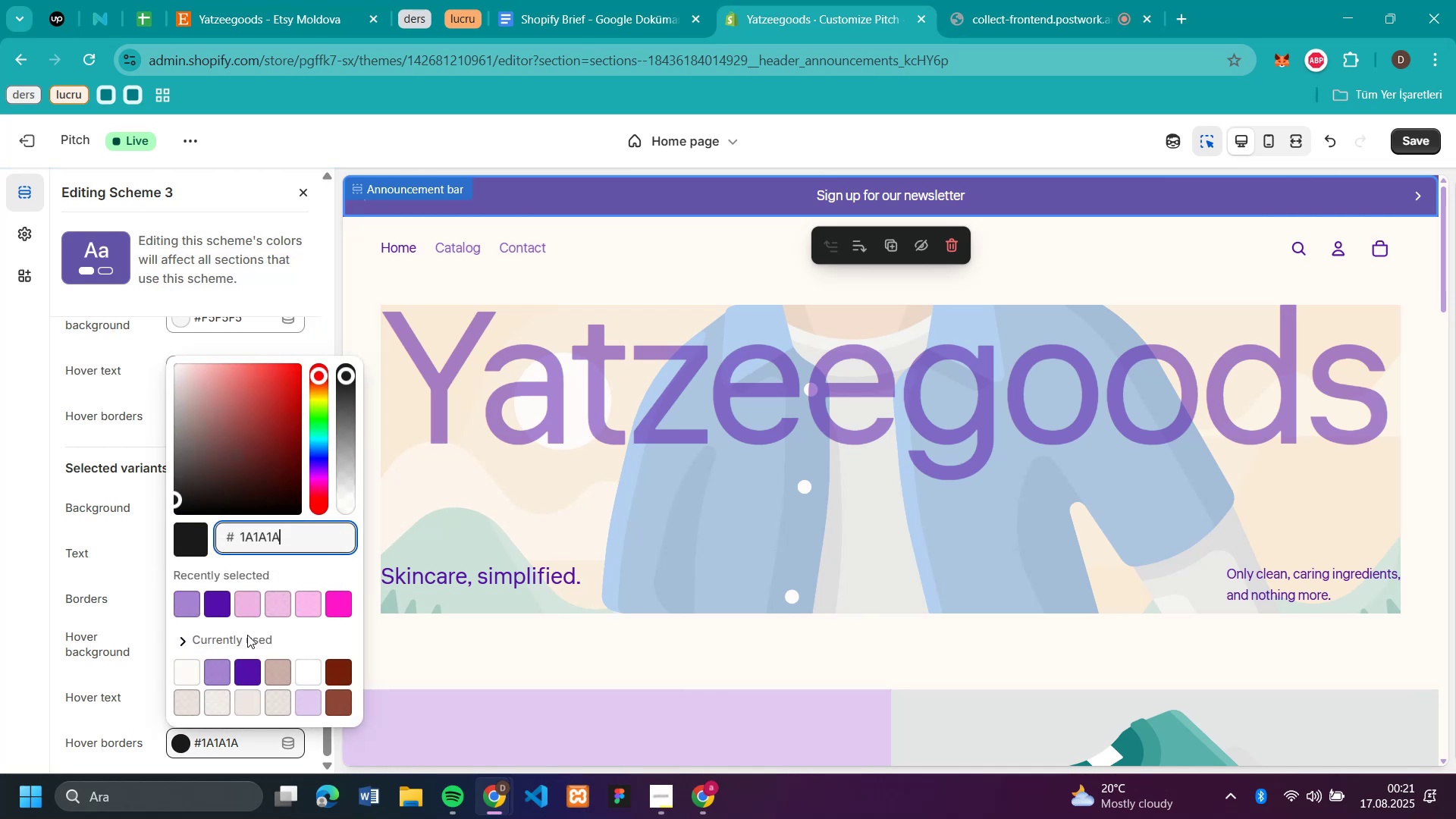 
left_click([243, 664])
 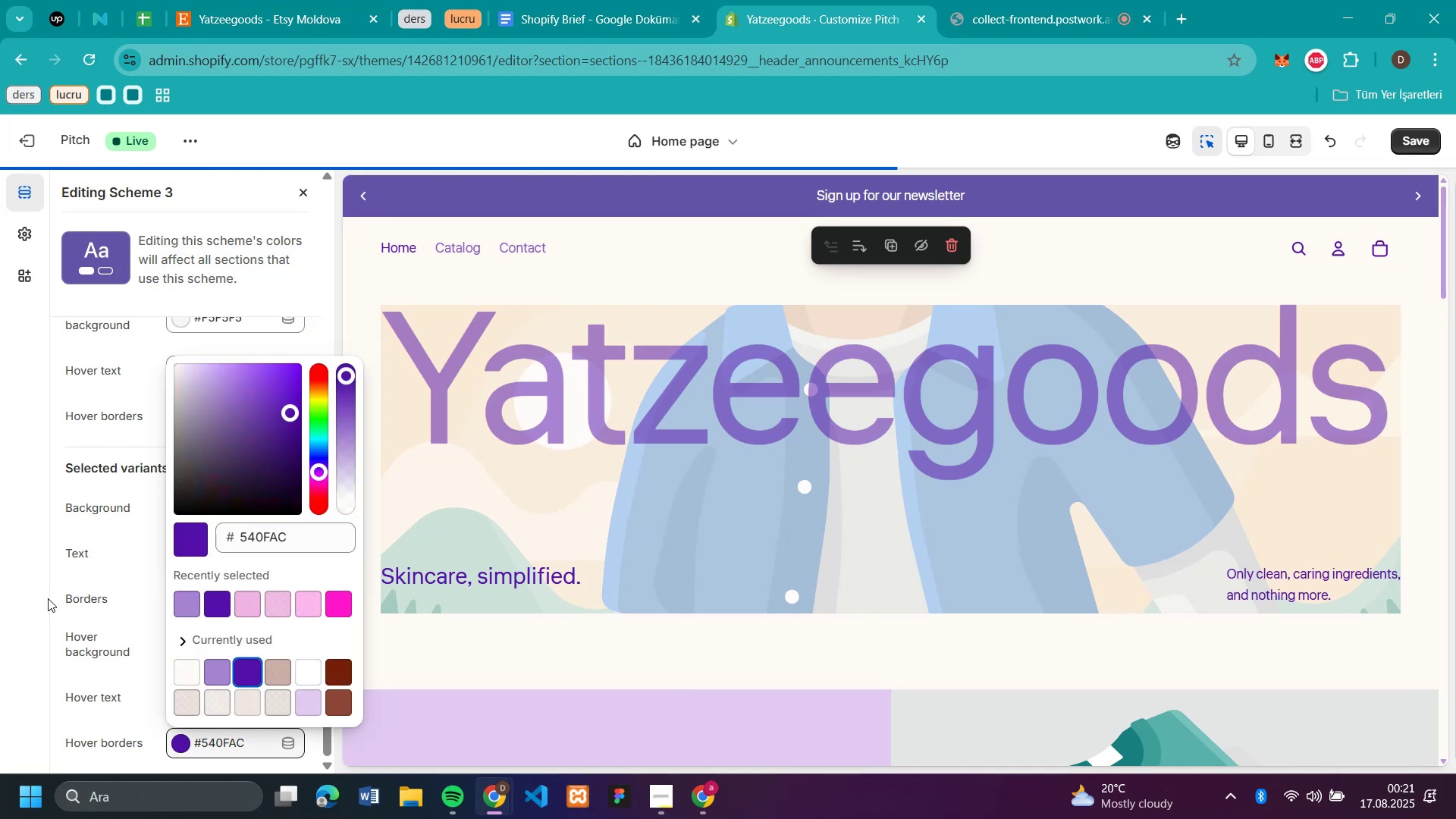 
left_click([48, 598])
 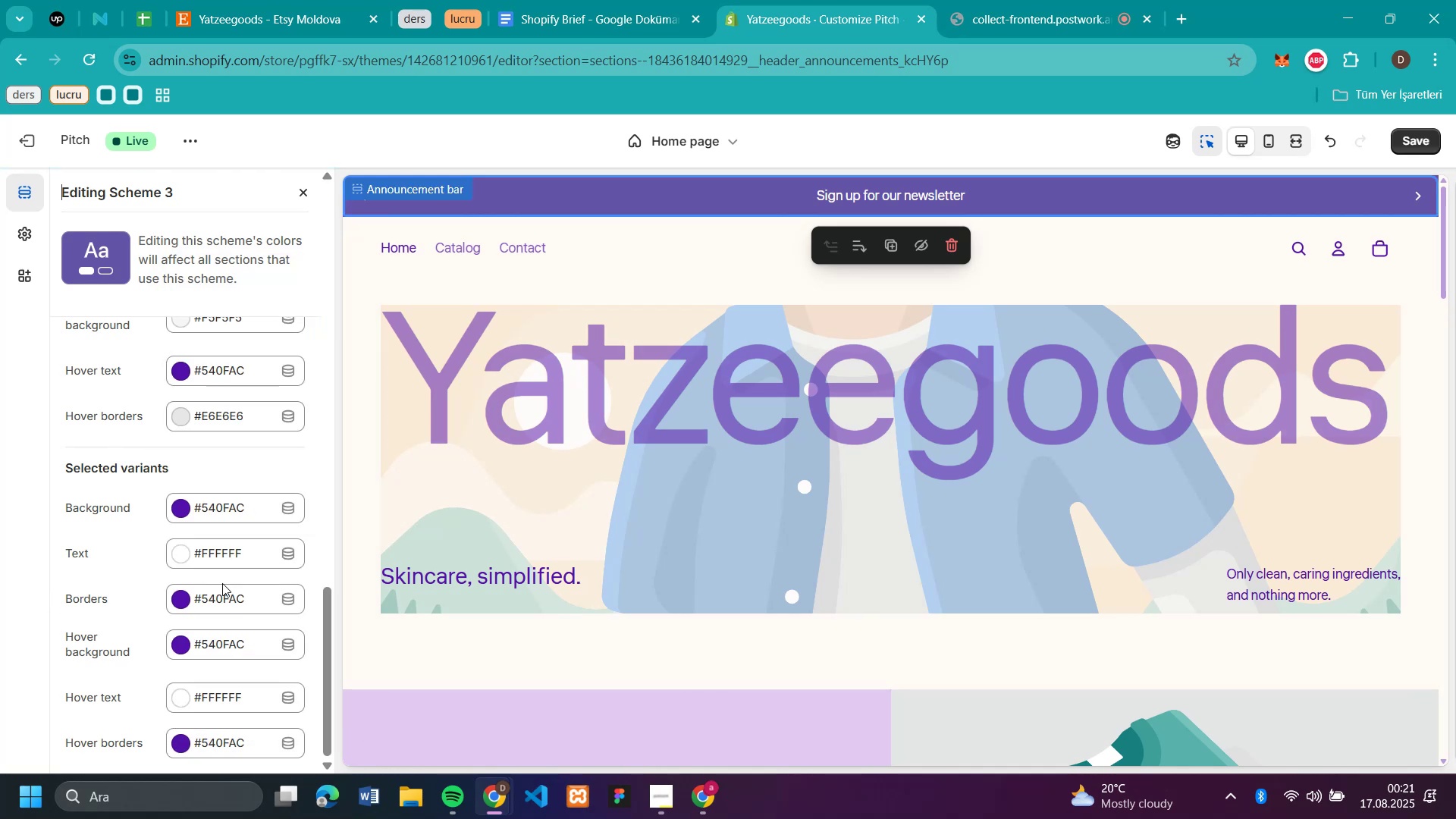 
scroll: coordinate [843, 410], scroll_direction: down, amount: 20.0
 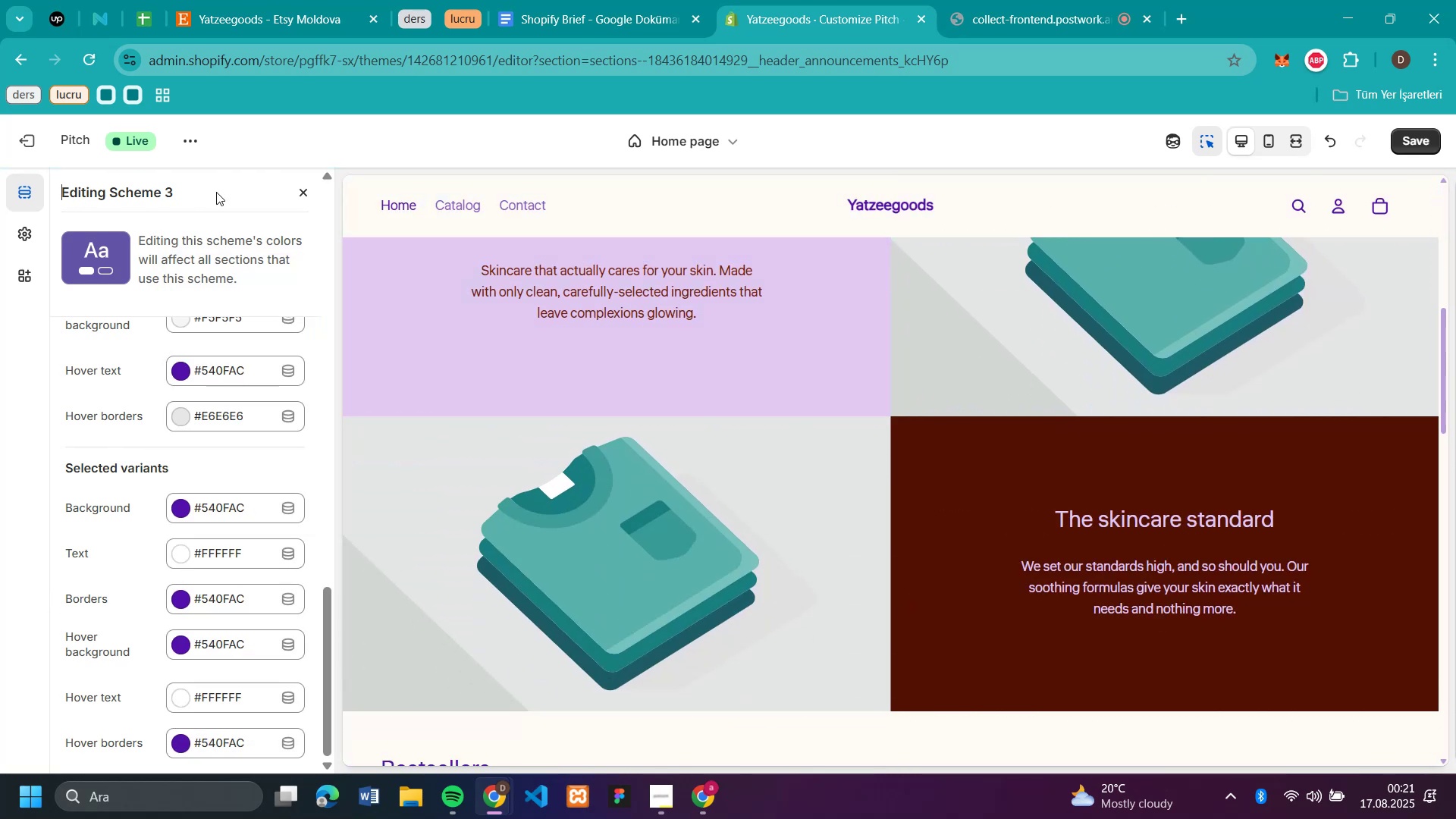 
mouse_move([309, 211])
 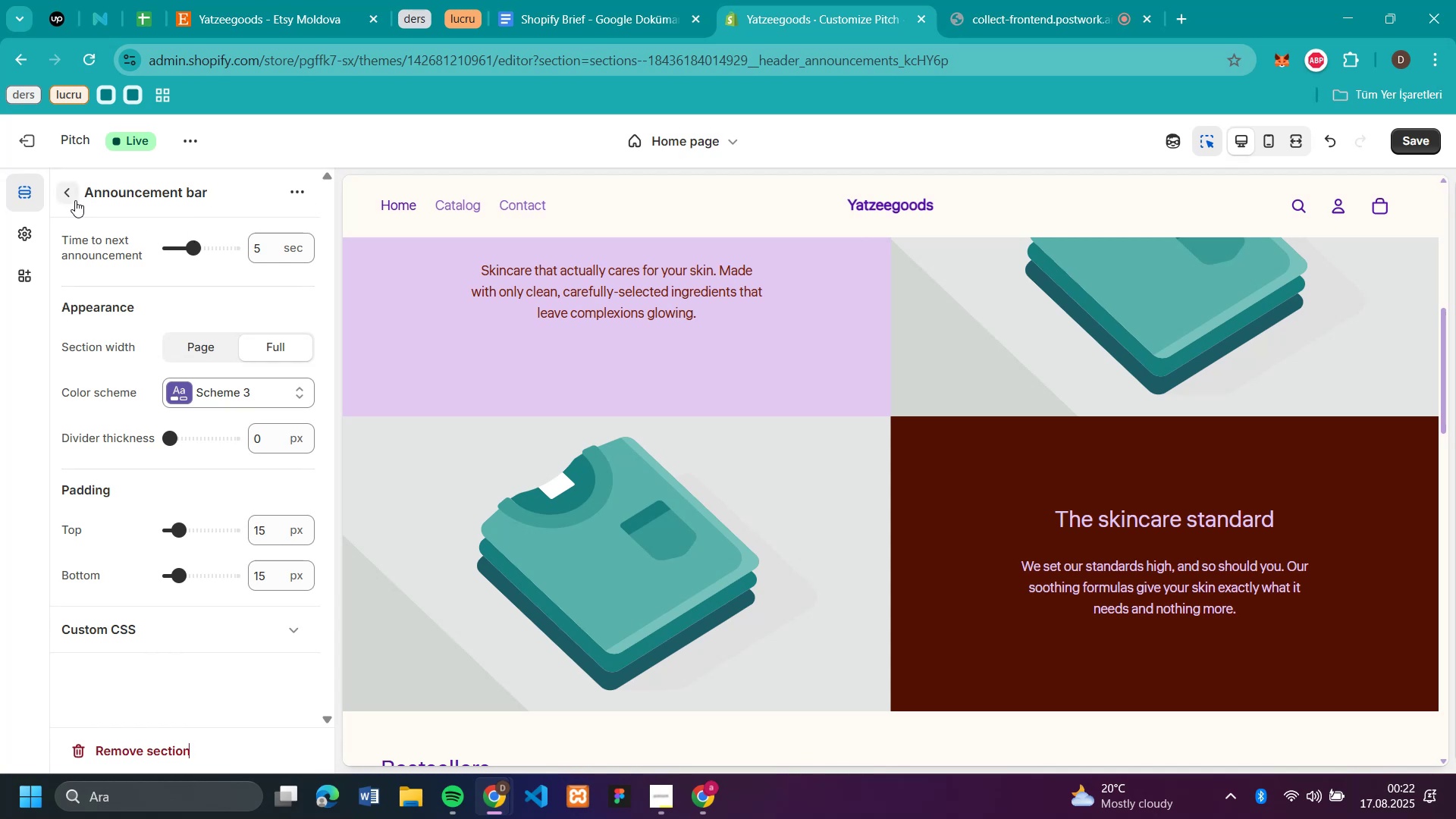 
left_click([75, 200])
 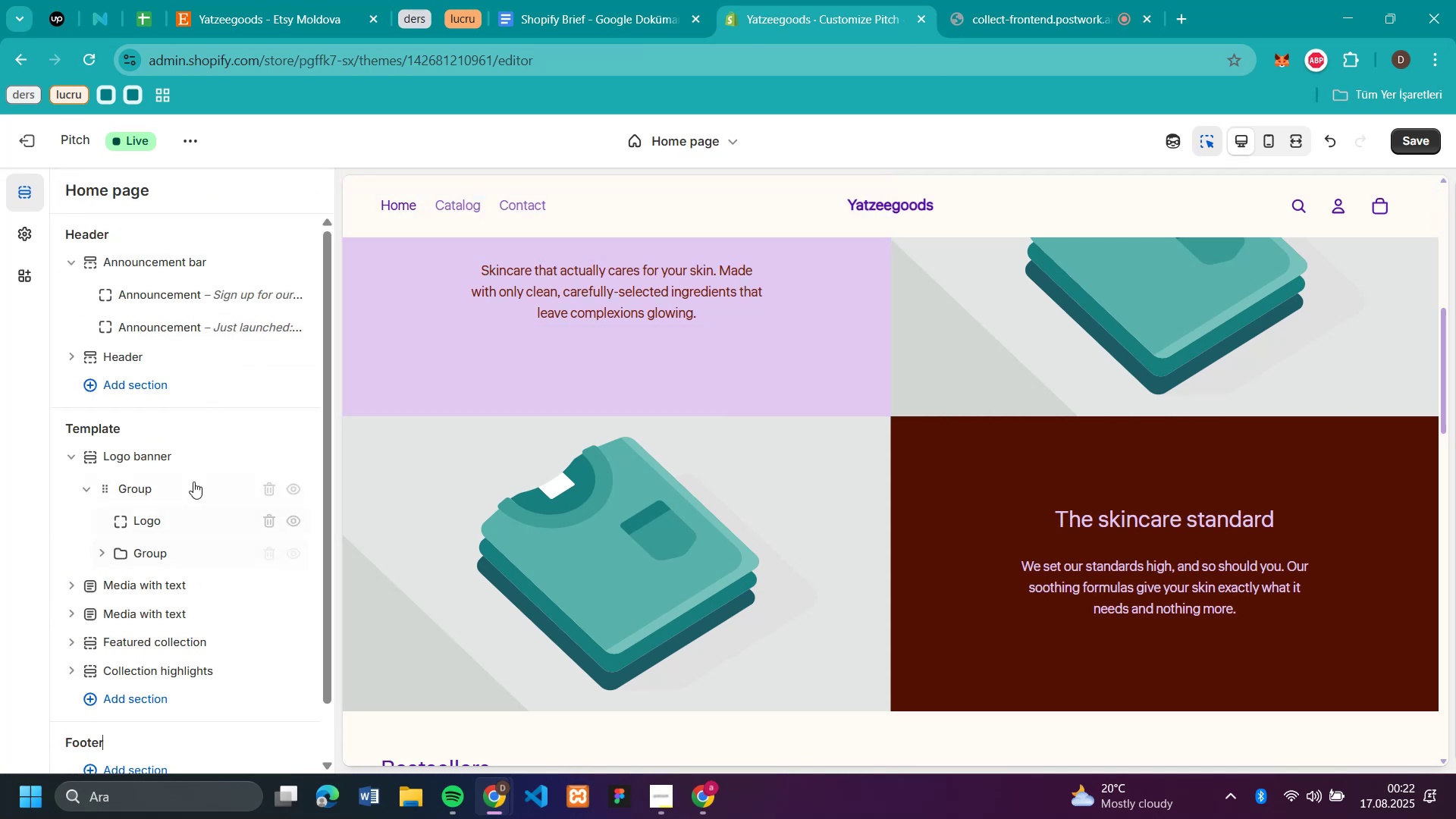 
scroll: coordinate [479, 346], scroll_direction: up, amount: 9.0
 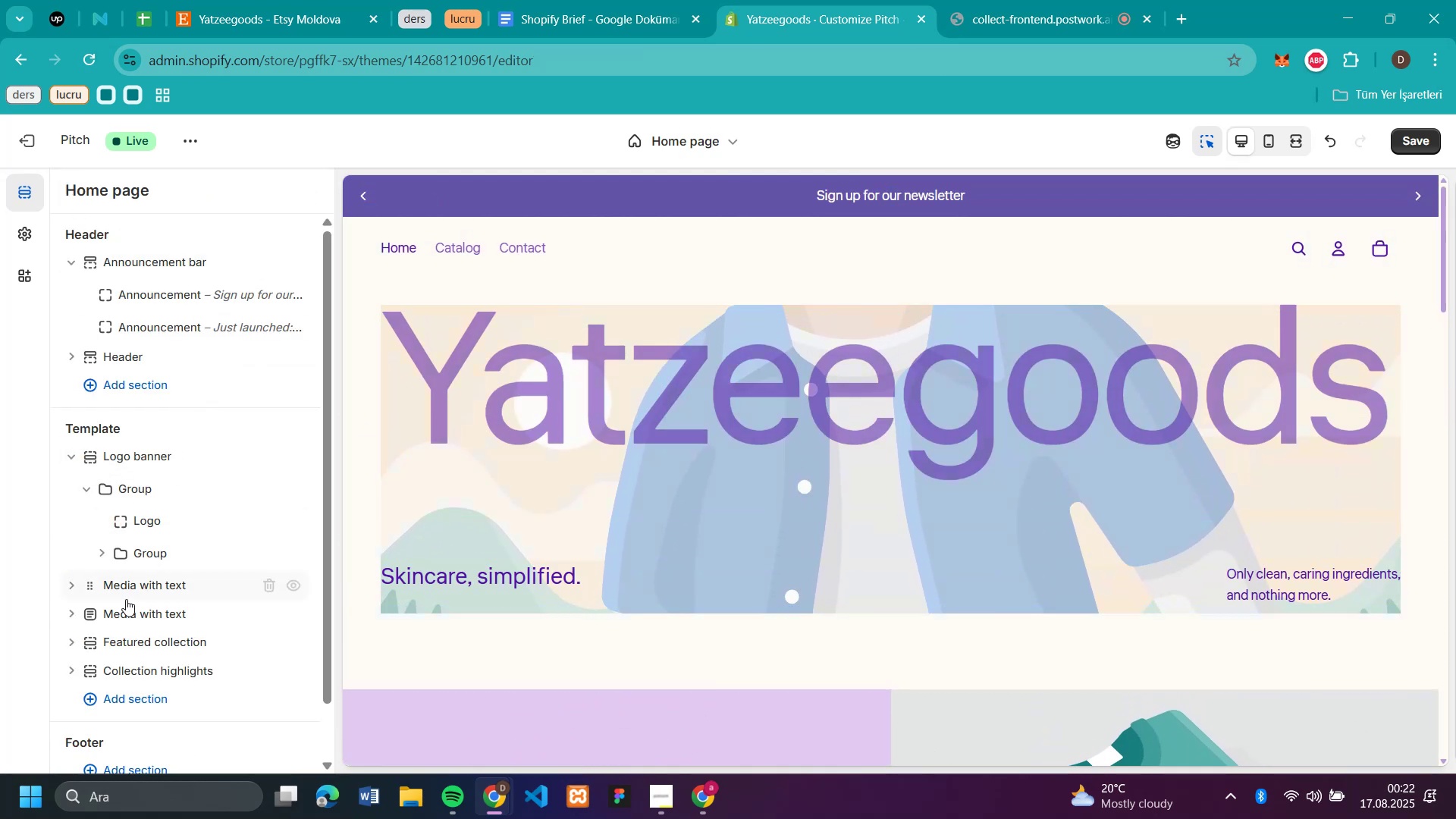 
left_click([126, 588])
 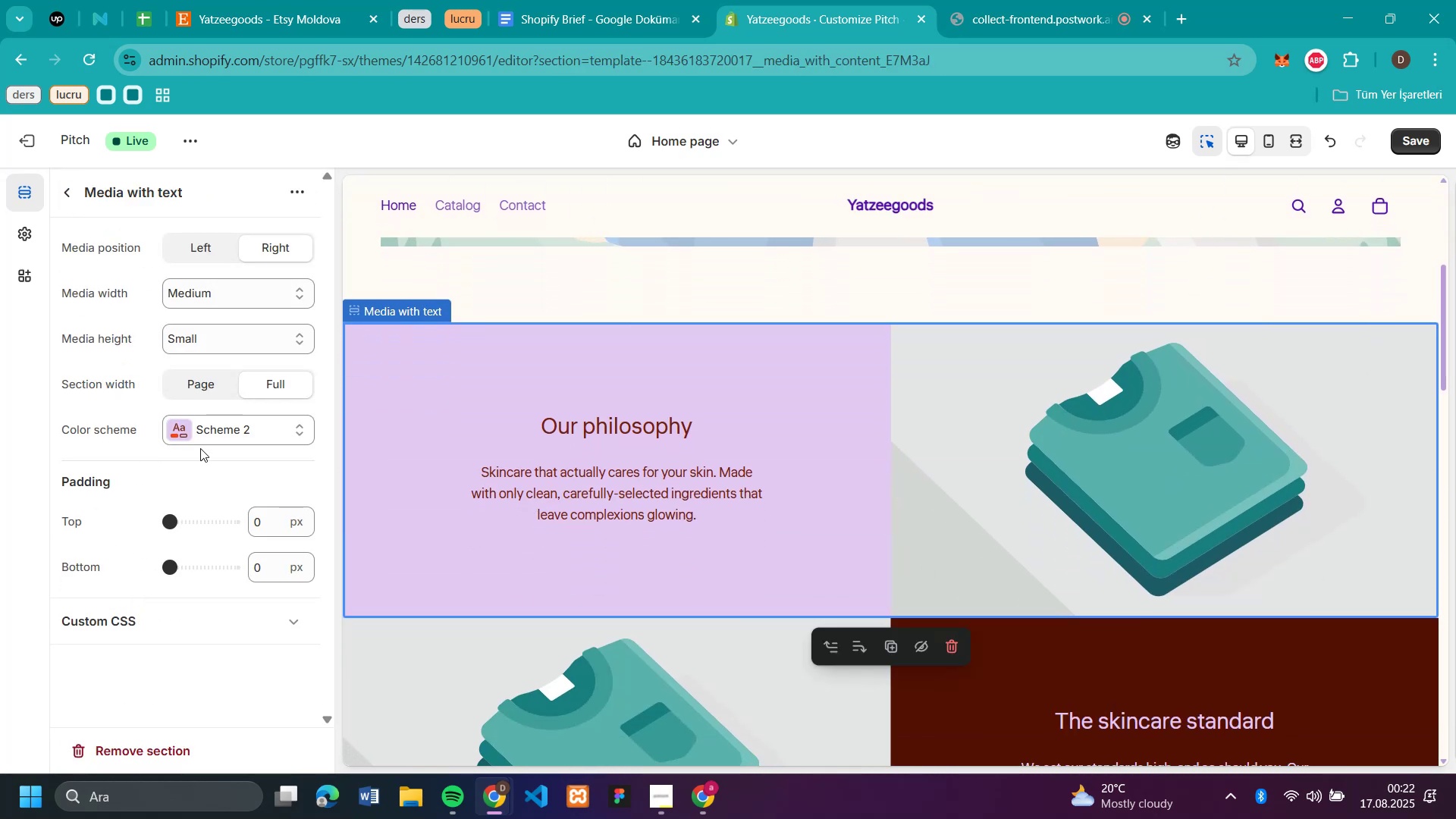 
left_click([204, 438])
 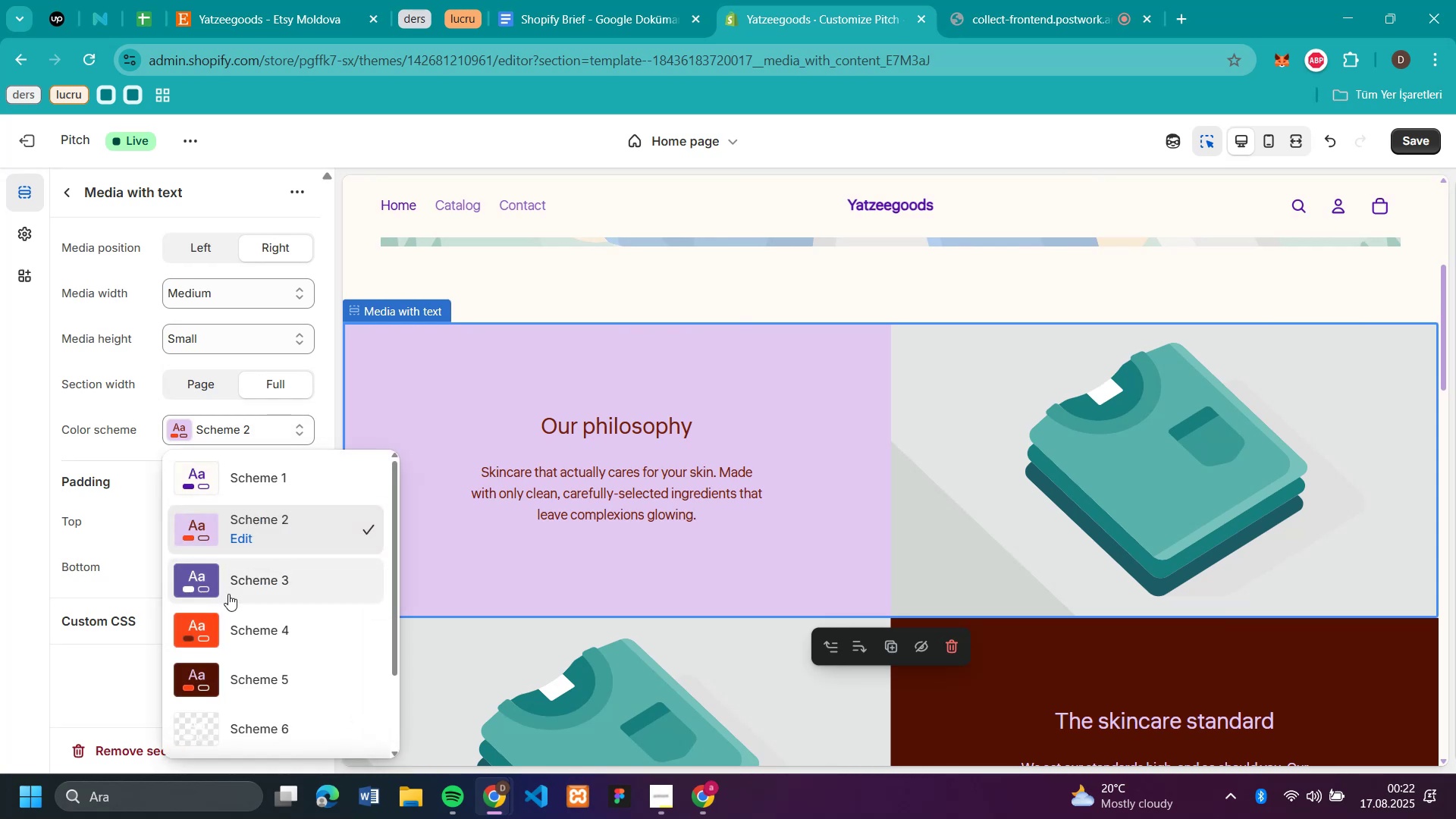 
left_click([228, 594])
 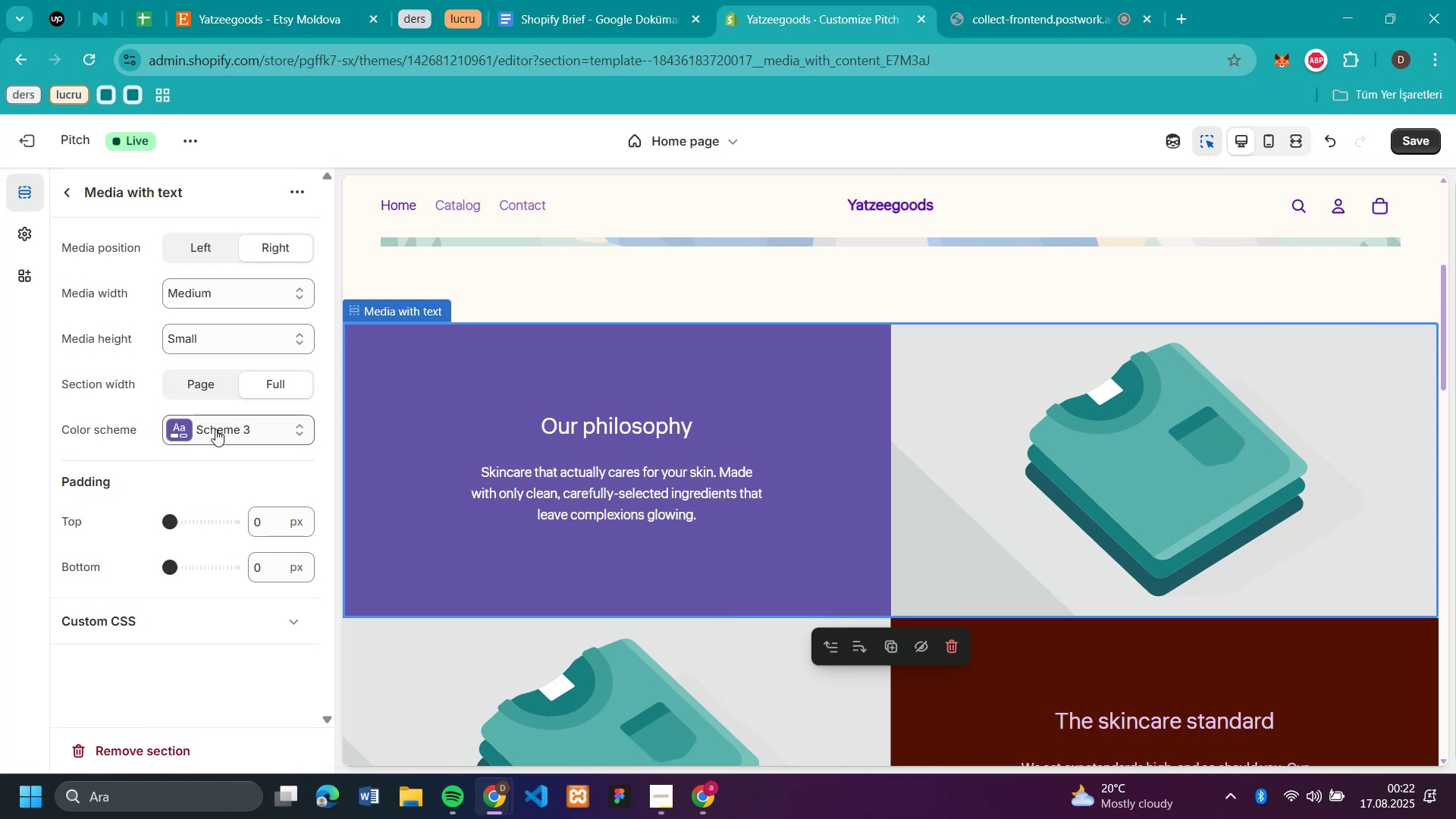 
scroll: coordinate [984, 516], scroll_direction: down, amount: 1.0
 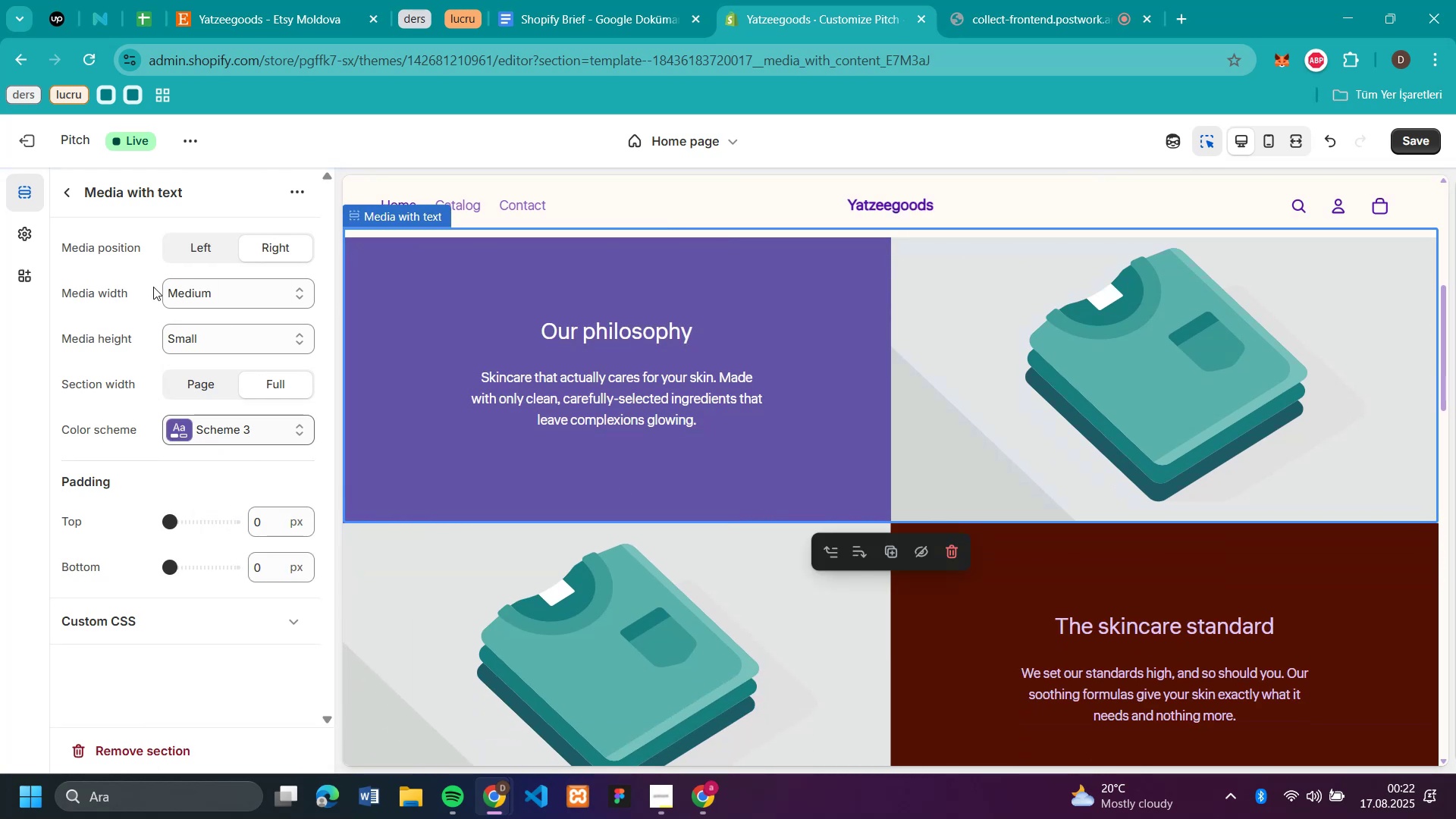 
scroll: coordinate [539, 416], scroll_direction: up, amount: 3.0
 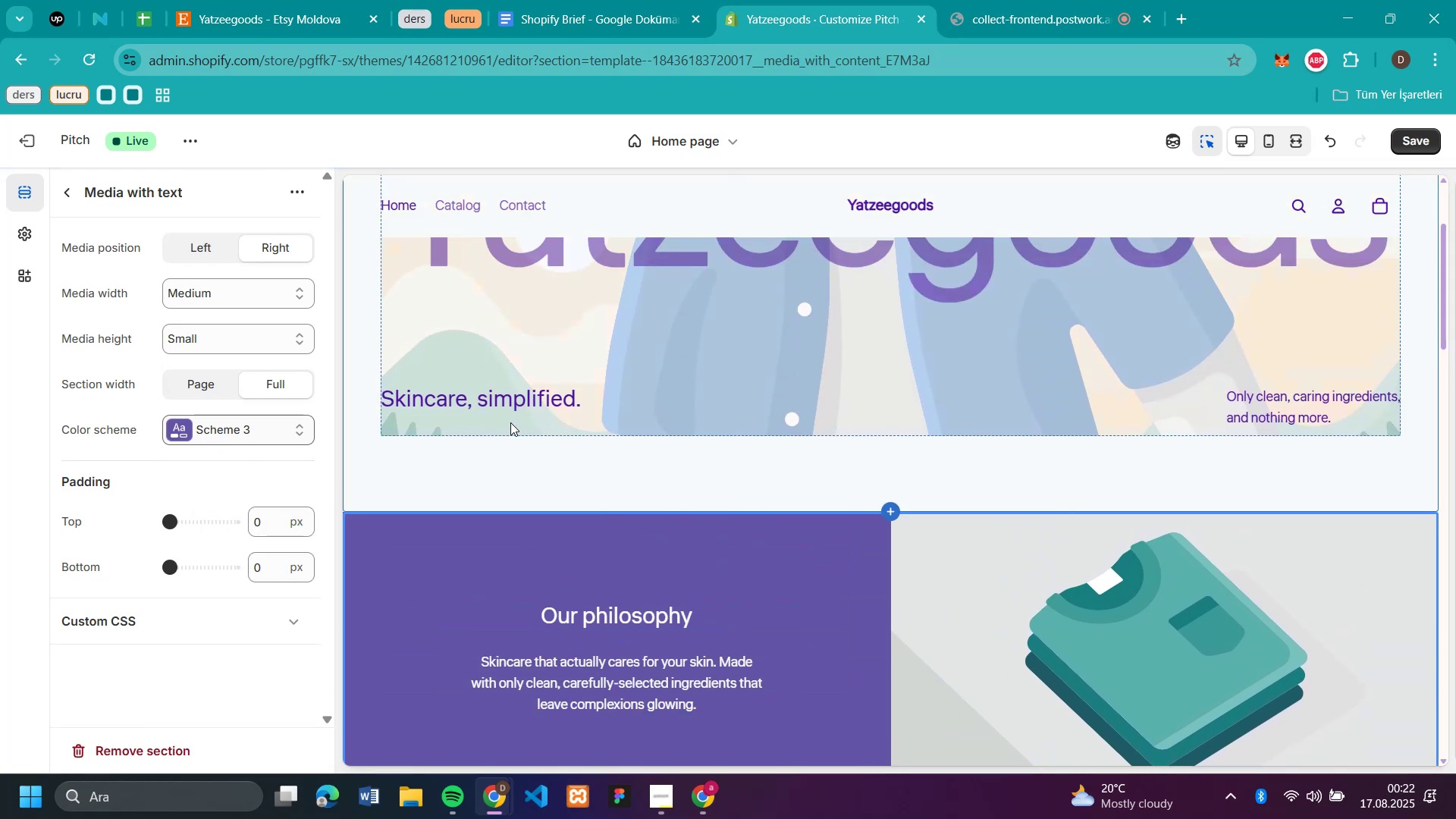 
scroll: coordinate [468, 444], scroll_direction: down, amount: 1.0
 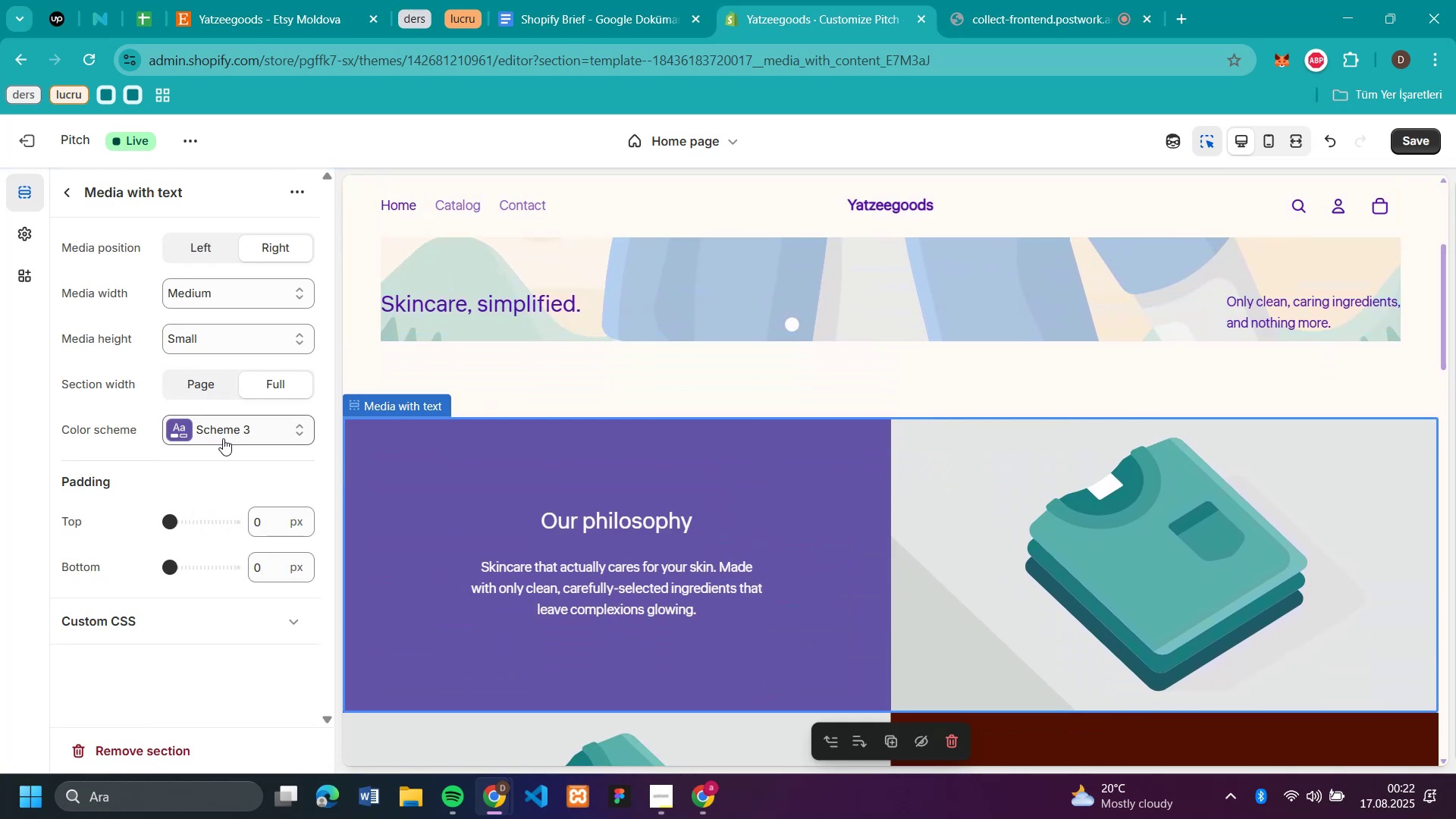 
left_click([225, 438])
 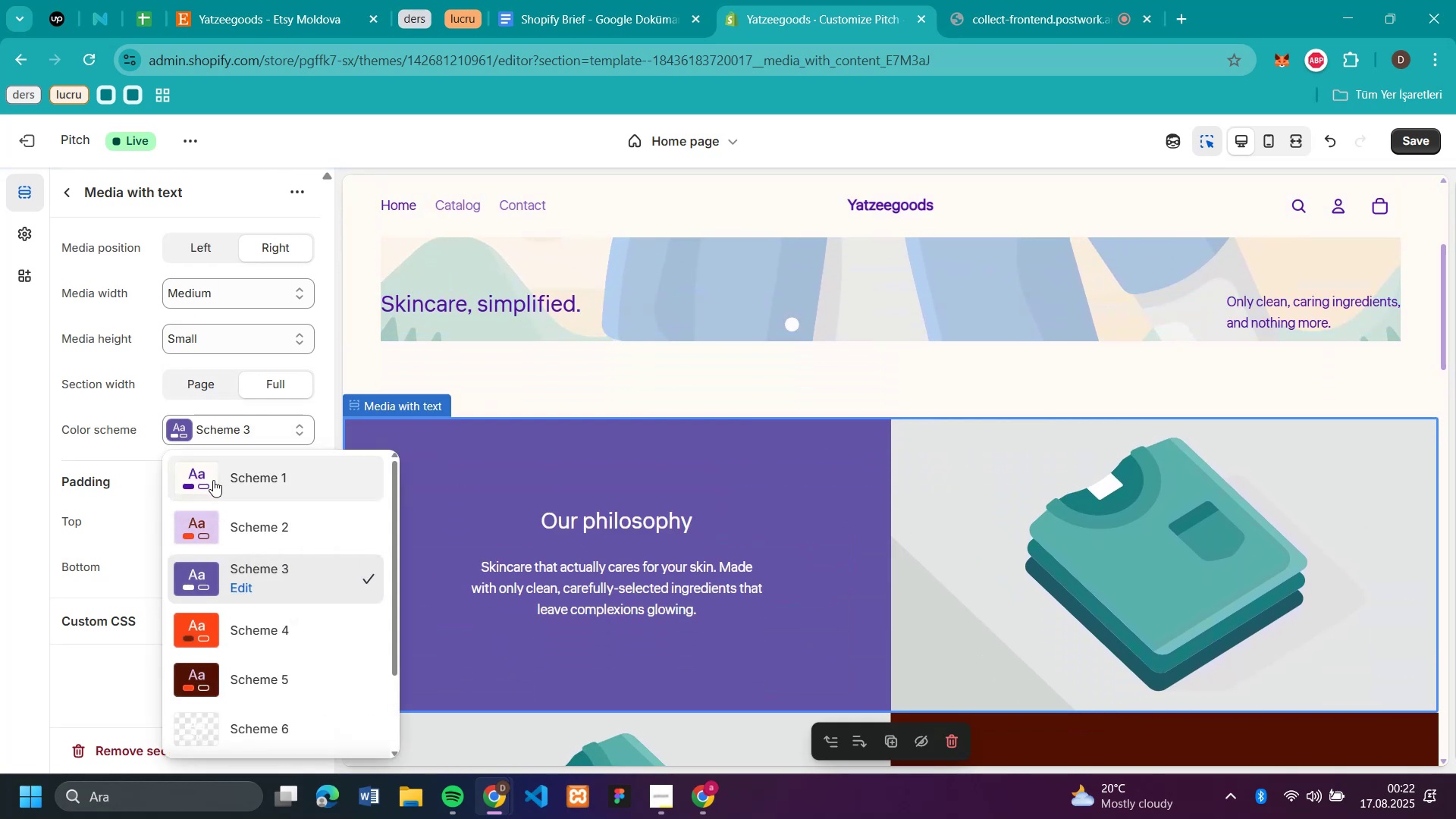 
left_click([213, 480])
 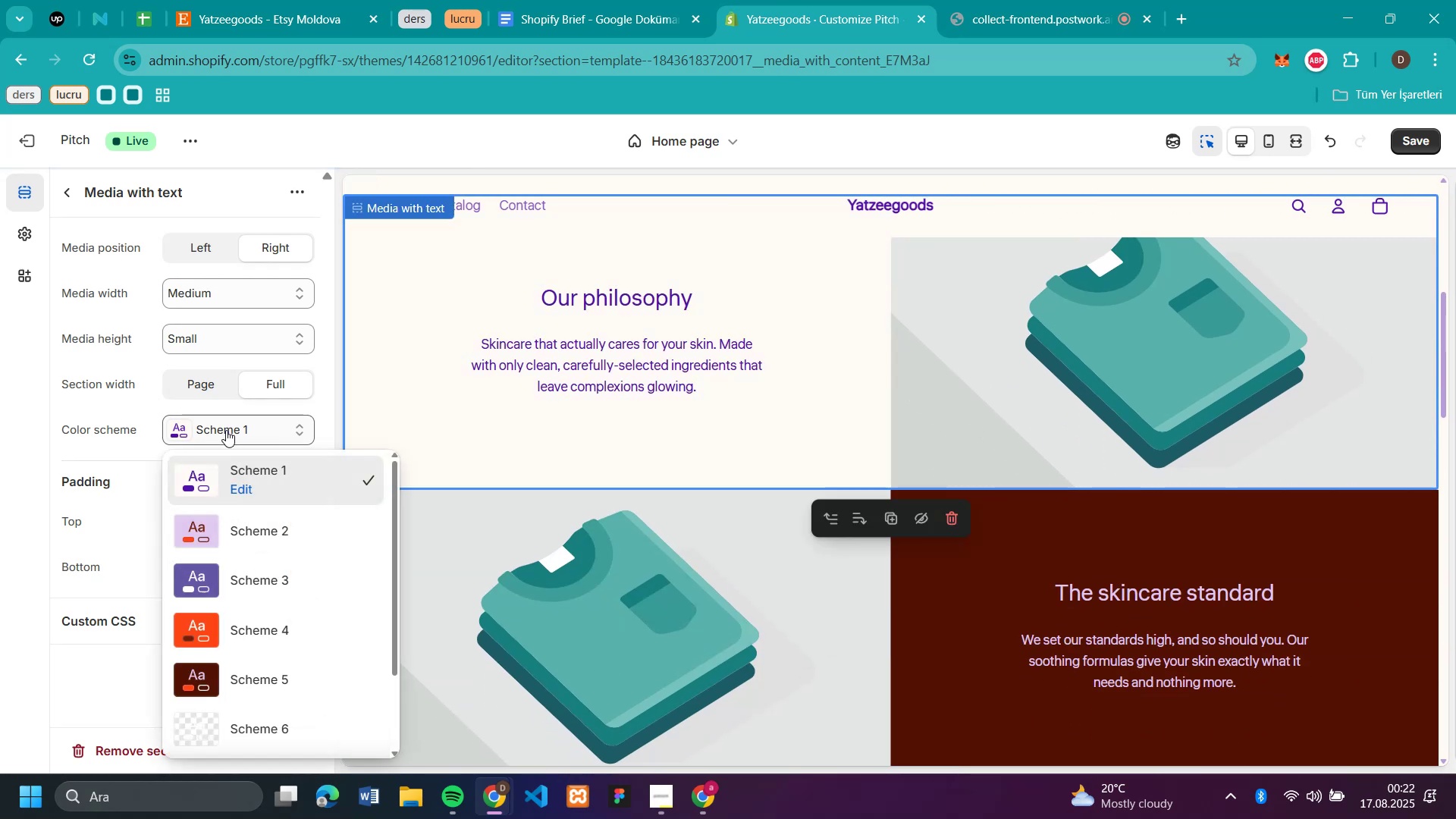 
left_click([249, 524])
 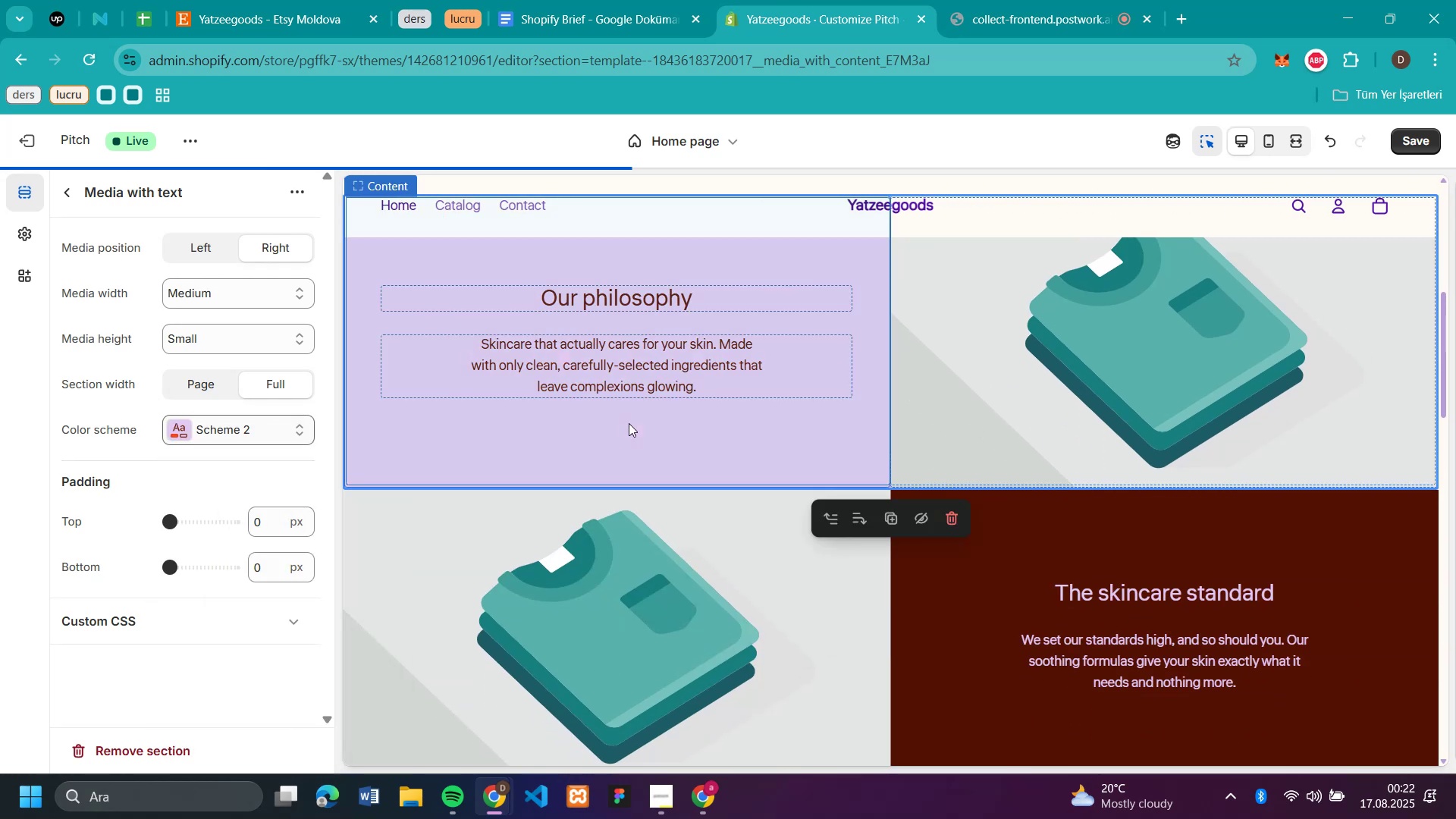 
scroll: coordinate [629, 408], scroll_direction: up, amount: 6.0
 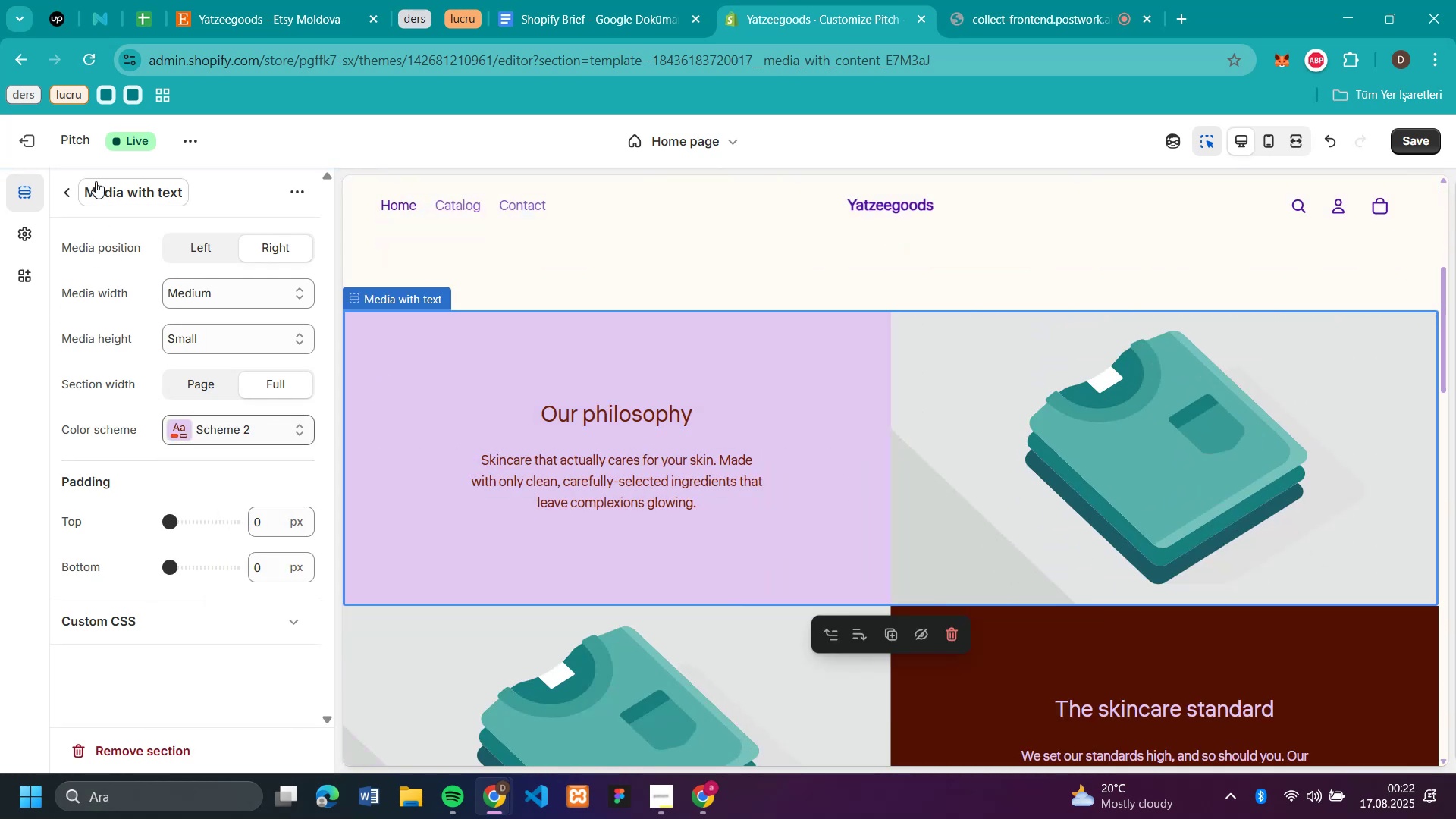 
left_click([65, 196])
 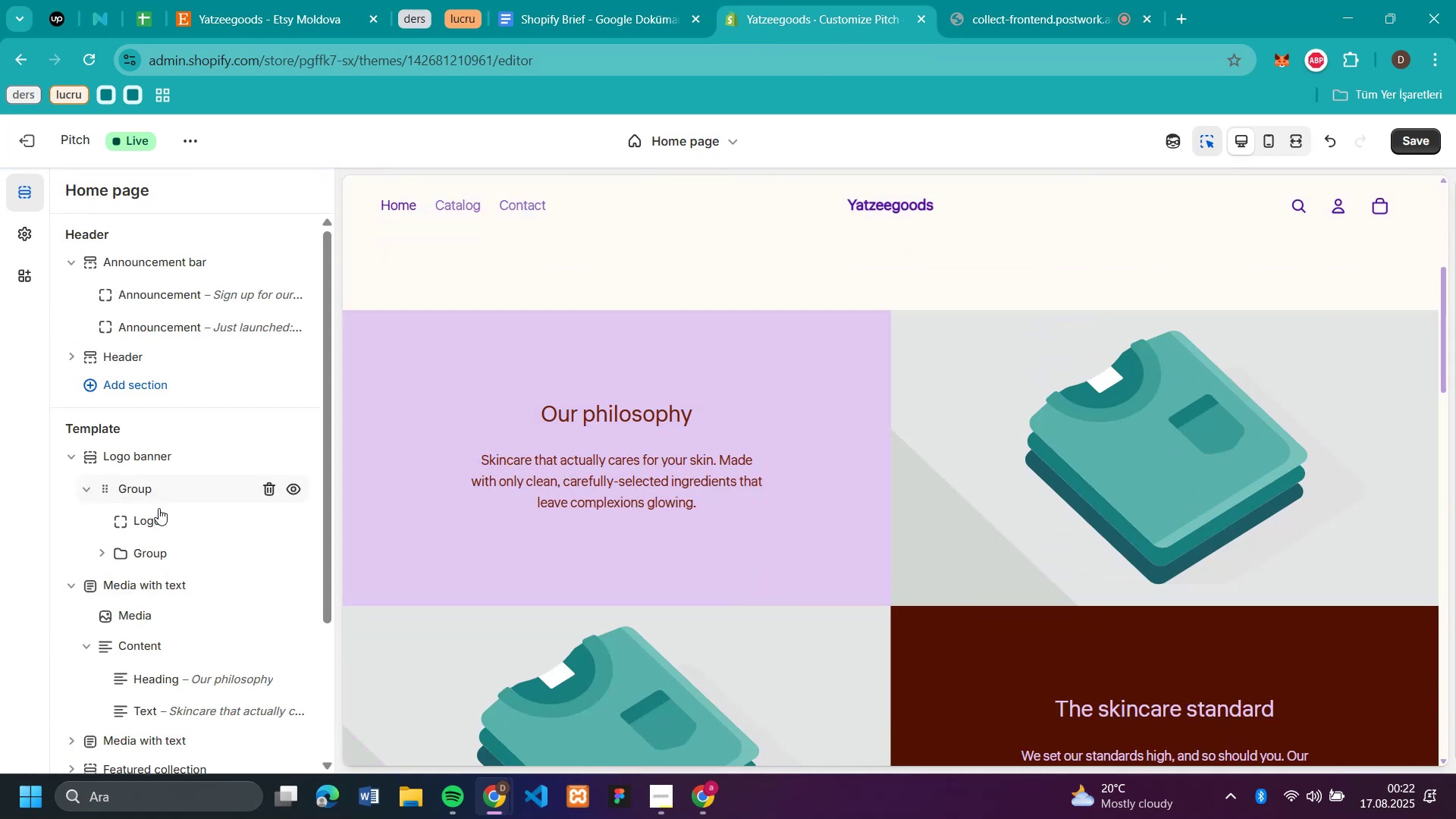 
scroll: coordinate [165, 538], scroll_direction: down, amount: 2.0
 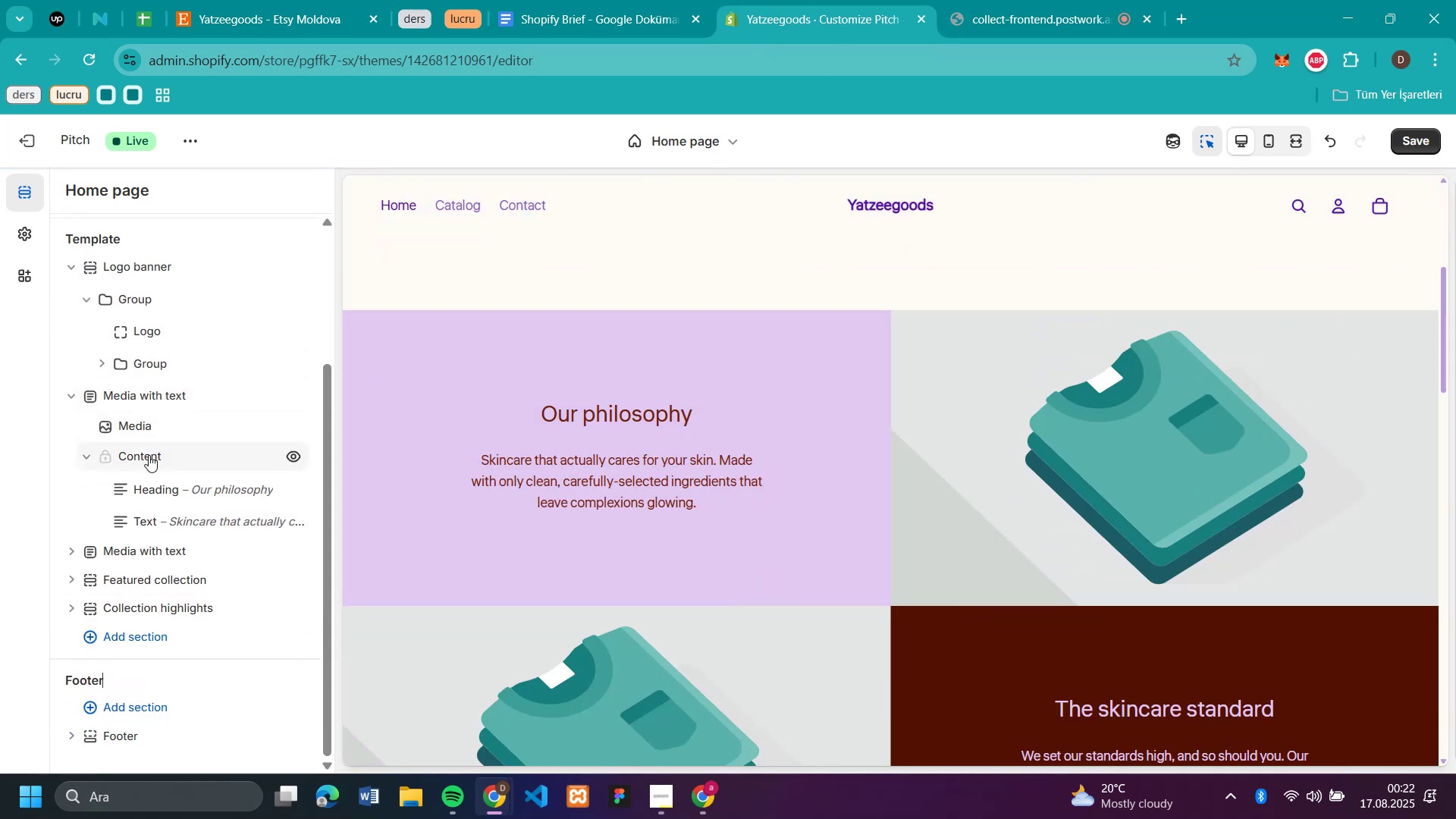 
left_click([134, 544])
 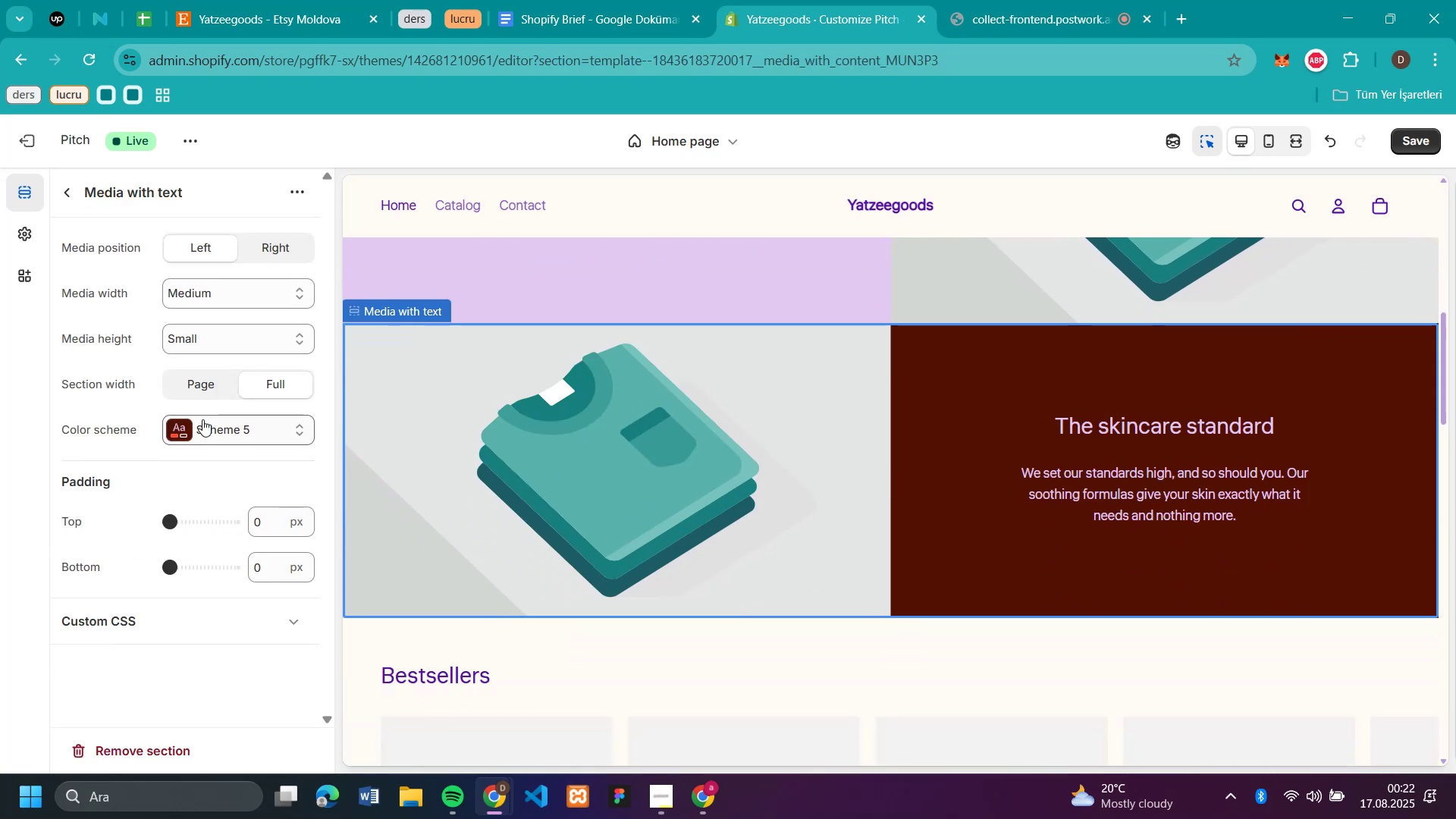 
left_click([202, 419])
 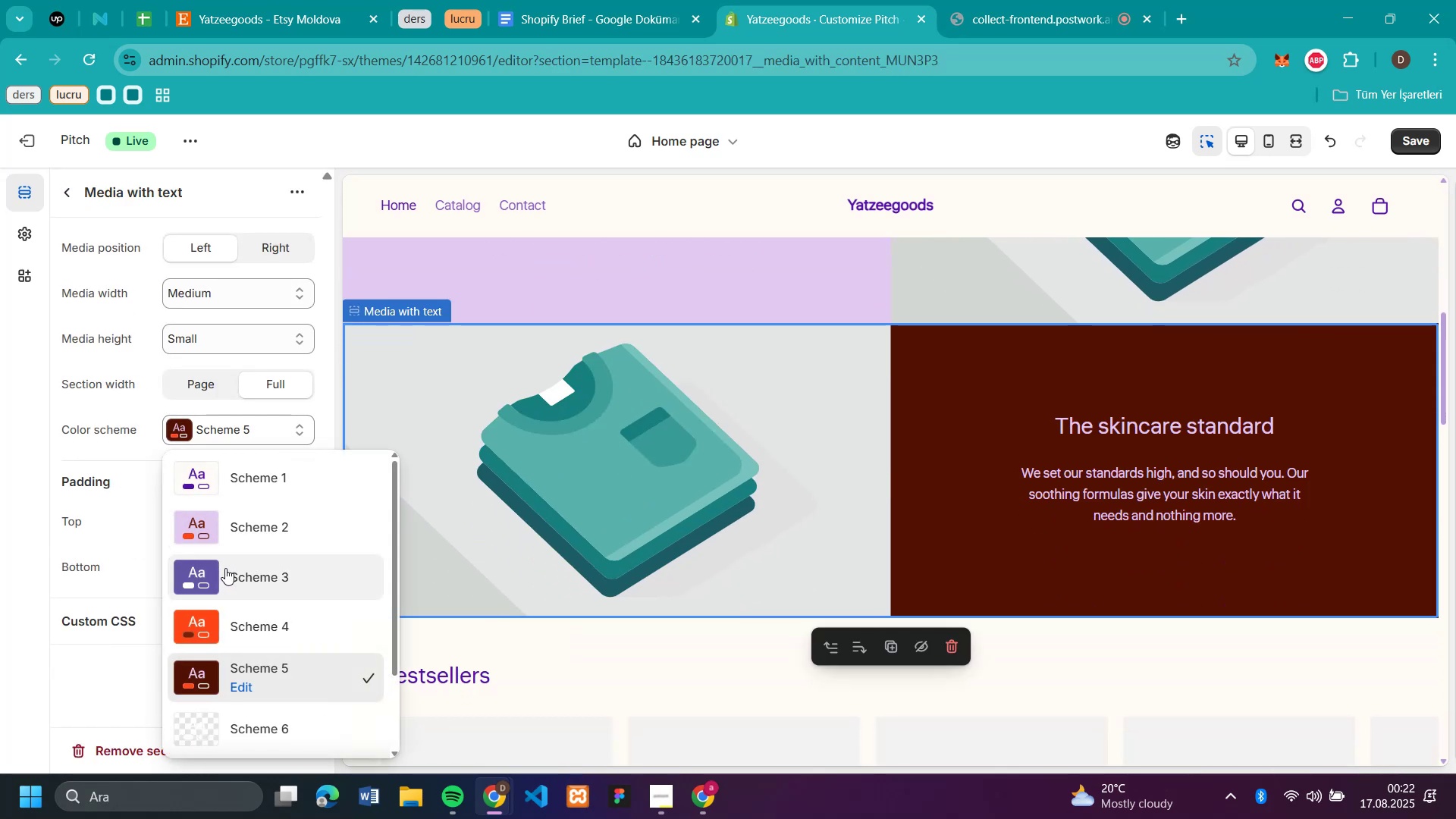 
left_click([225, 568])
 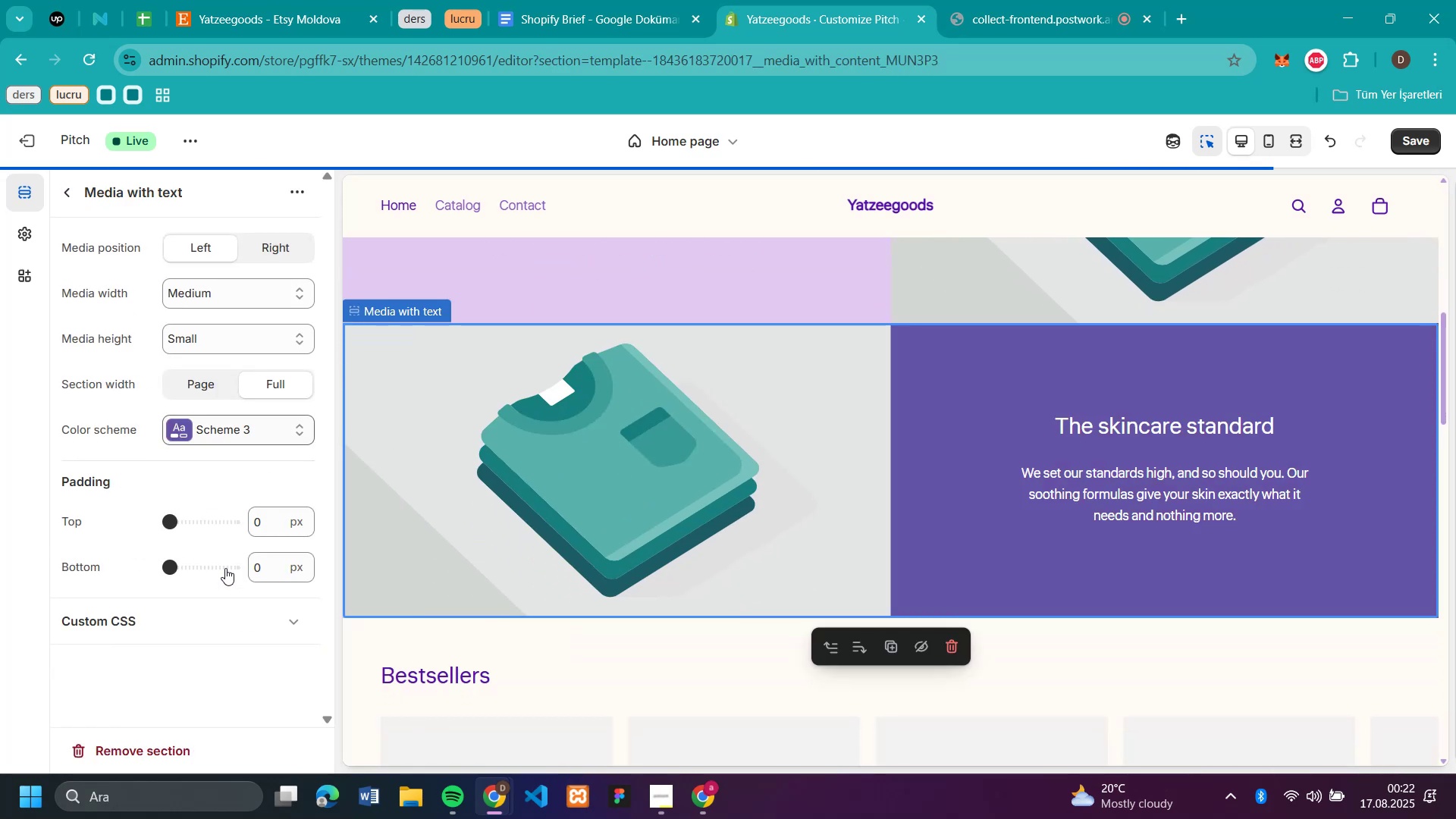 
scroll: coordinate [890, 475], scroll_direction: up, amount: 11.0
 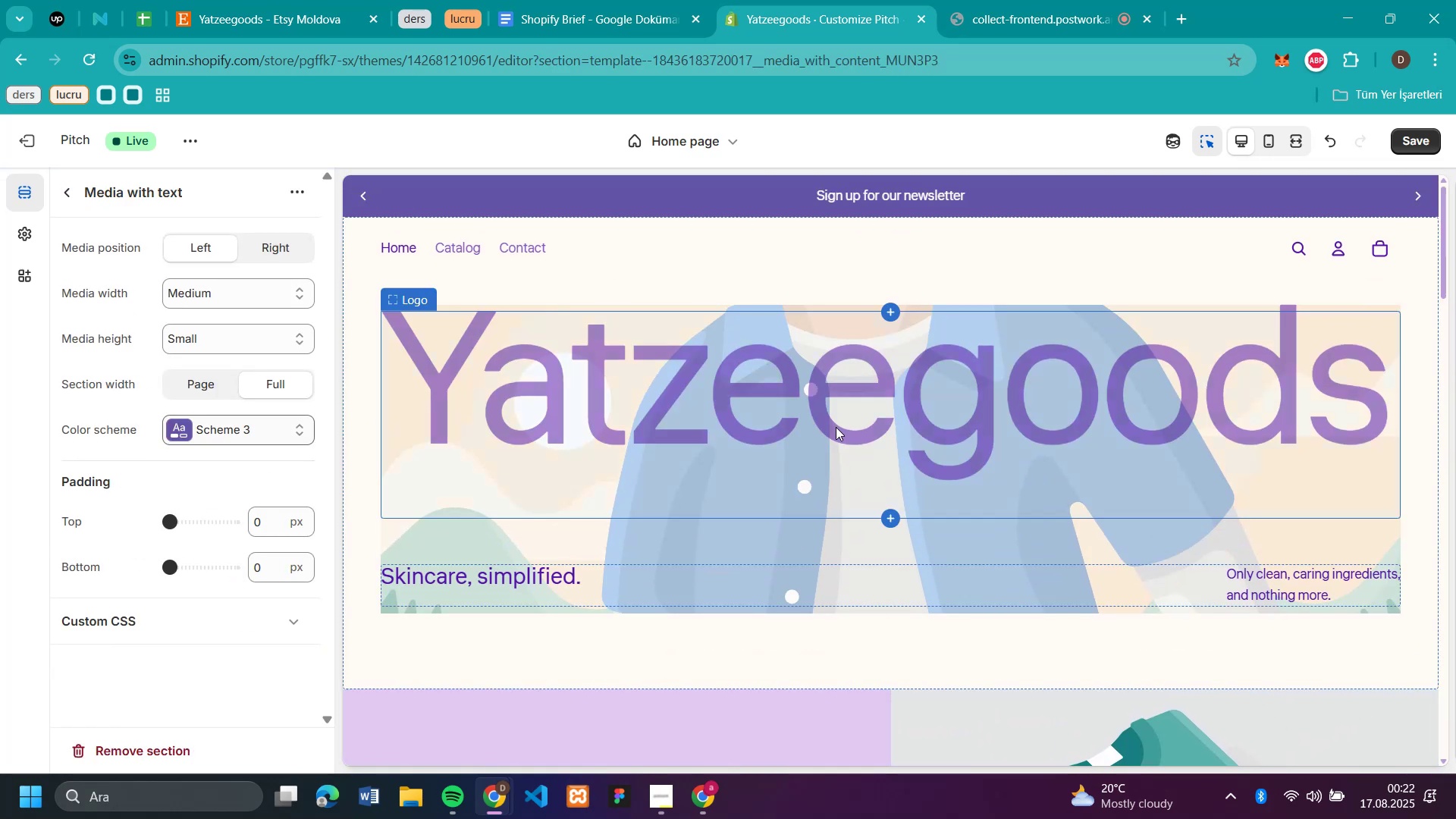 
scroll: coordinate [836, 437], scroll_direction: down, amount: 14.0
 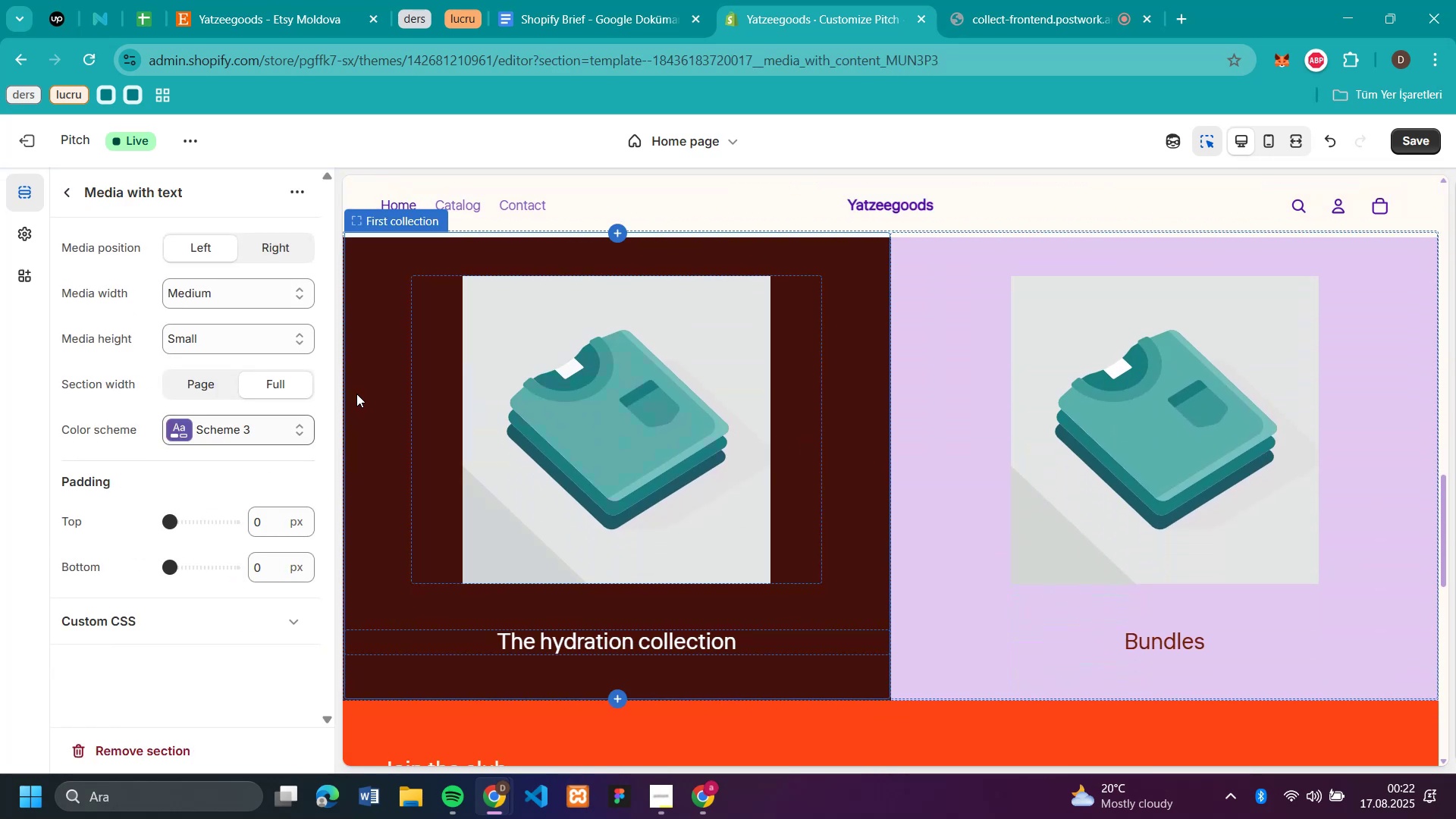 
left_click([356, 394])
 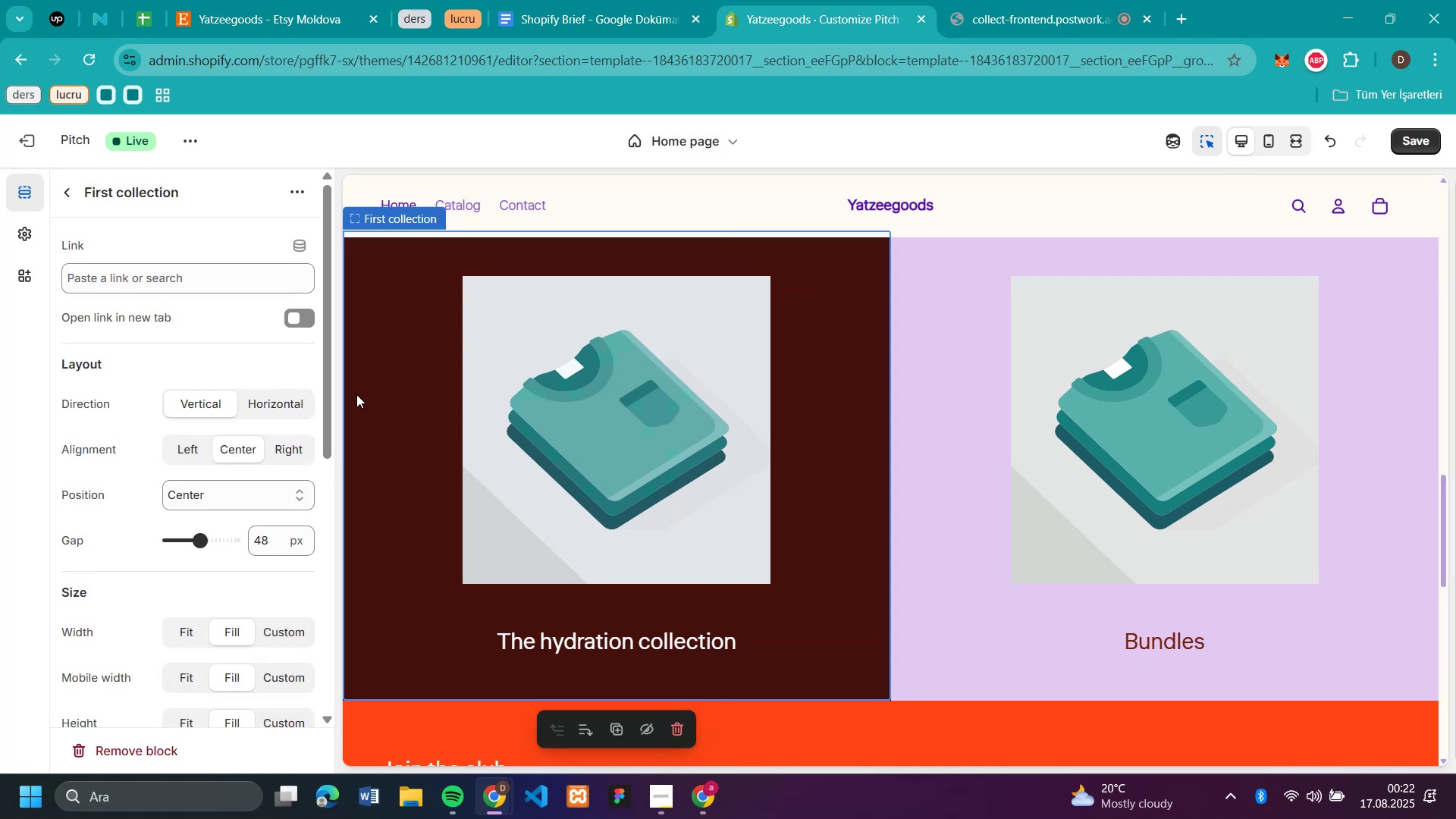 
scroll: coordinate [120, 388], scroll_direction: none, amount: 0.0
 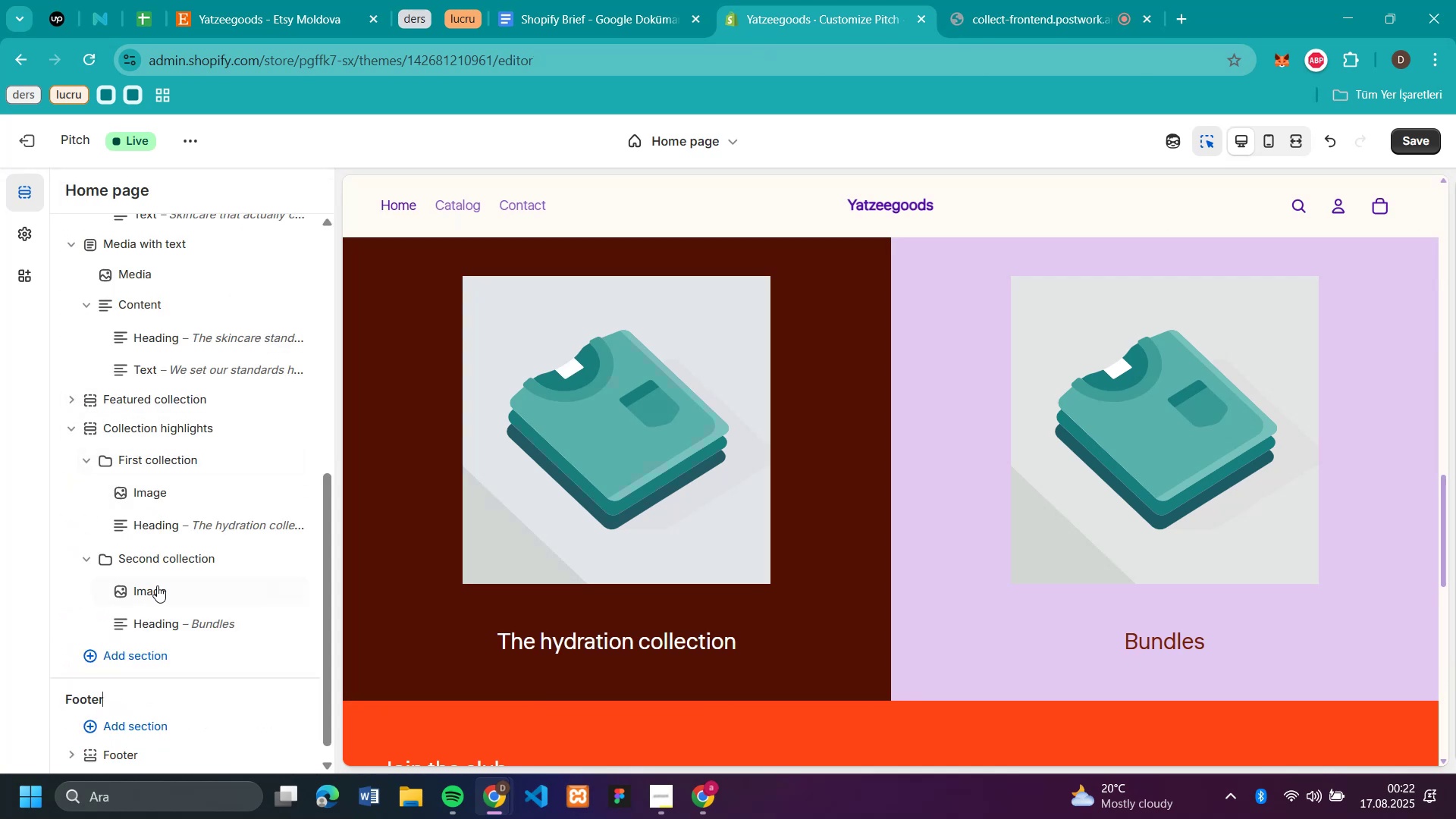 
mouse_move([172, 448])
 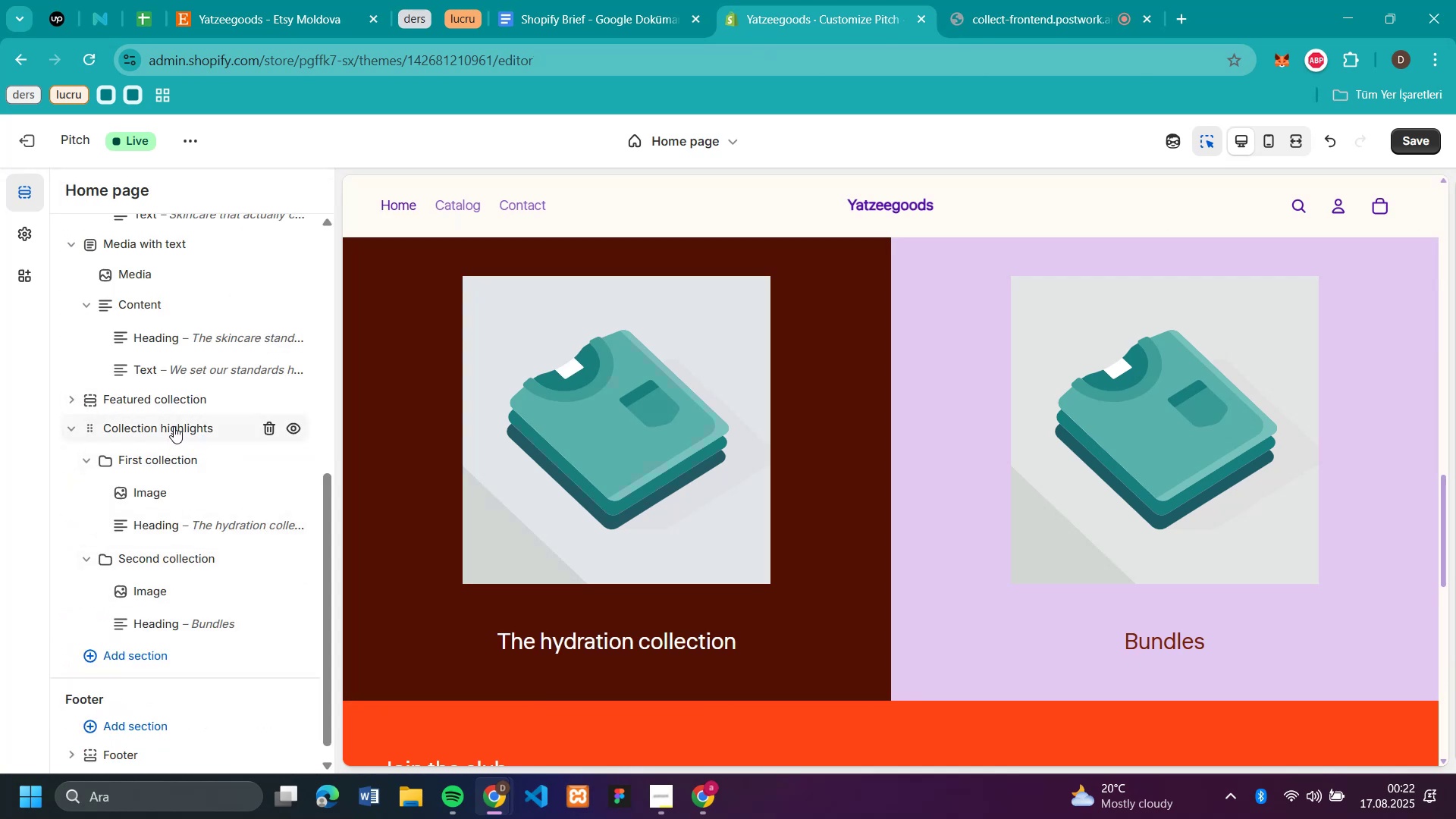 
left_click([174, 426])
 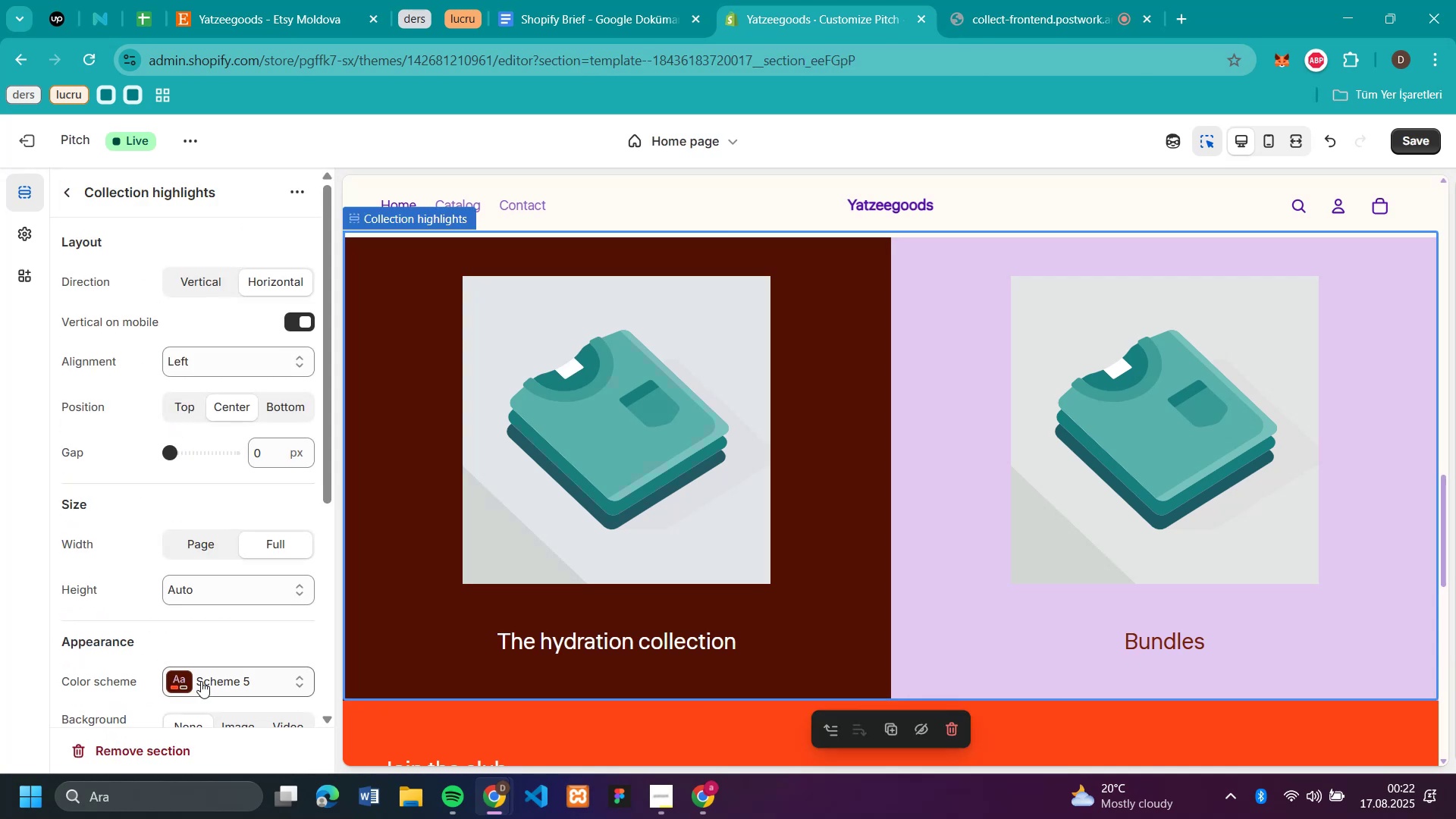 
left_click([198, 679])
 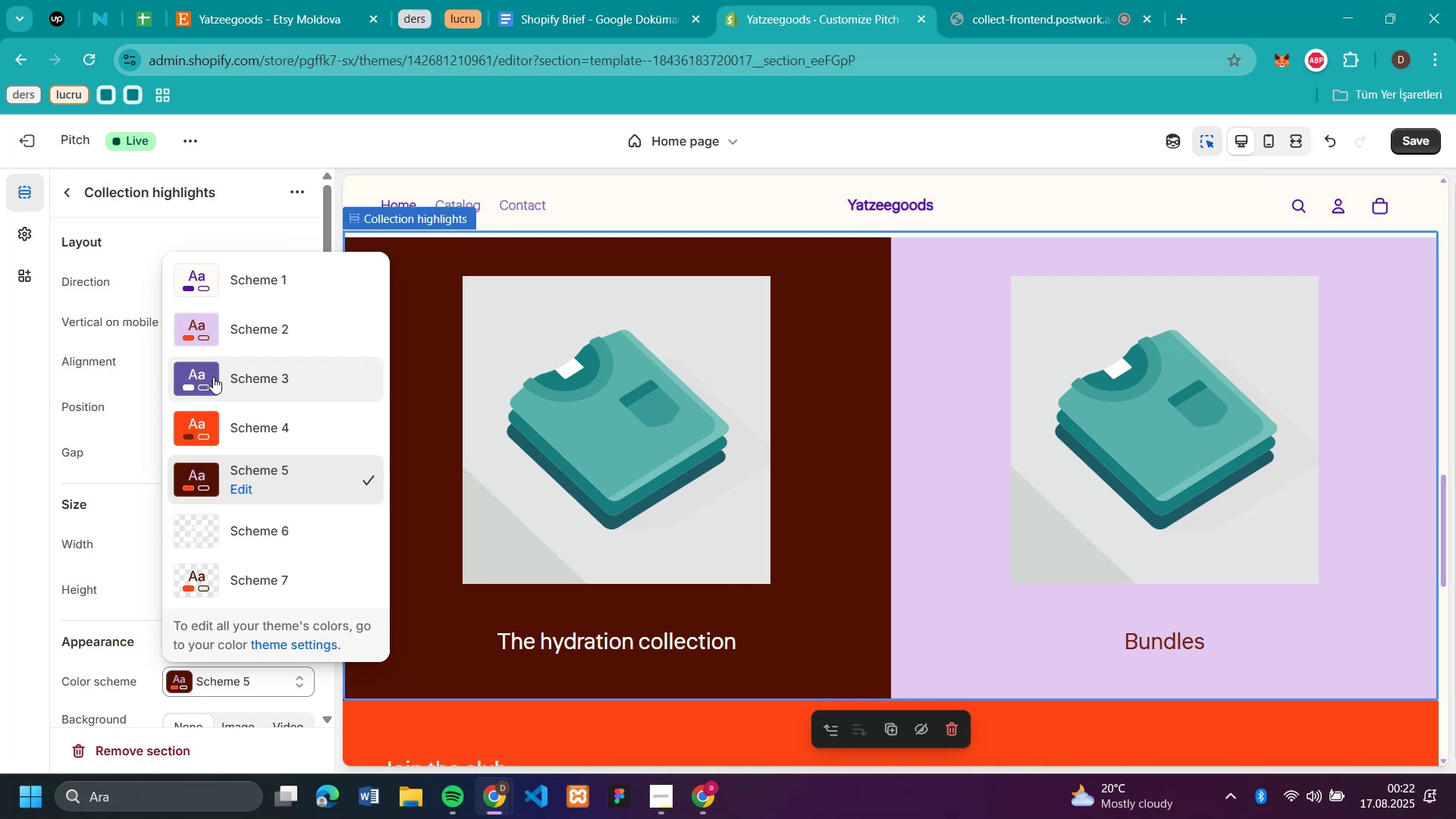 
mouse_move([242, 398])
 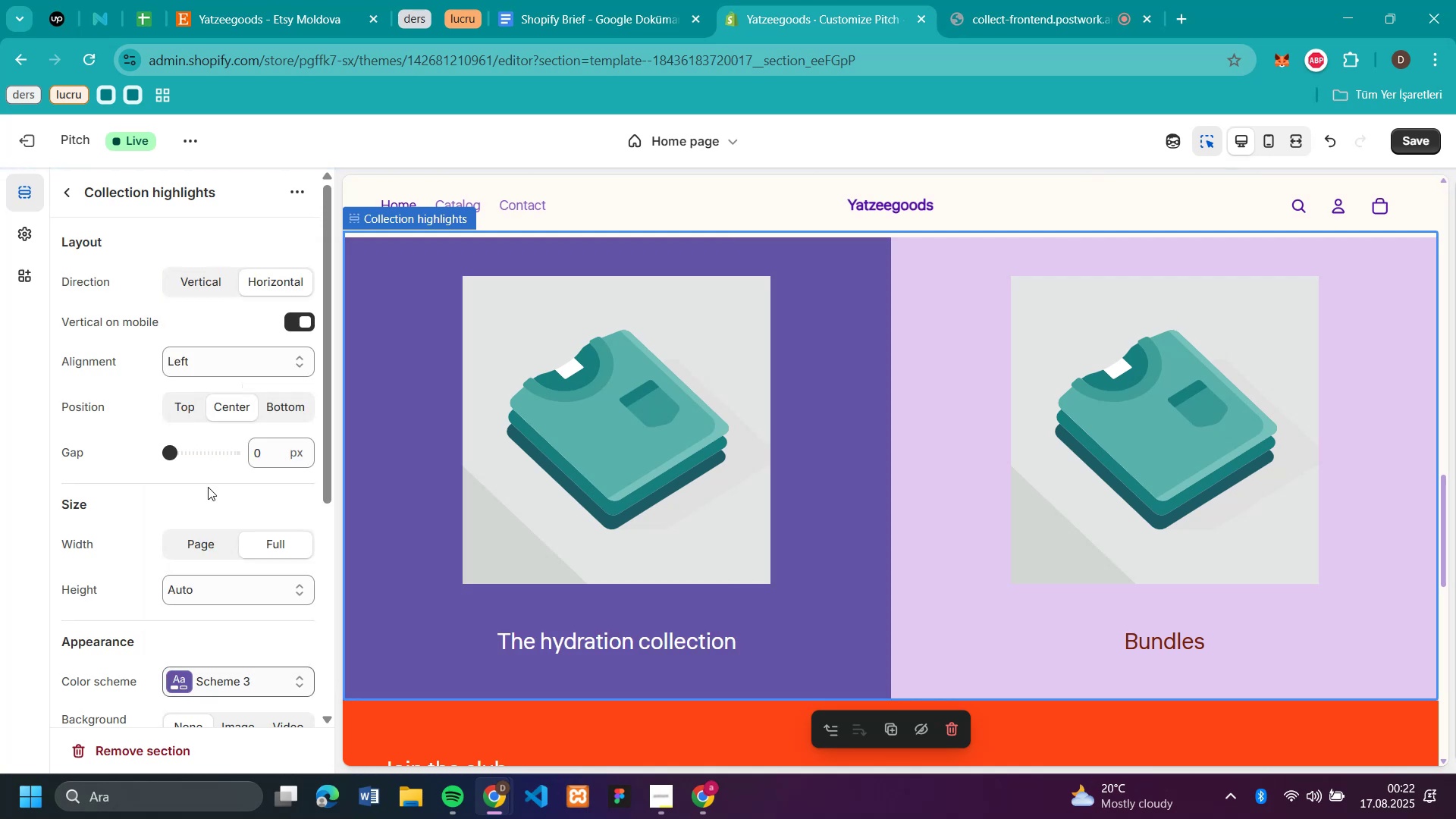 
scroll: coordinate [208, 487], scroll_direction: down, amount: 8.0
 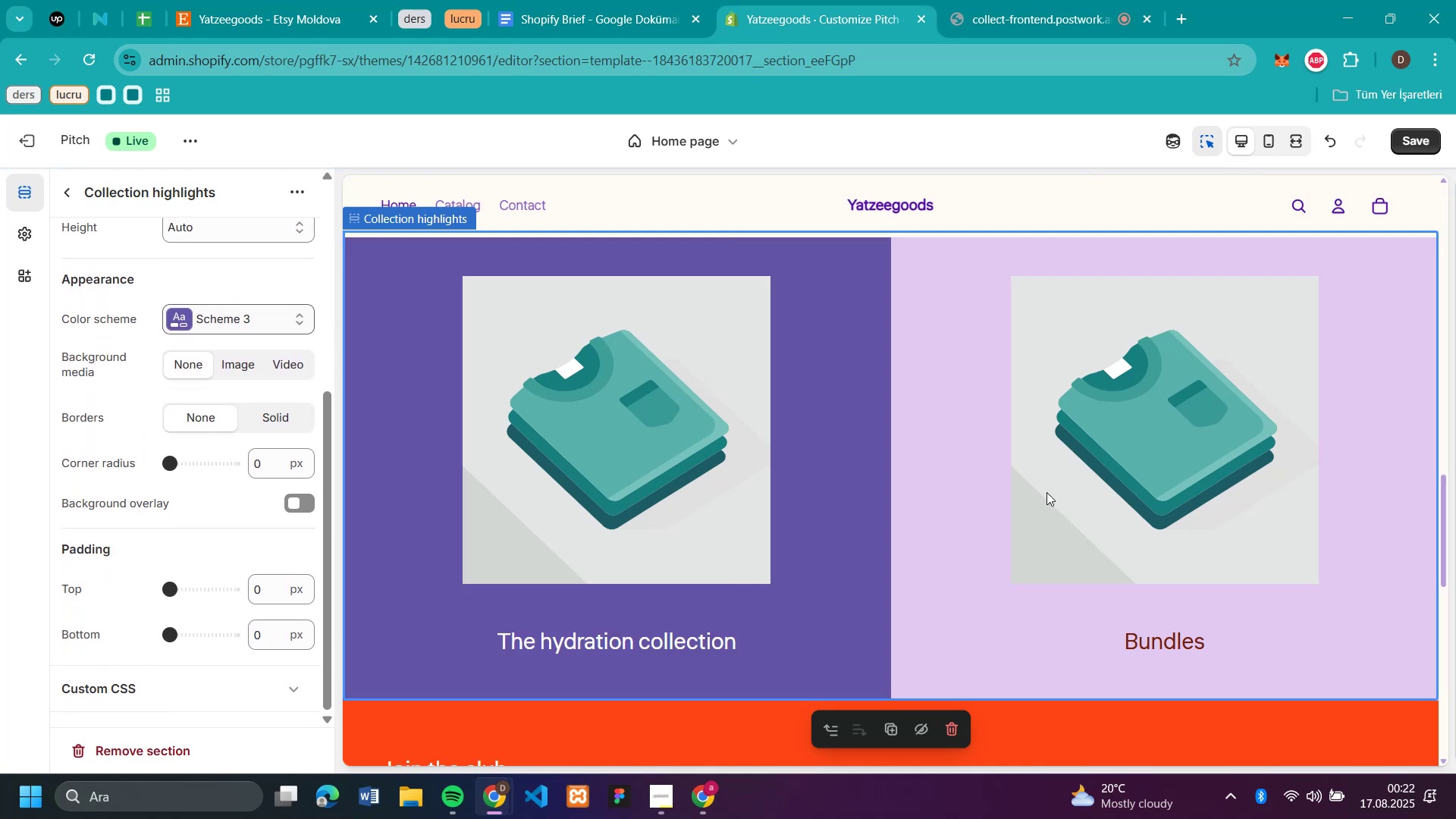 
scroll: coordinate [1039, 471], scroll_direction: up, amount: 23.0
 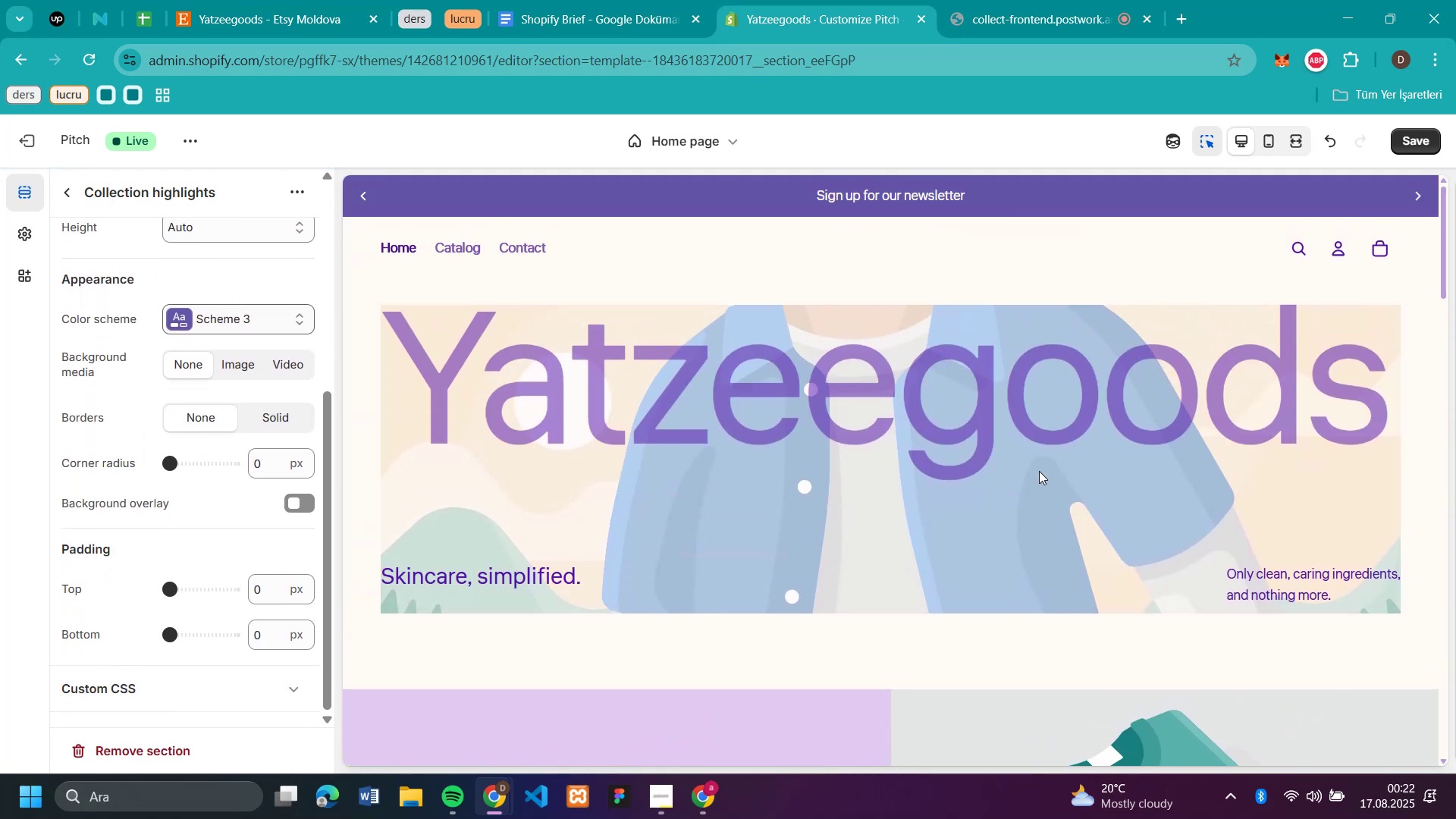 
scroll: coordinate [792, 463], scroll_direction: down, amount: 23.0
 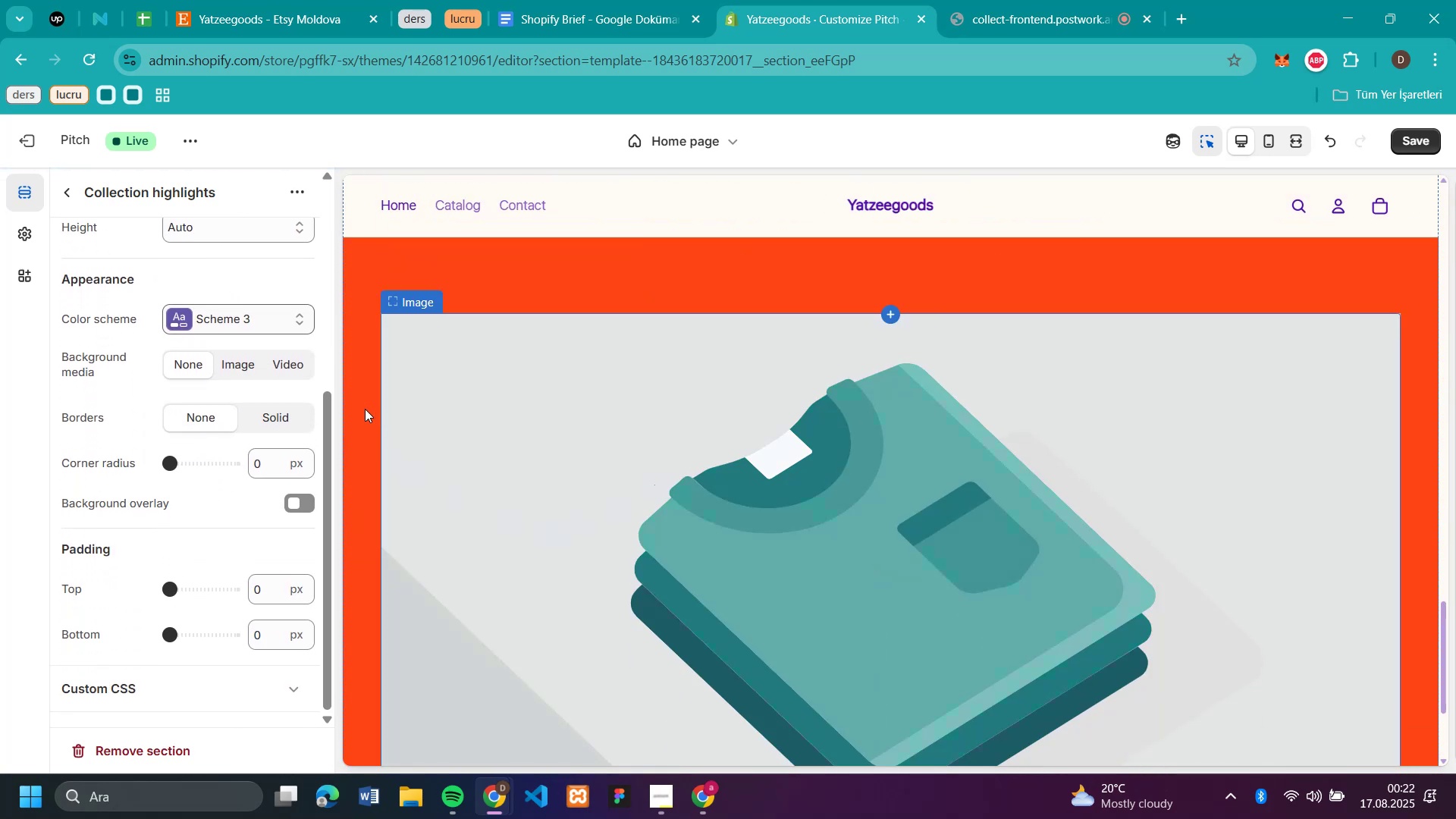 
left_click([364, 408])
 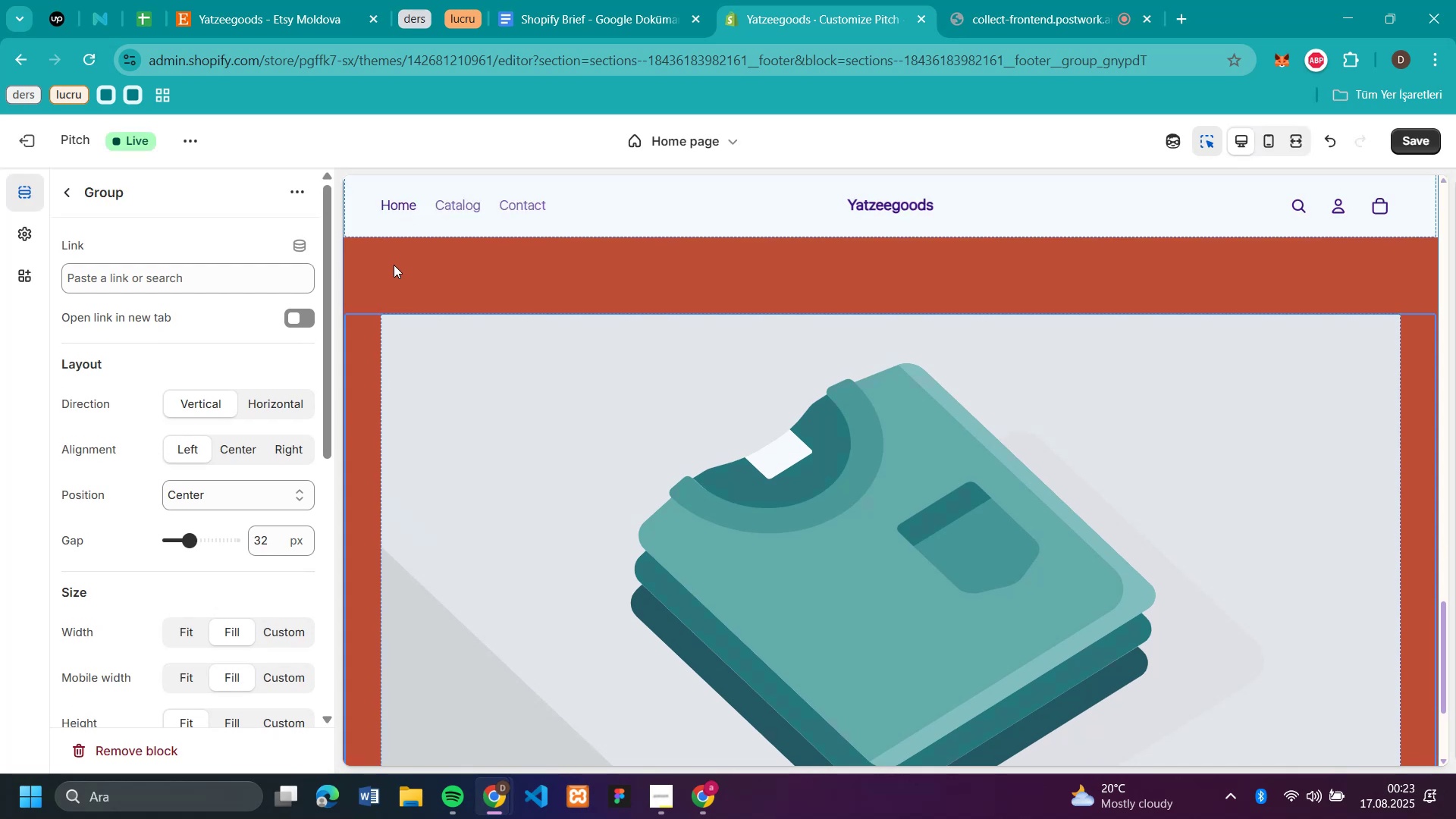 
left_click([394, 266])
 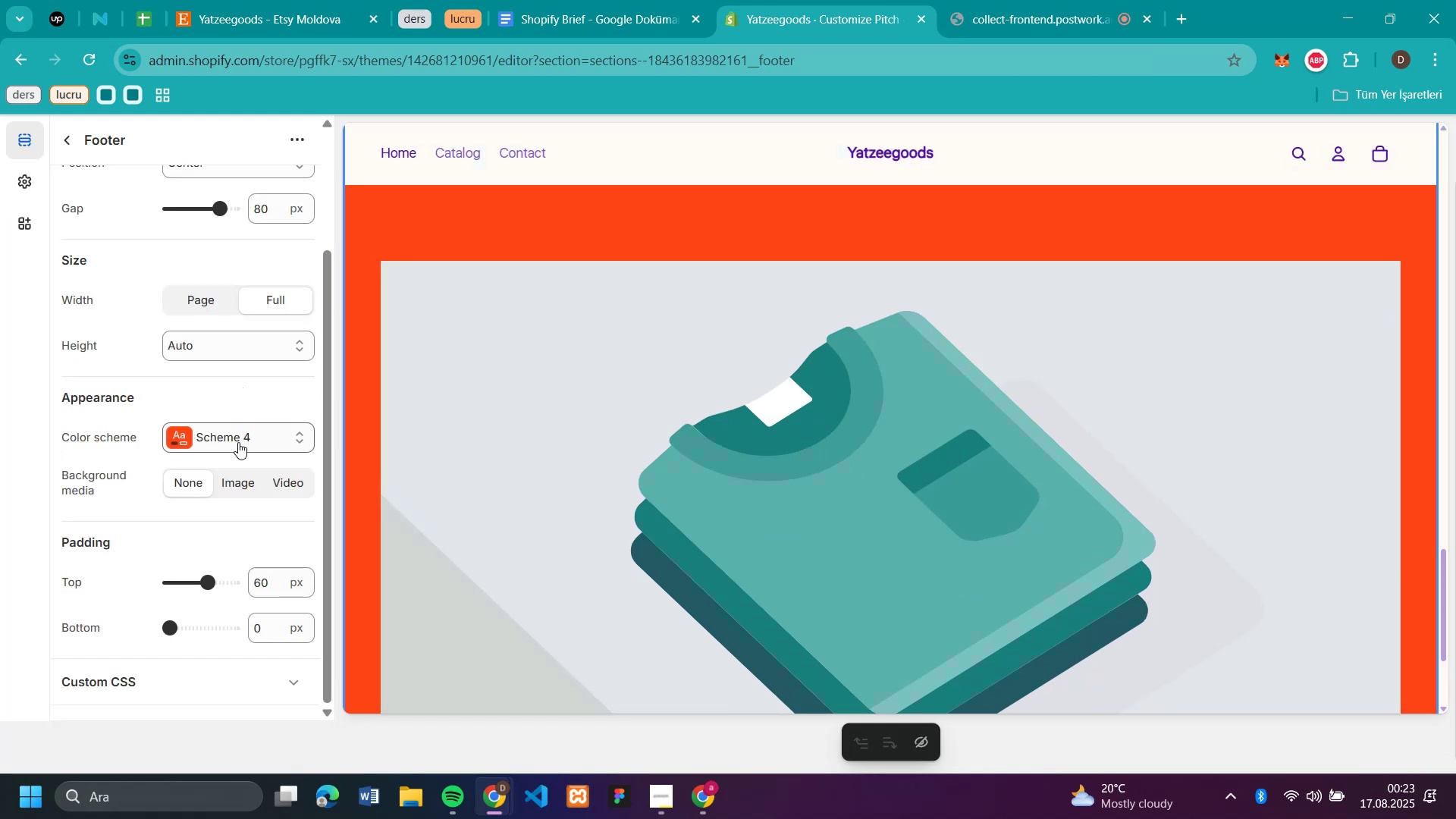 
left_click([238, 442])
 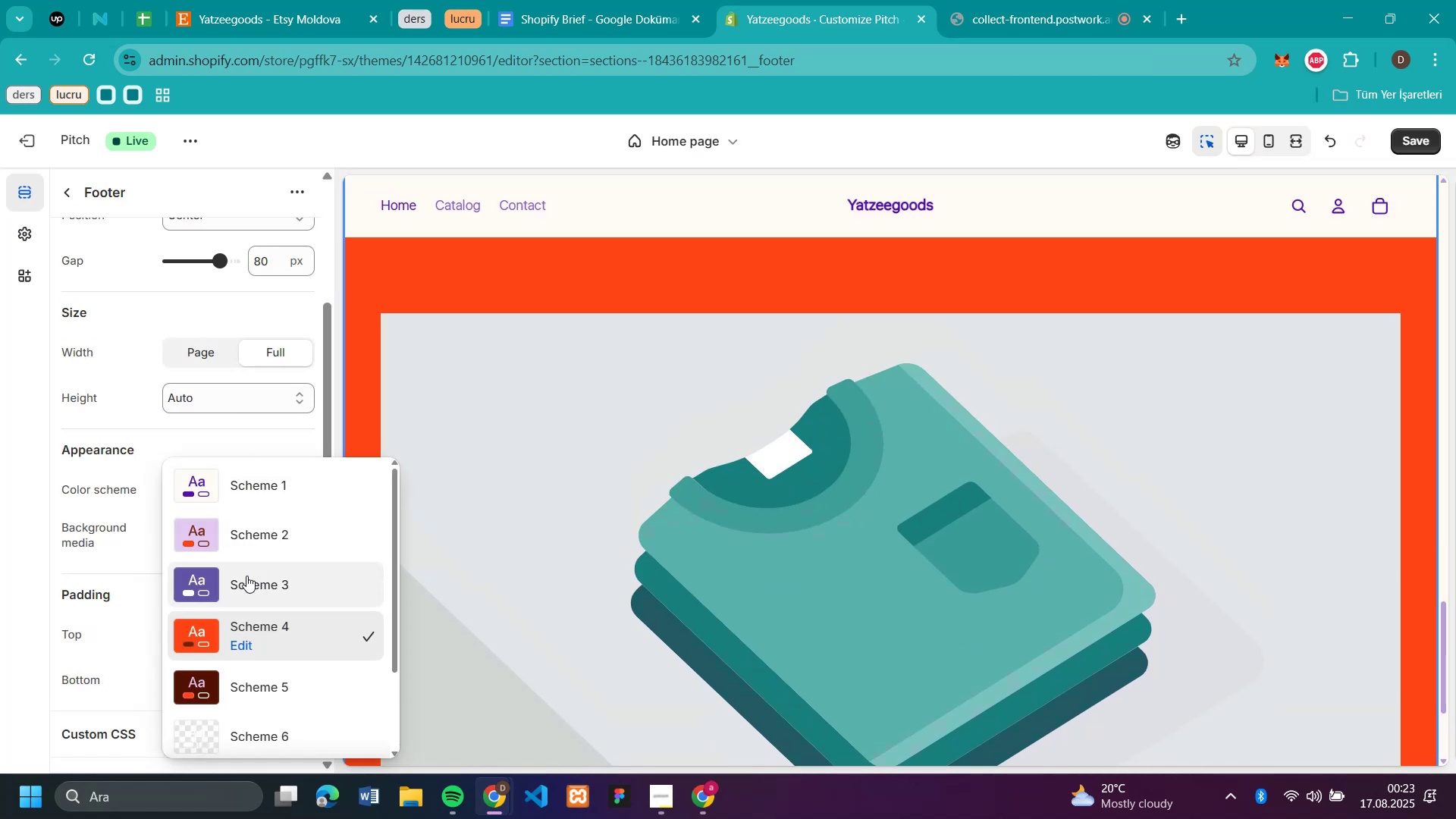 
left_click([246, 580])
 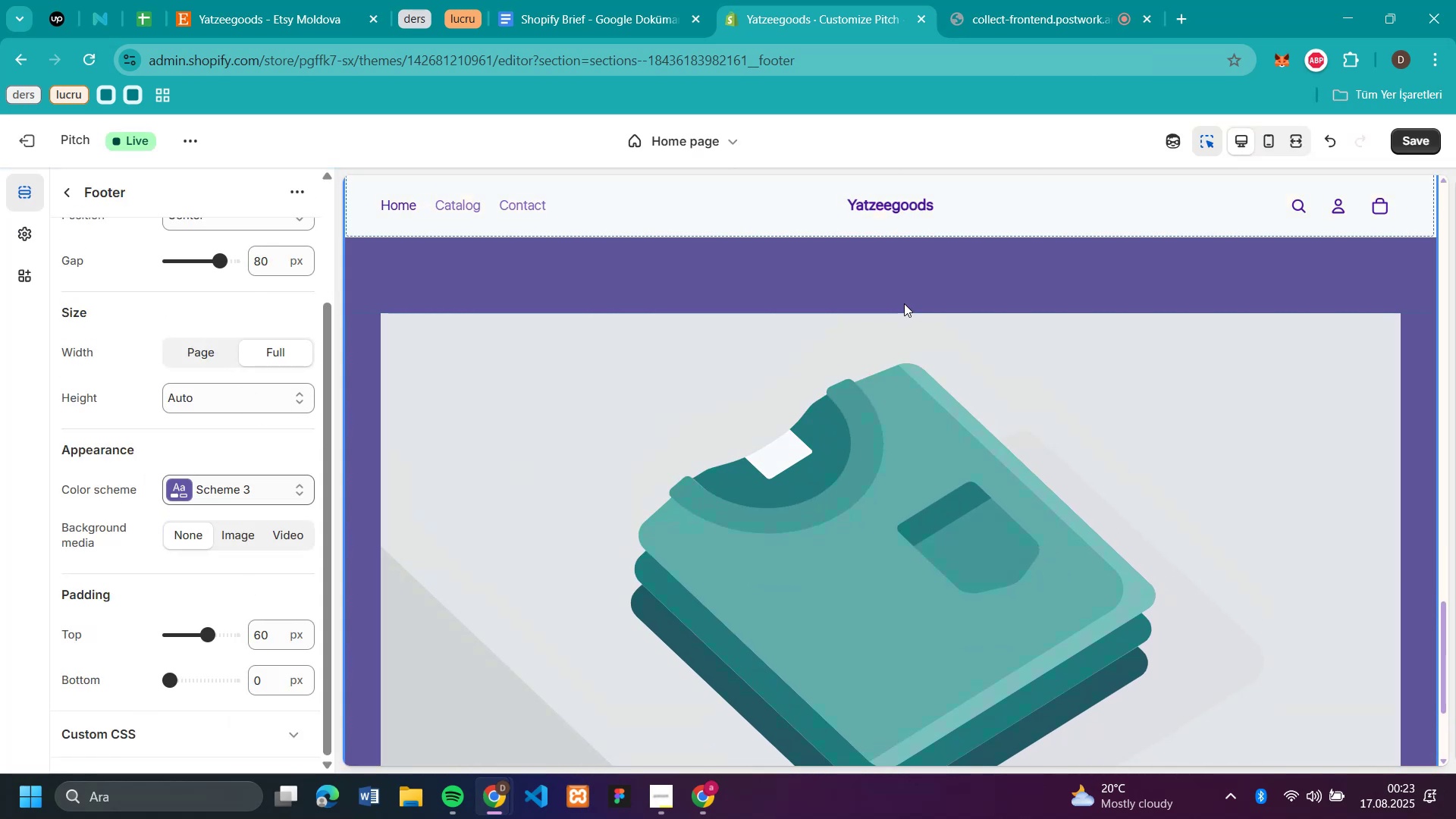 
scroll: coordinate [604, 390], scroll_direction: up, amount: 21.0
 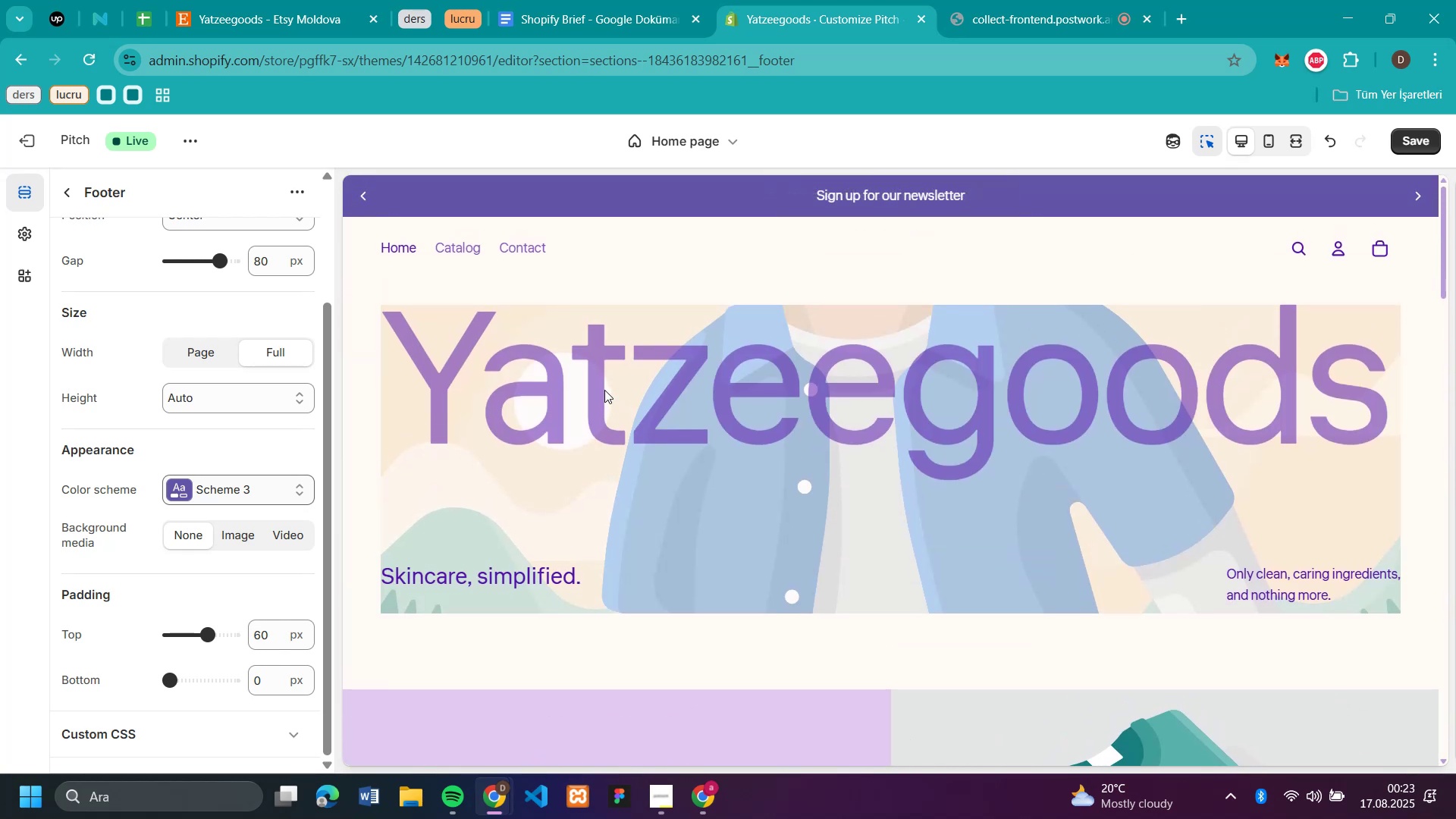 
wait(7.06)
 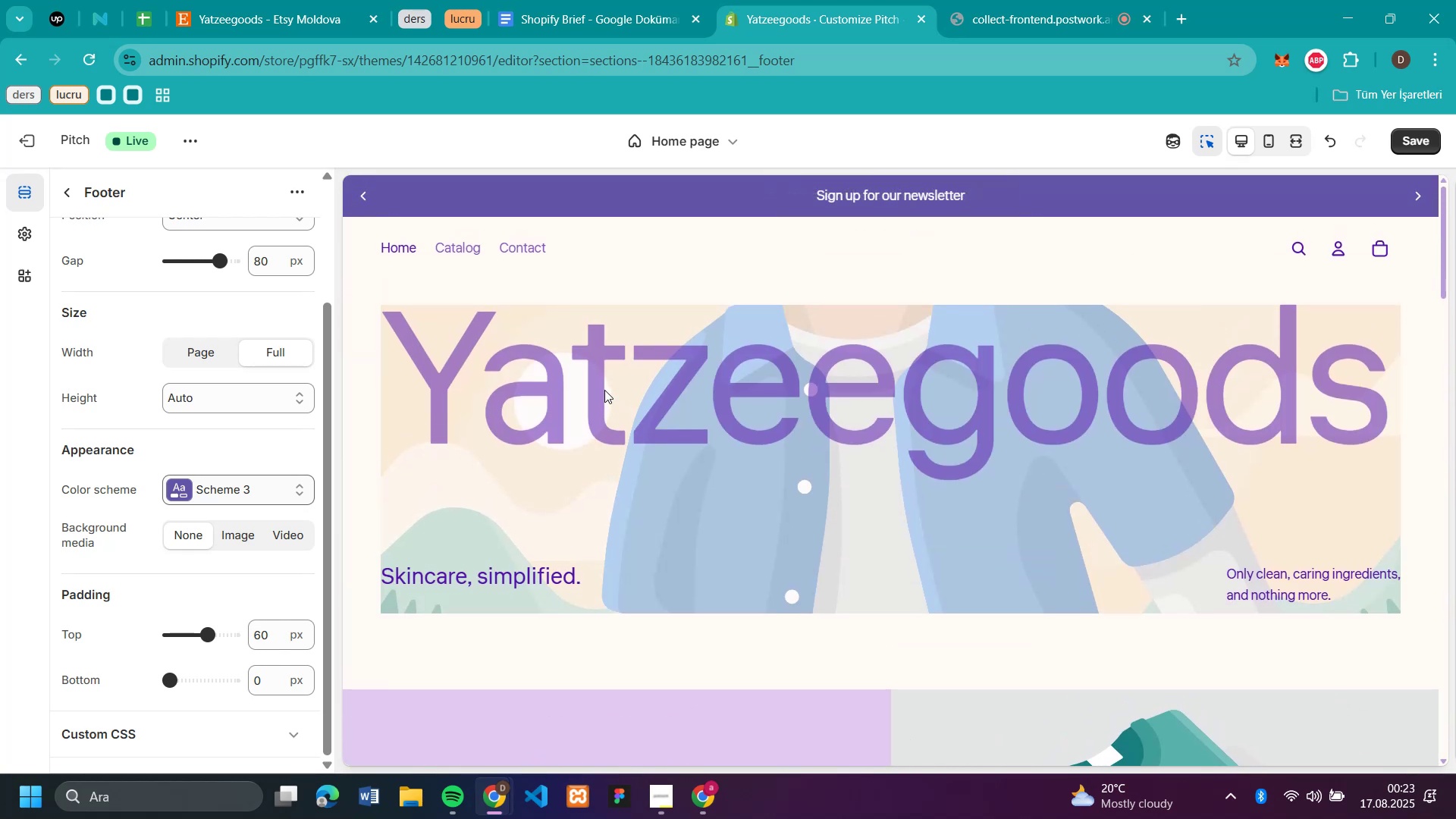 
left_click([1419, 136])
 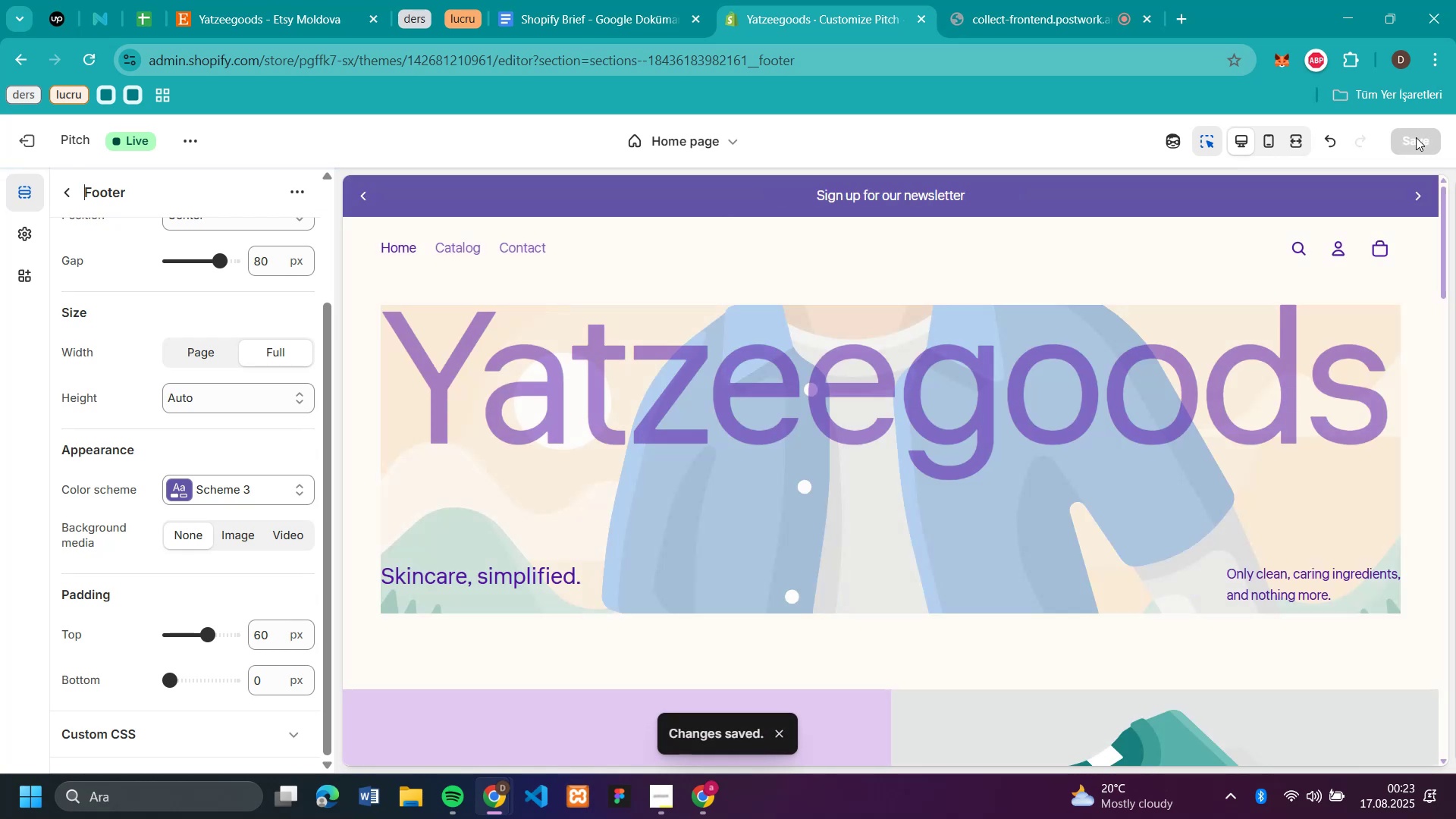 
wait(7.35)
 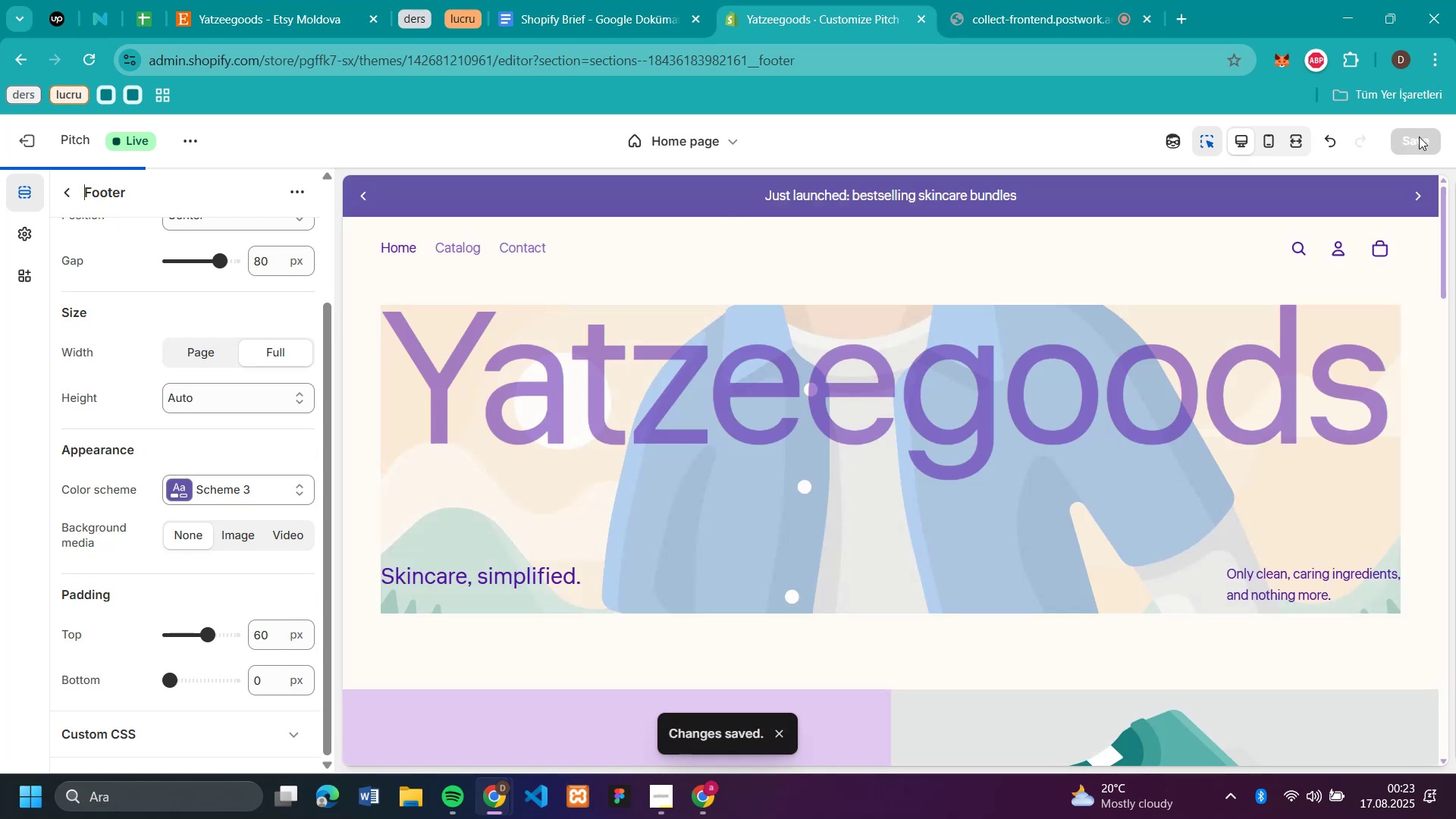 
scroll: coordinate [687, 446], scroll_direction: down, amount: 2.0
 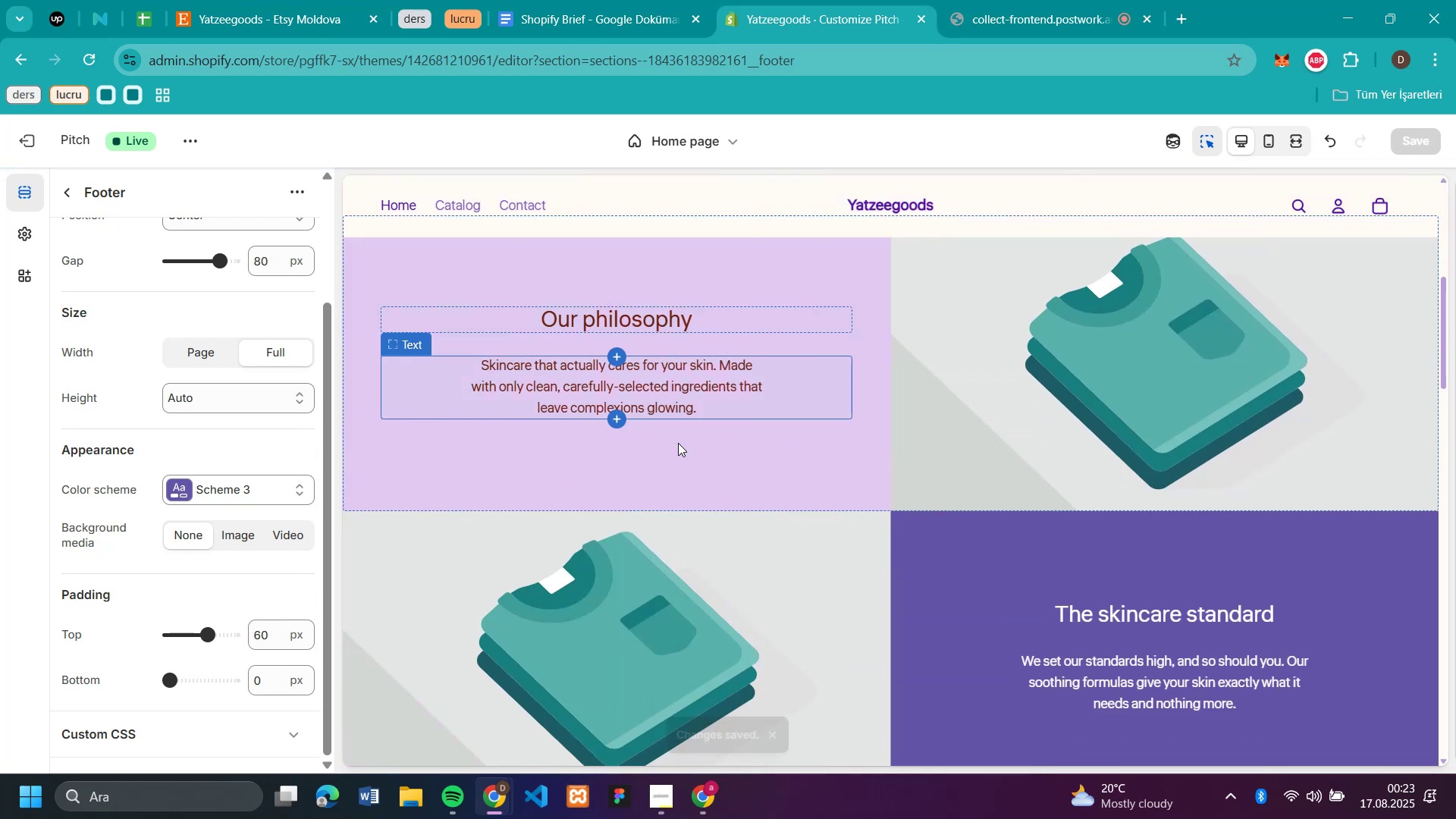 
scroll: coordinate [678, 443], scroll_direction: up, amount: 4.0
 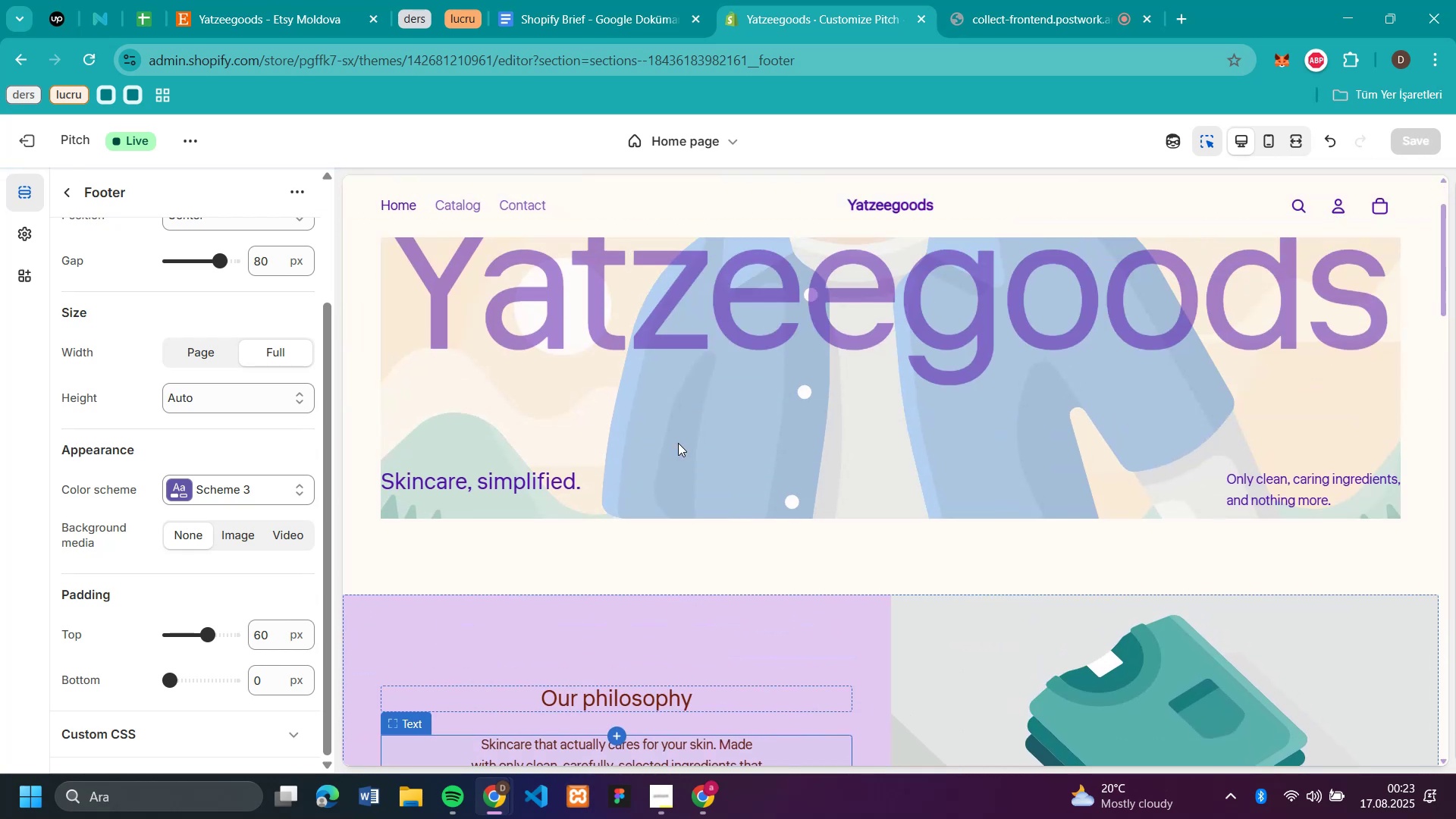 
scroll: coordinate [678, 443], scroll_direction: none, amount: 0.0
 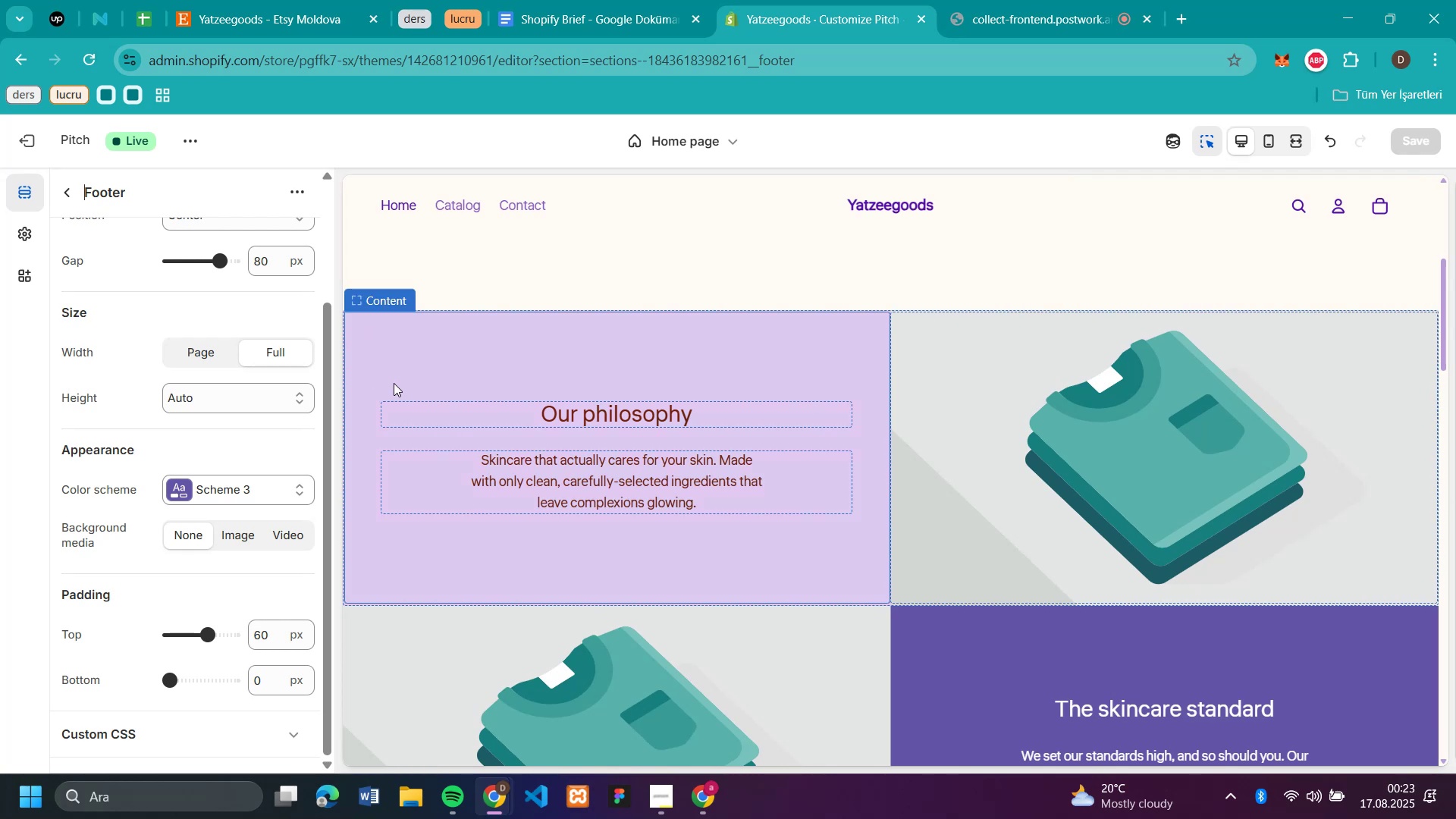 
left_click([394, 383])
 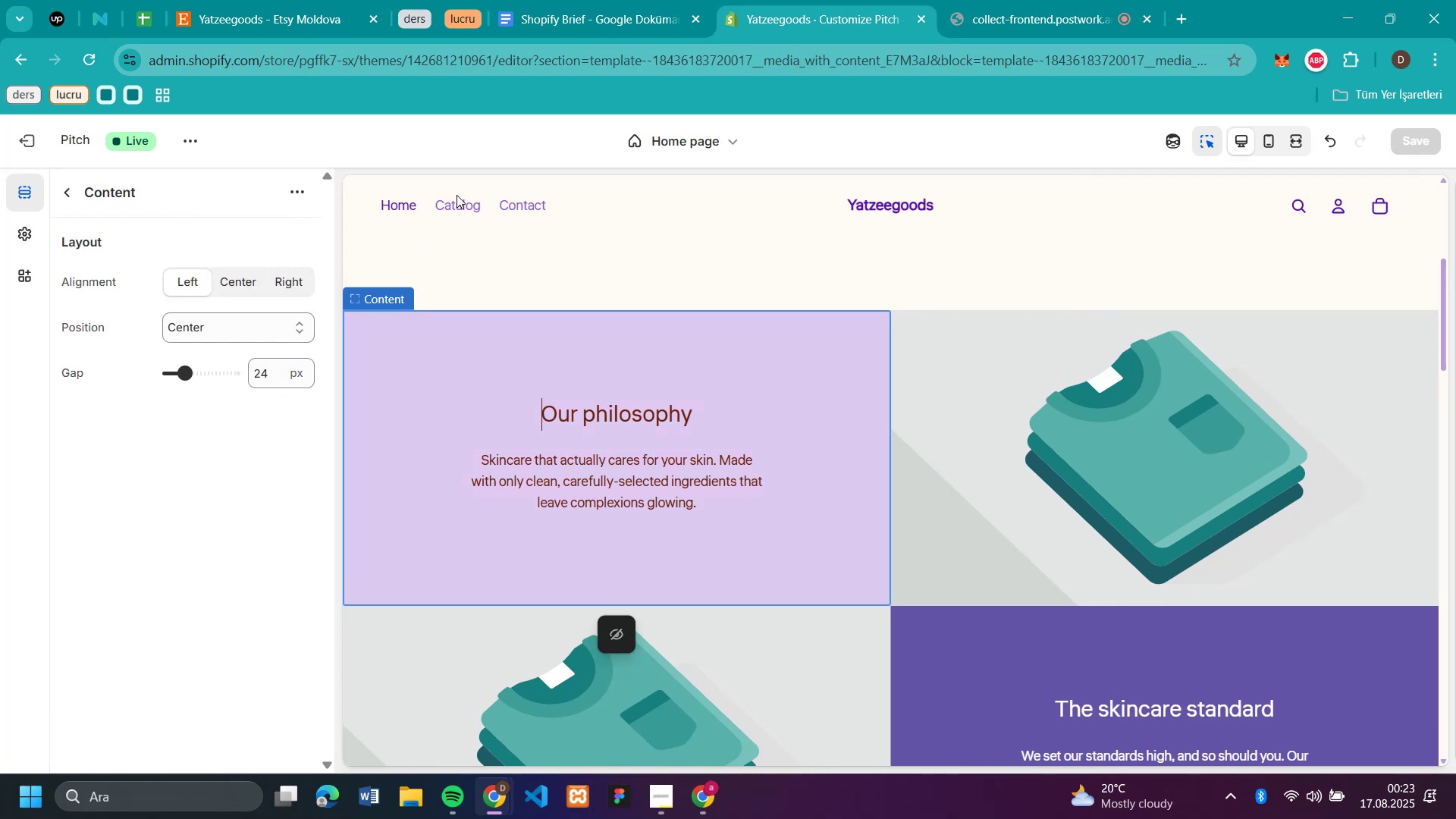 
scroll: coordinate [520, 340], scroll_direction: up, amount: 3.0
 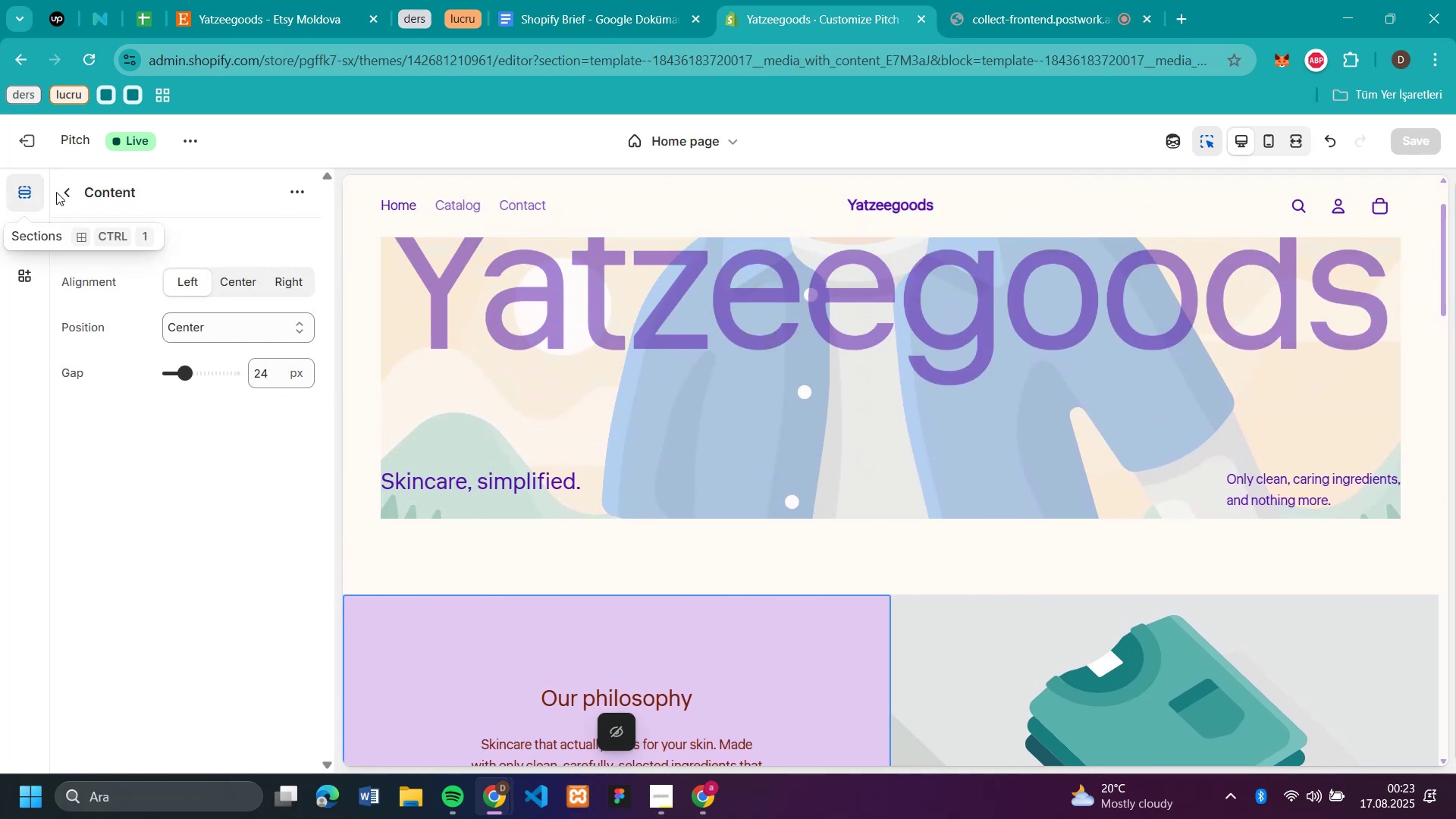 
left_click([65, 188])
 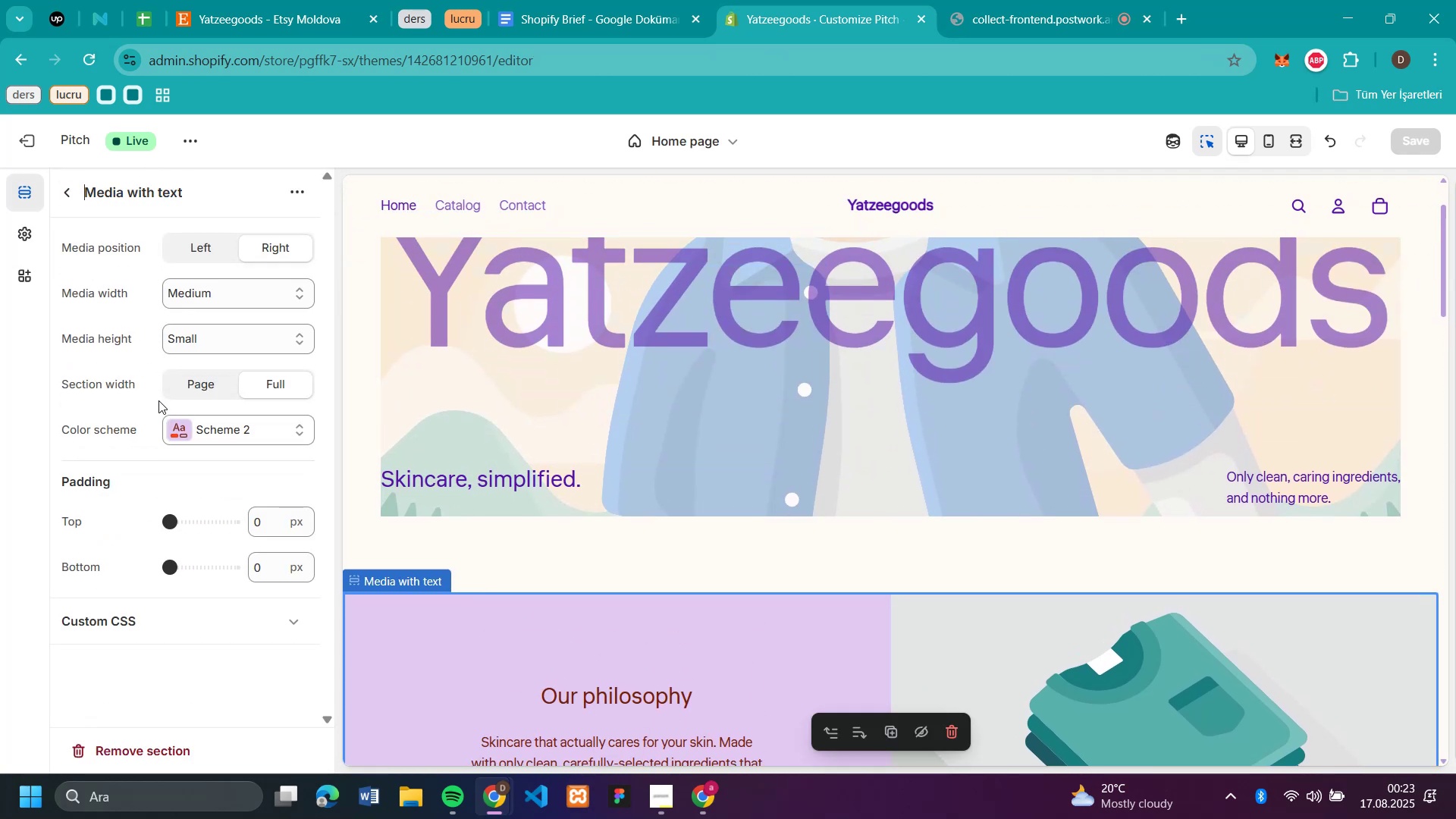 
left_click([213, 426])
 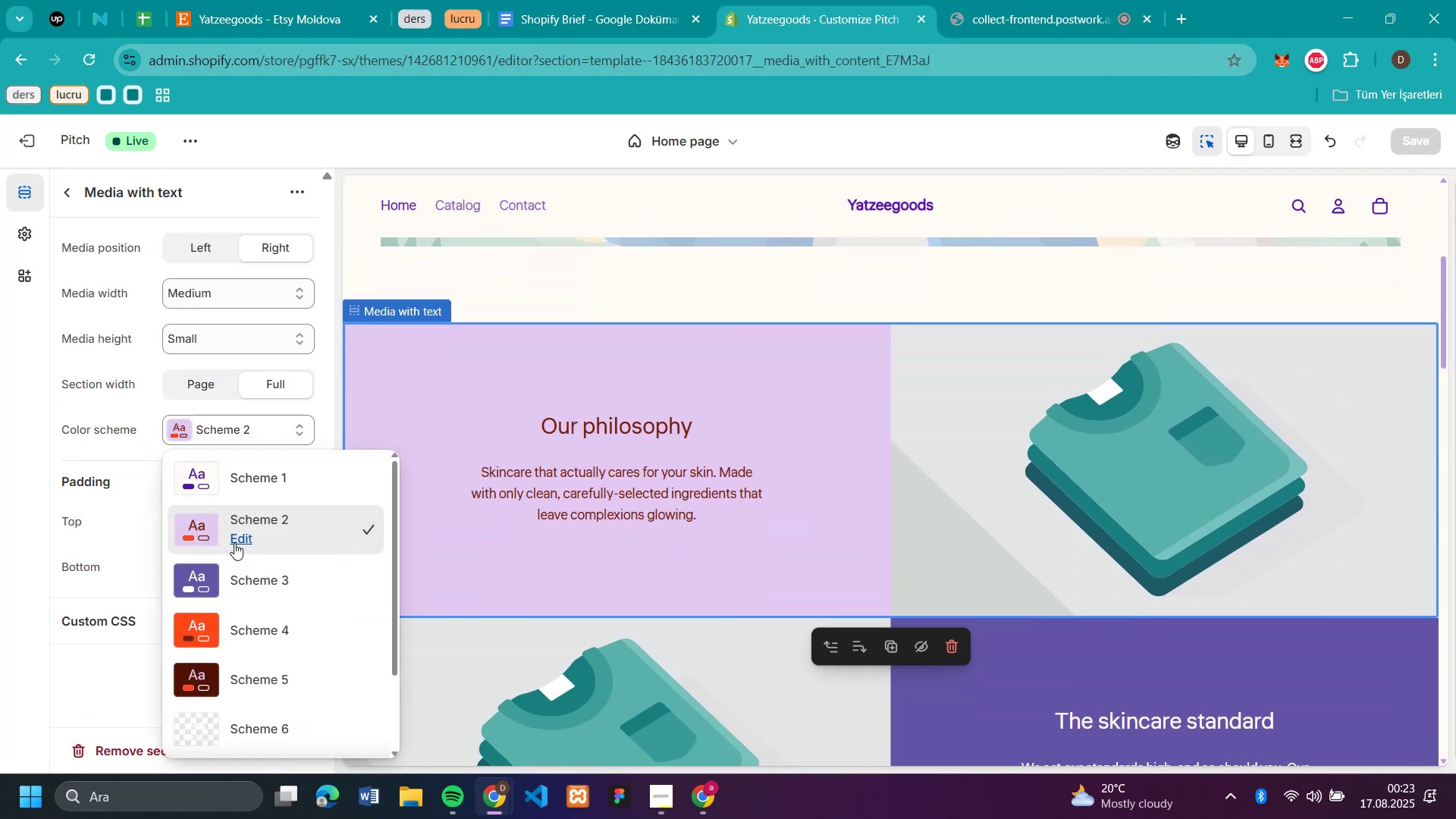 
left_click([236, 538])
 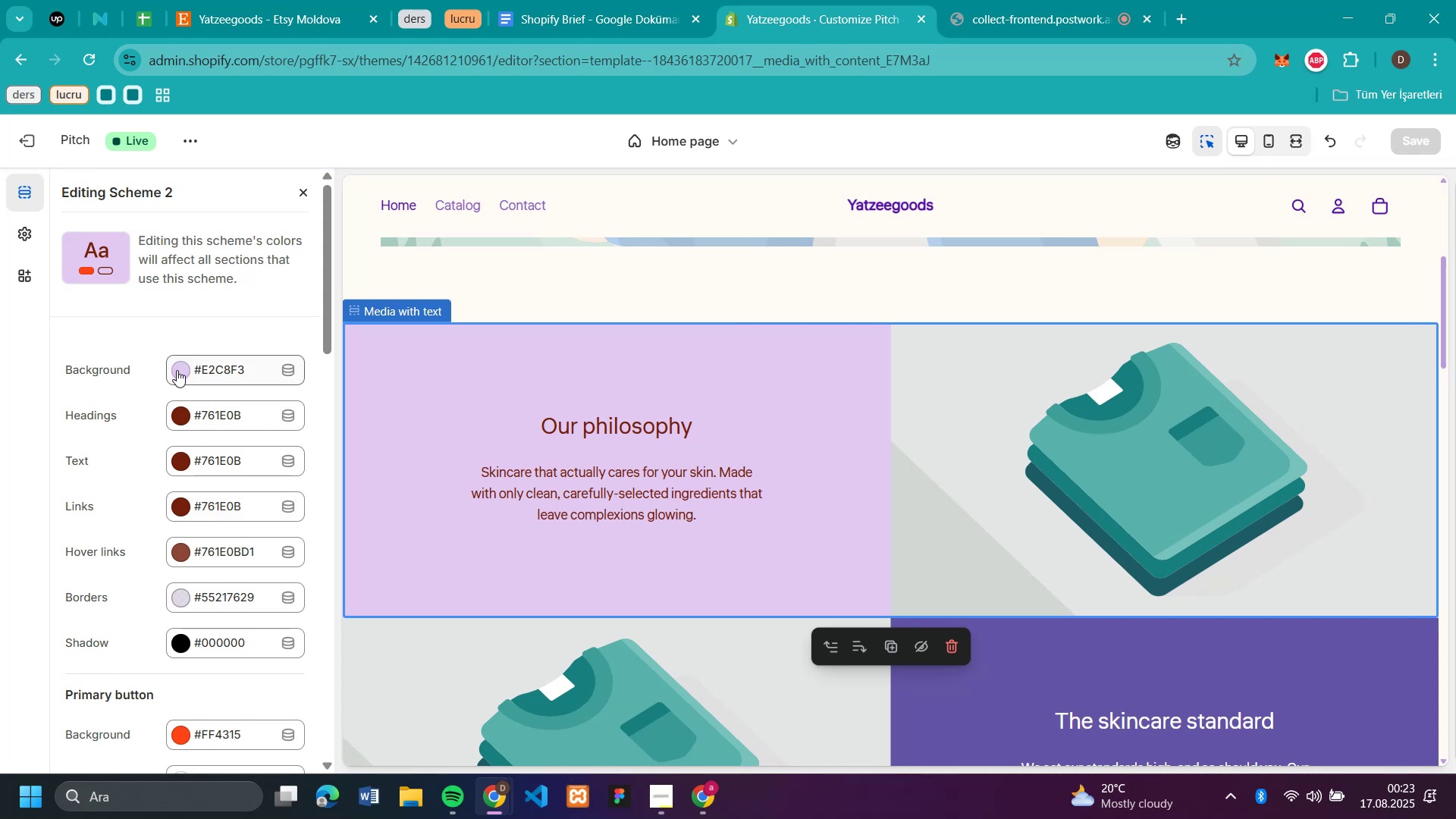 
wait(5.77)
 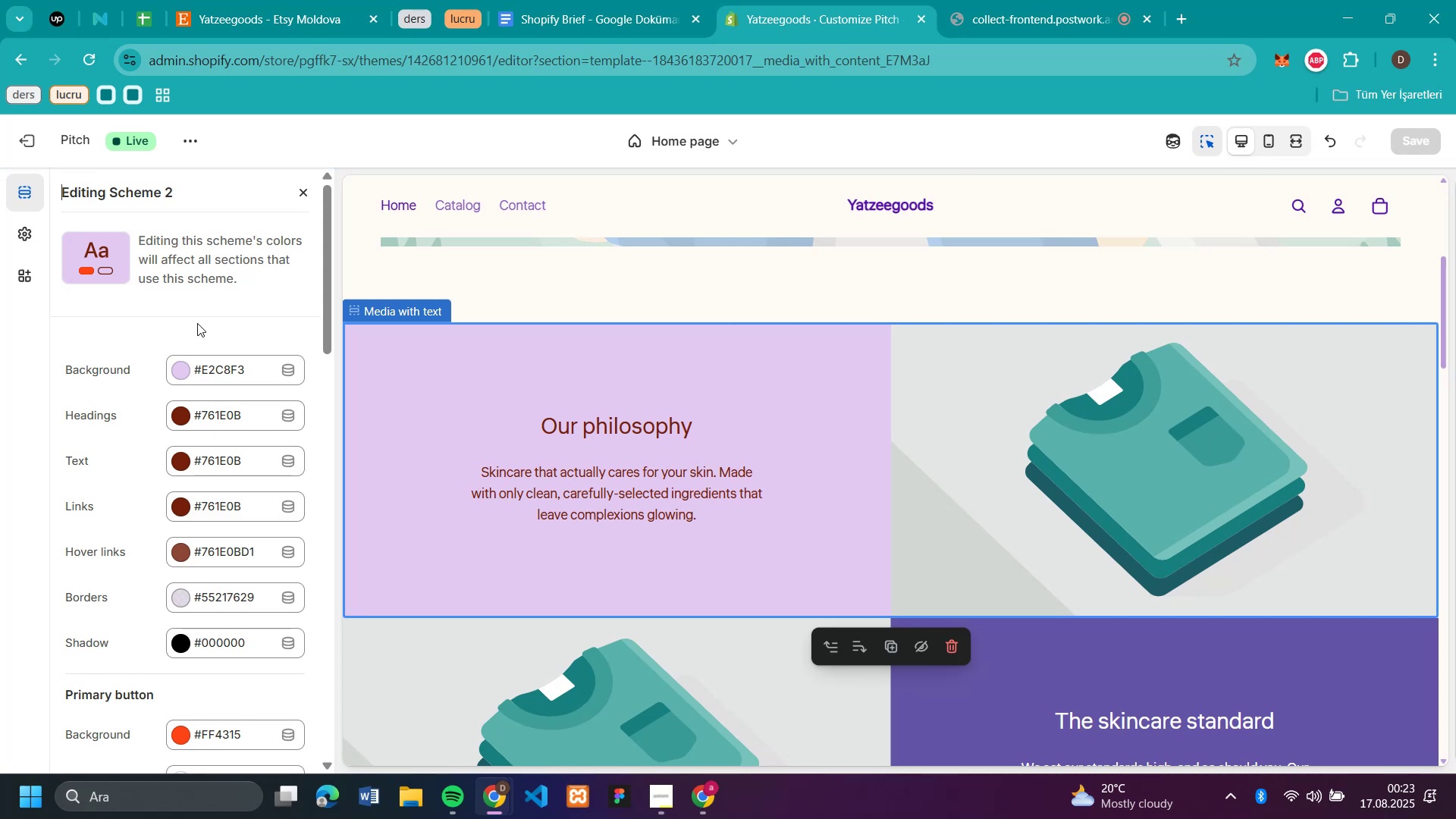 
left_click([177, 370])
 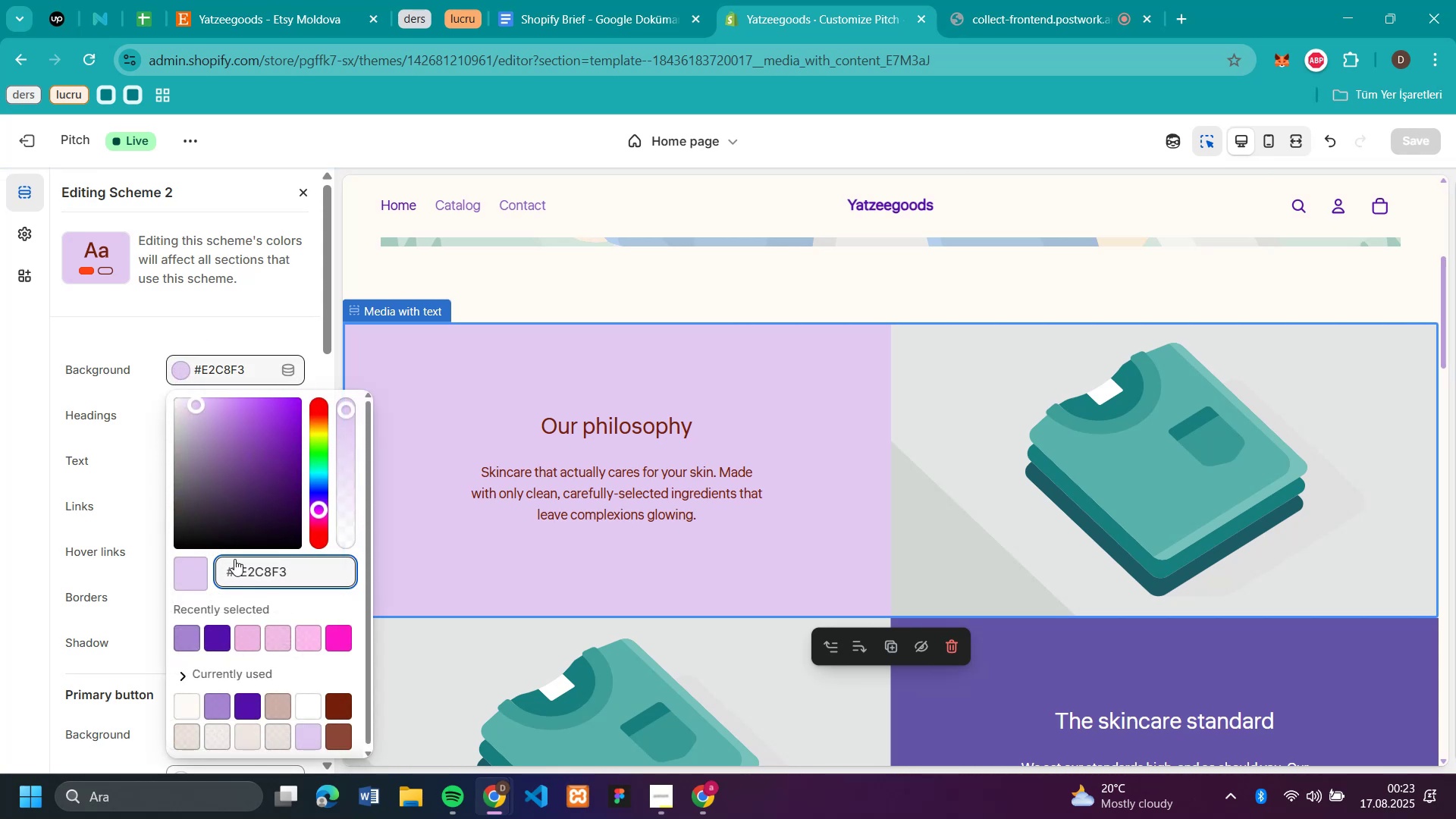 
left_click([180, 642])
 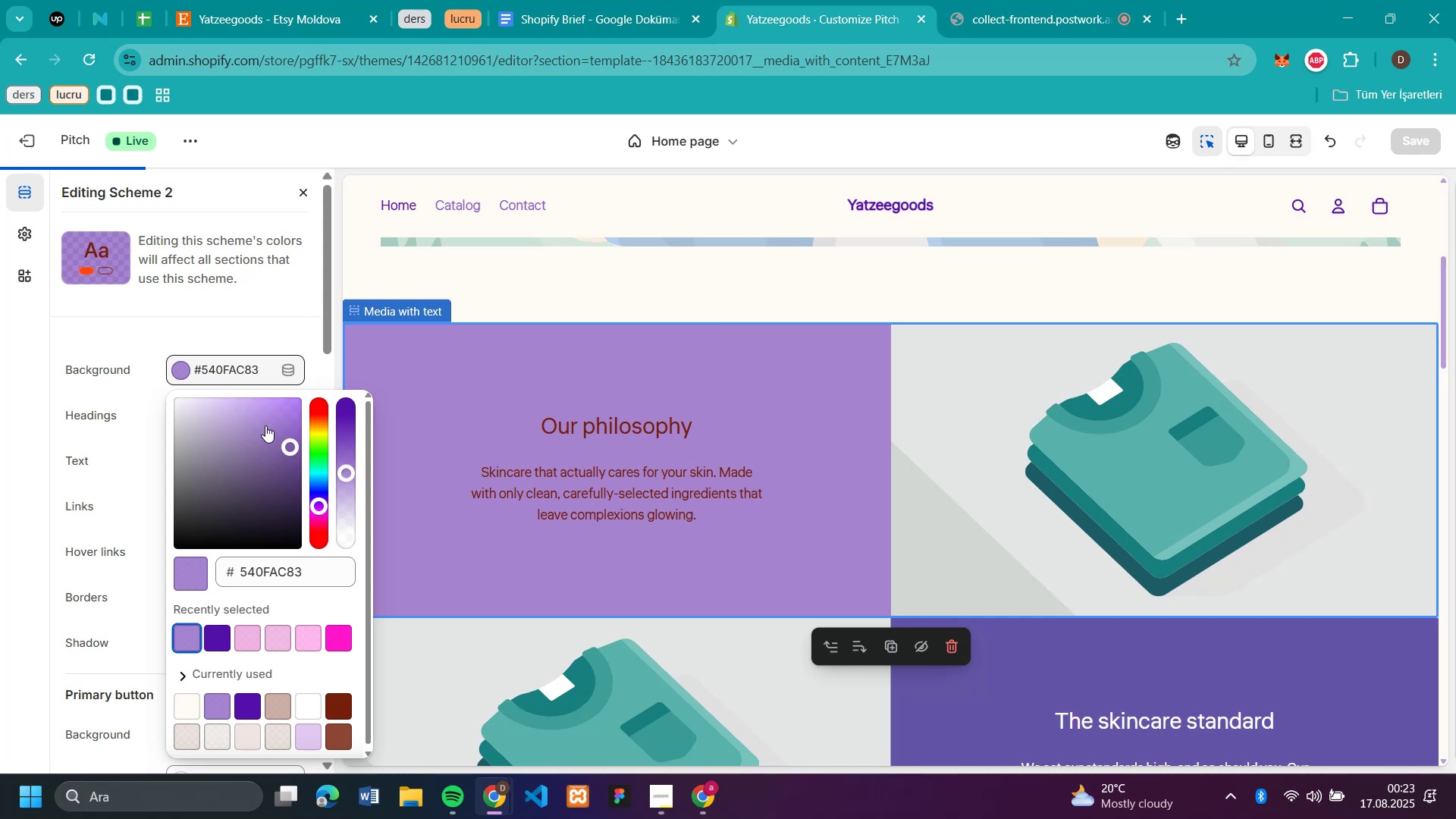 
left_click_drag(start_coordinate=[288, 441], to_coordinate=[240, 397])
 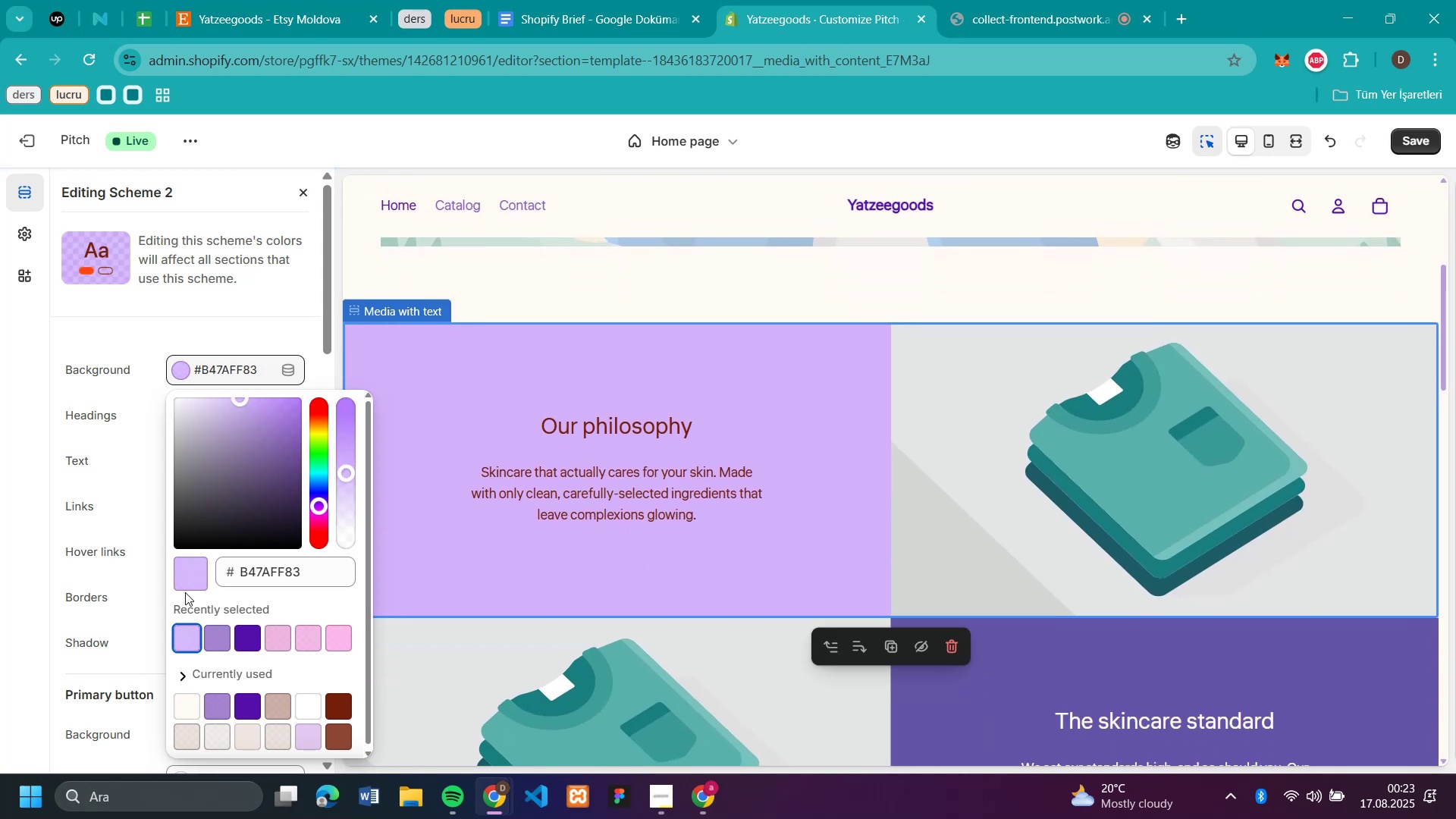 
left_click([126, 505])
 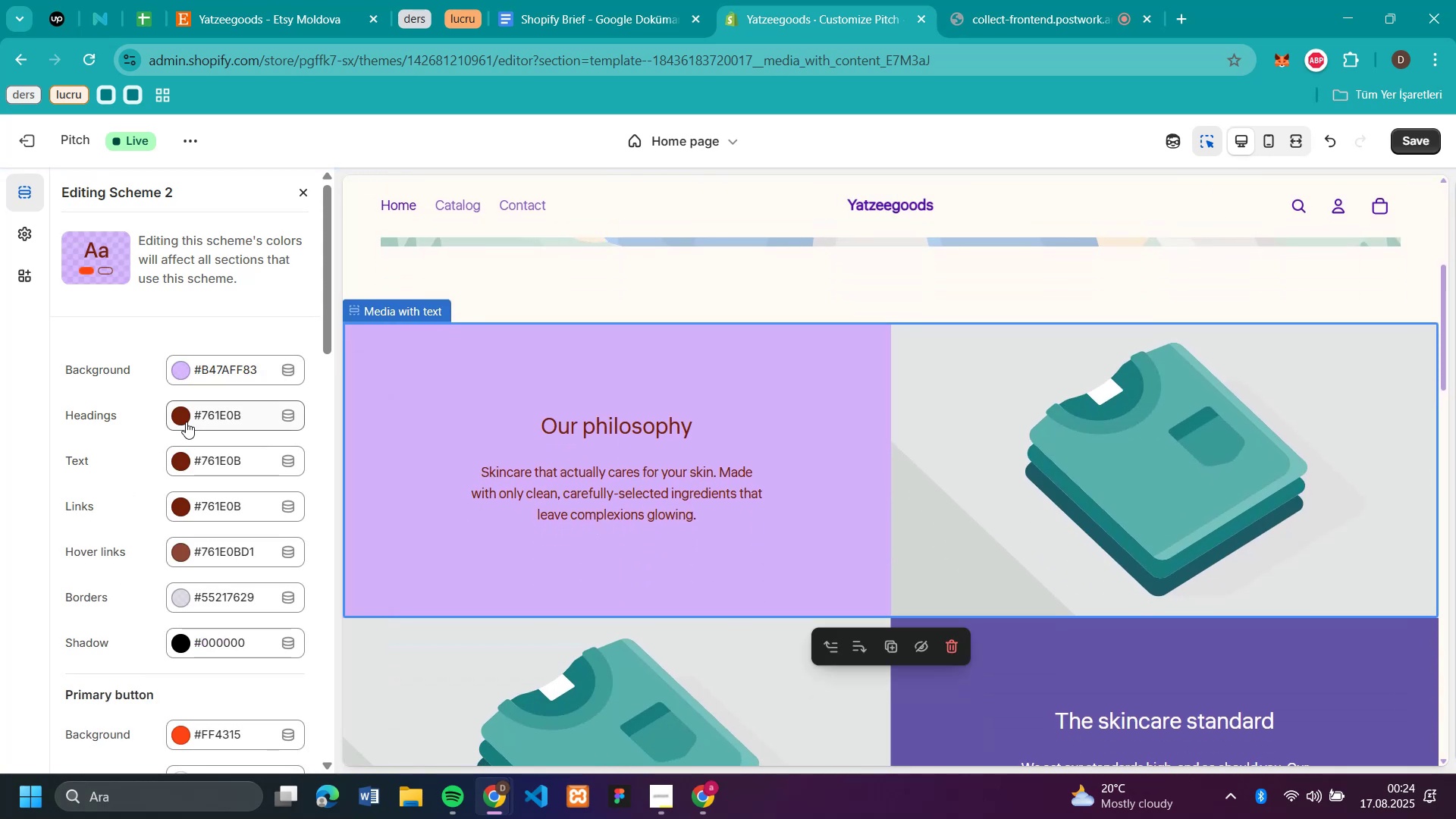 
left_click([186, 422])
 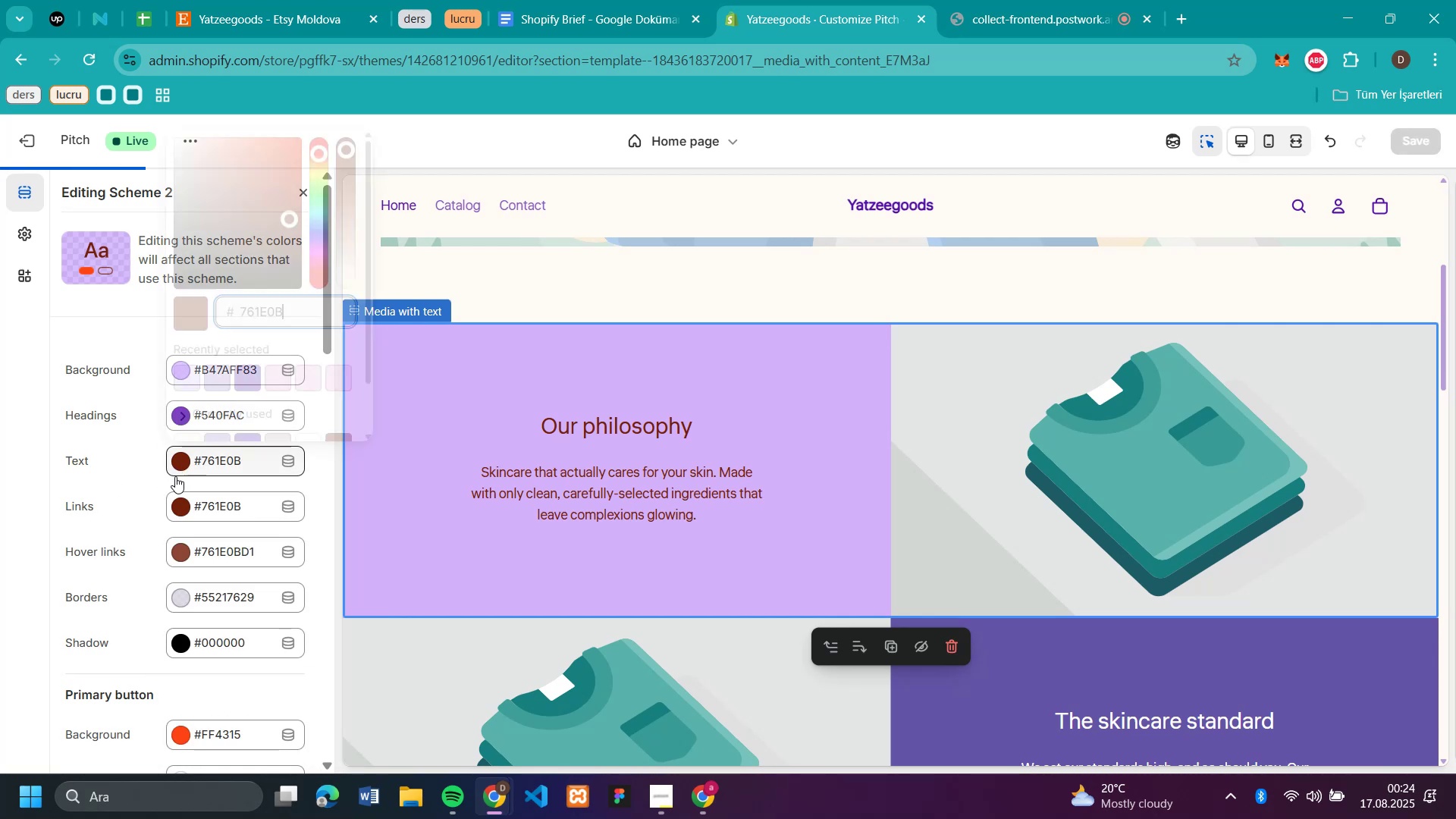 
left_click([251, 380])
 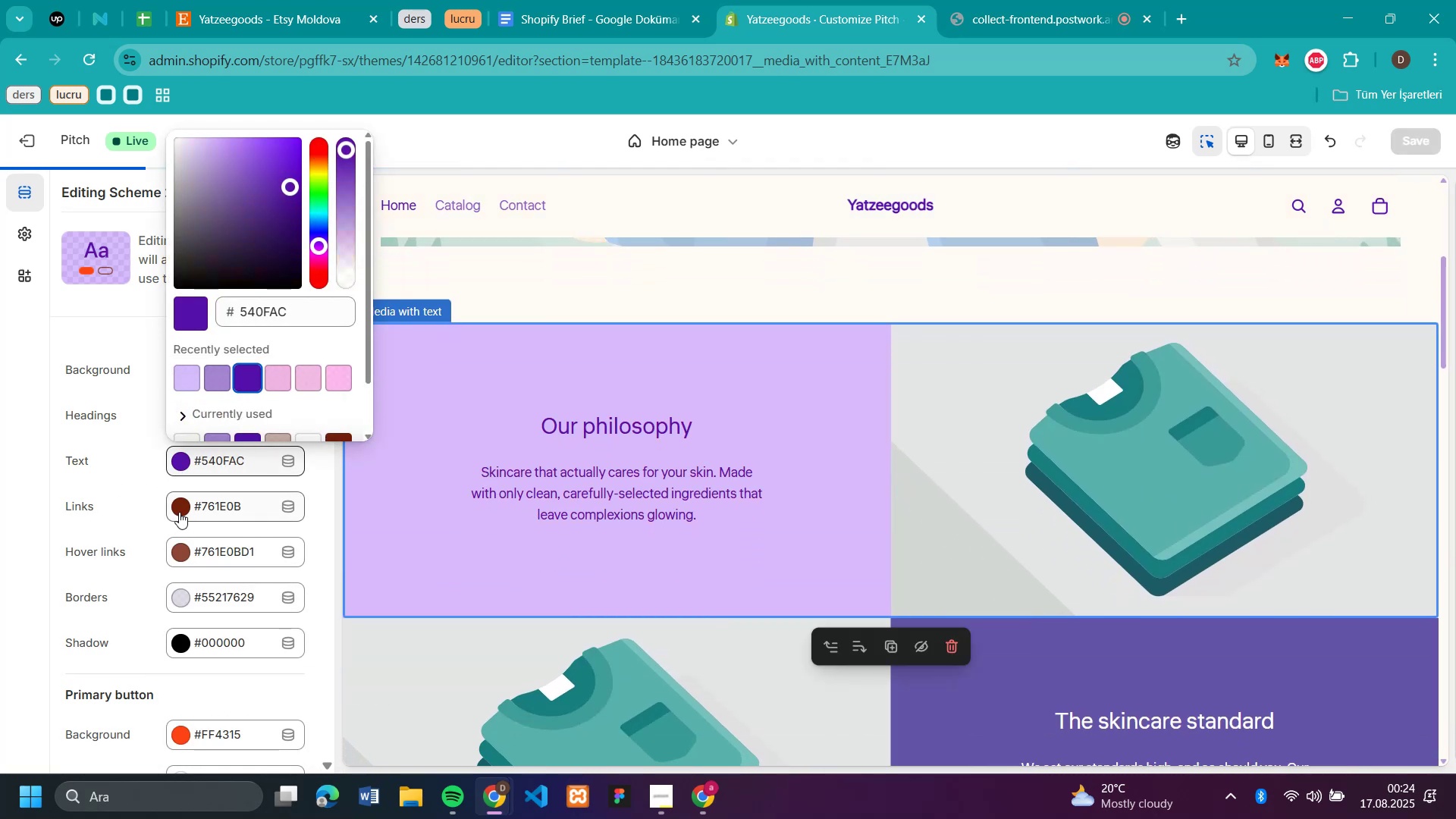 
left_click([179, 512])
 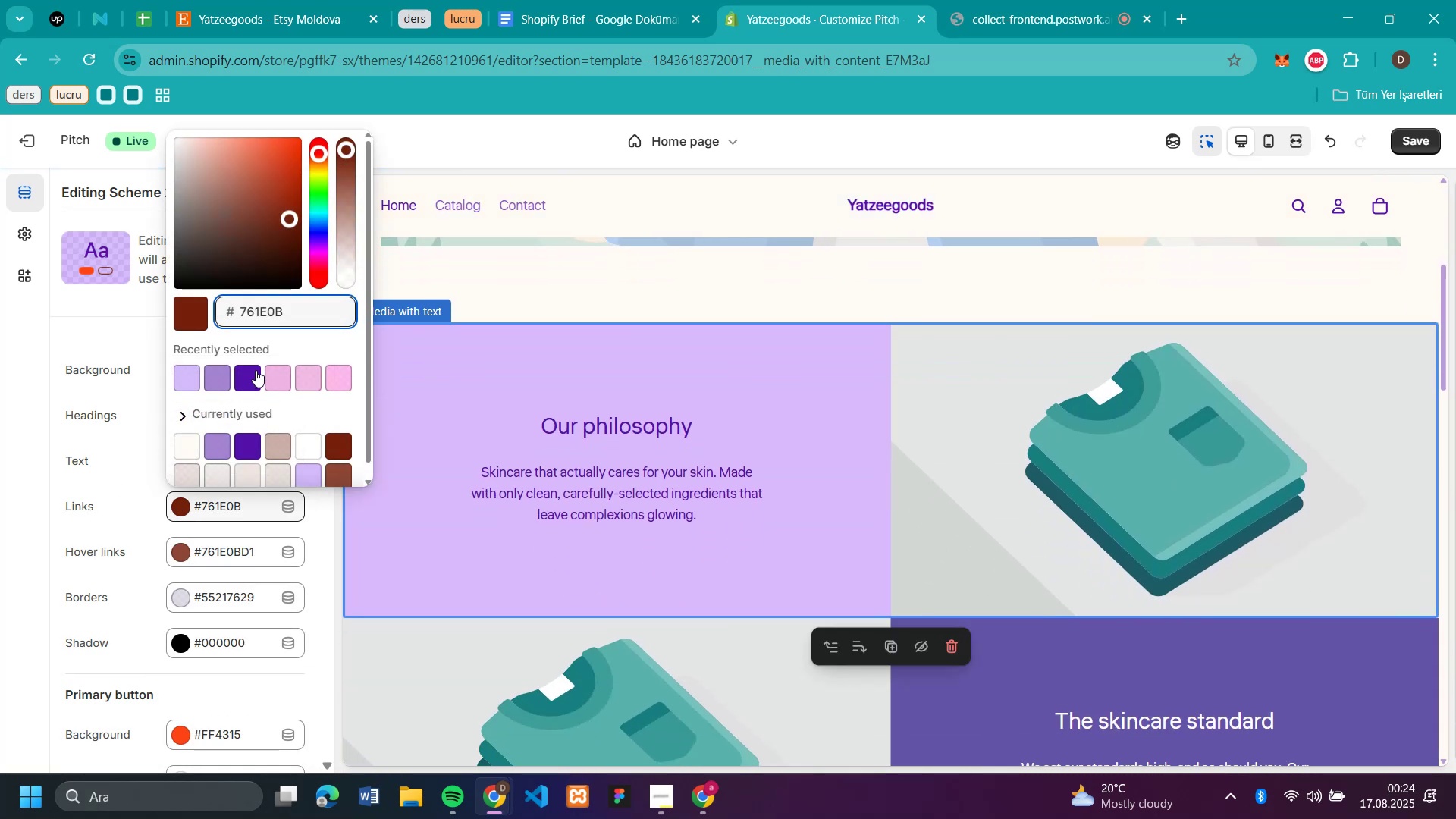 
left_click([256, 370])
 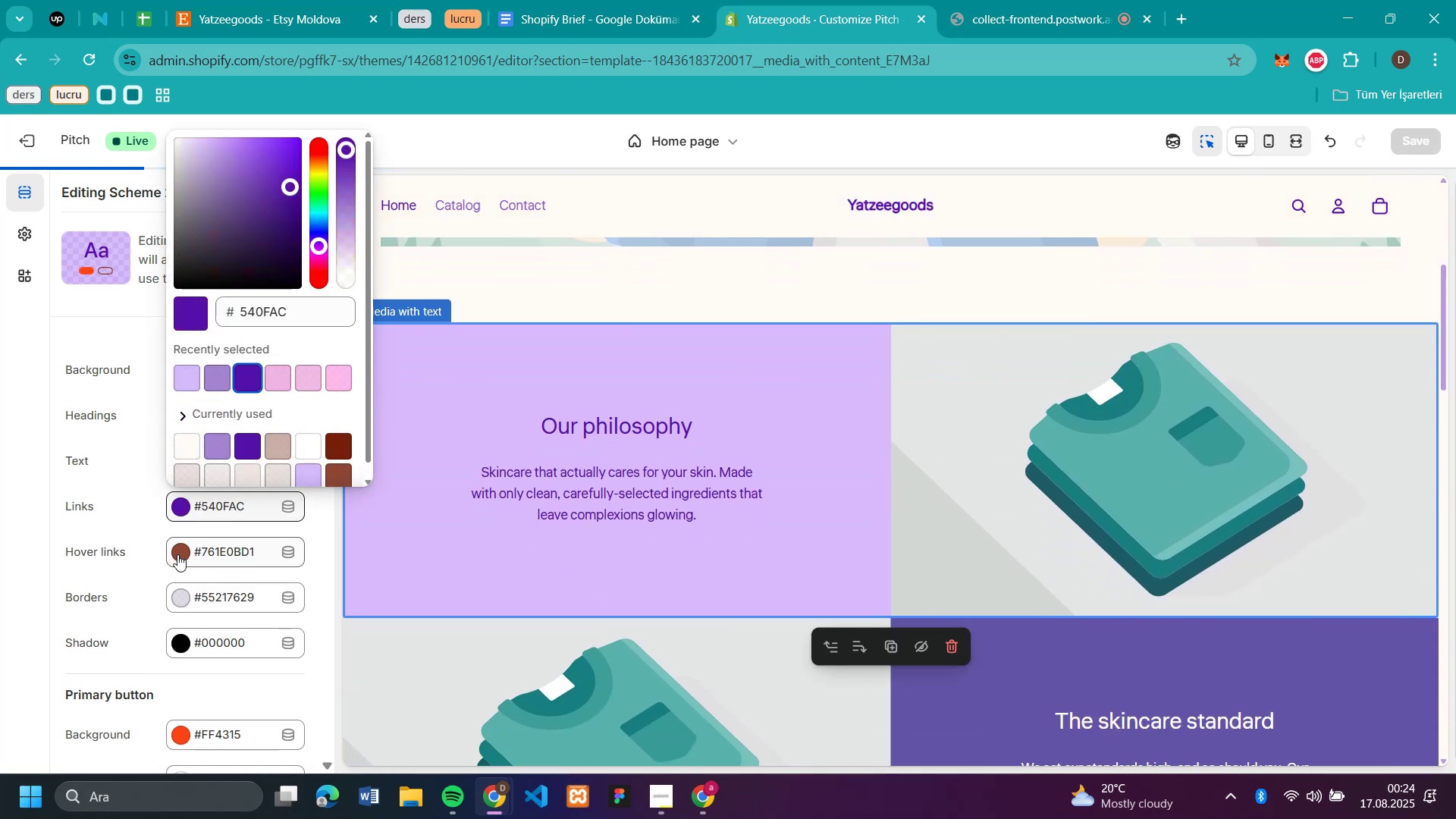 
left_click([177, 554])
 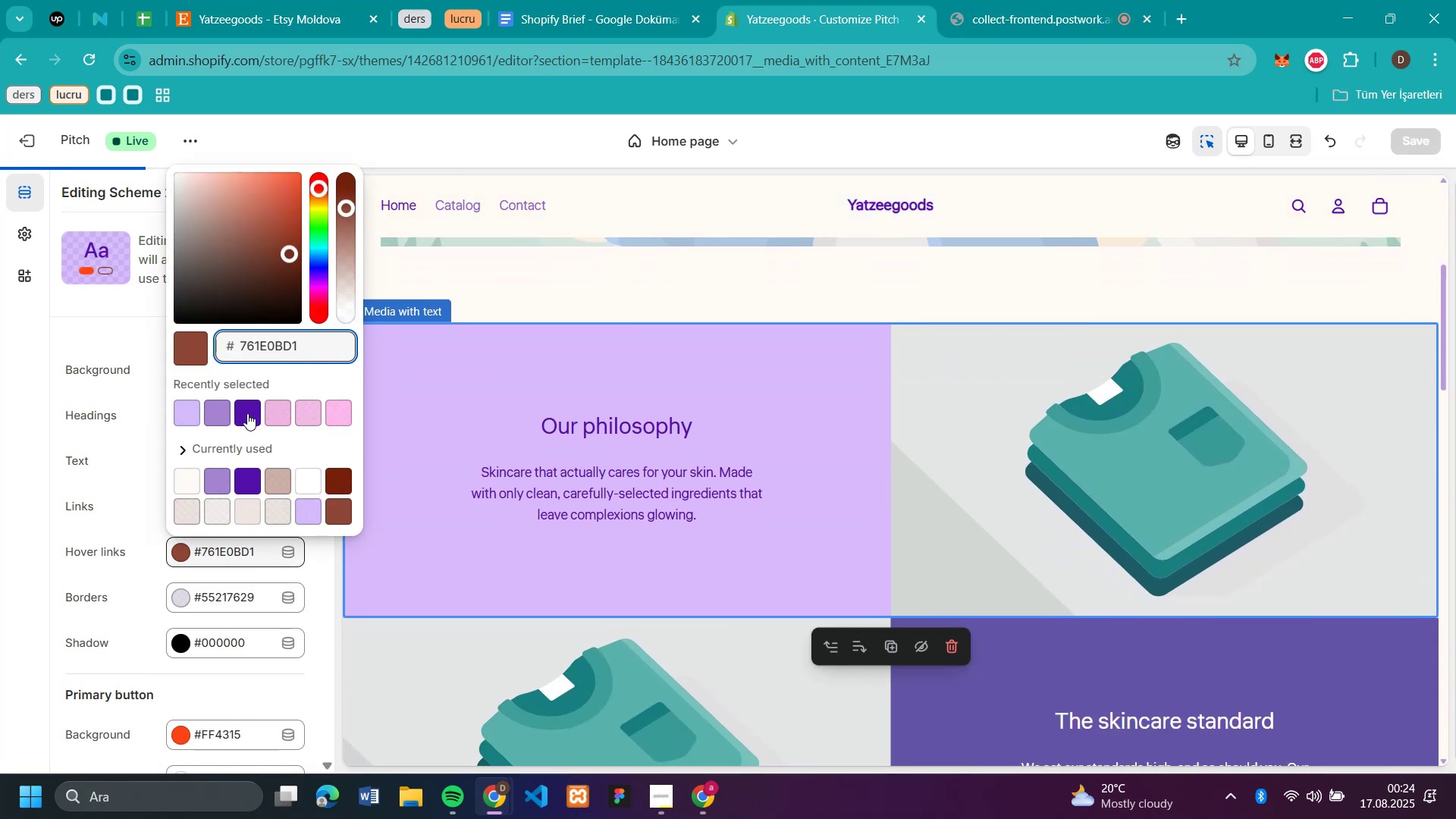 
left_click([249, 403])
 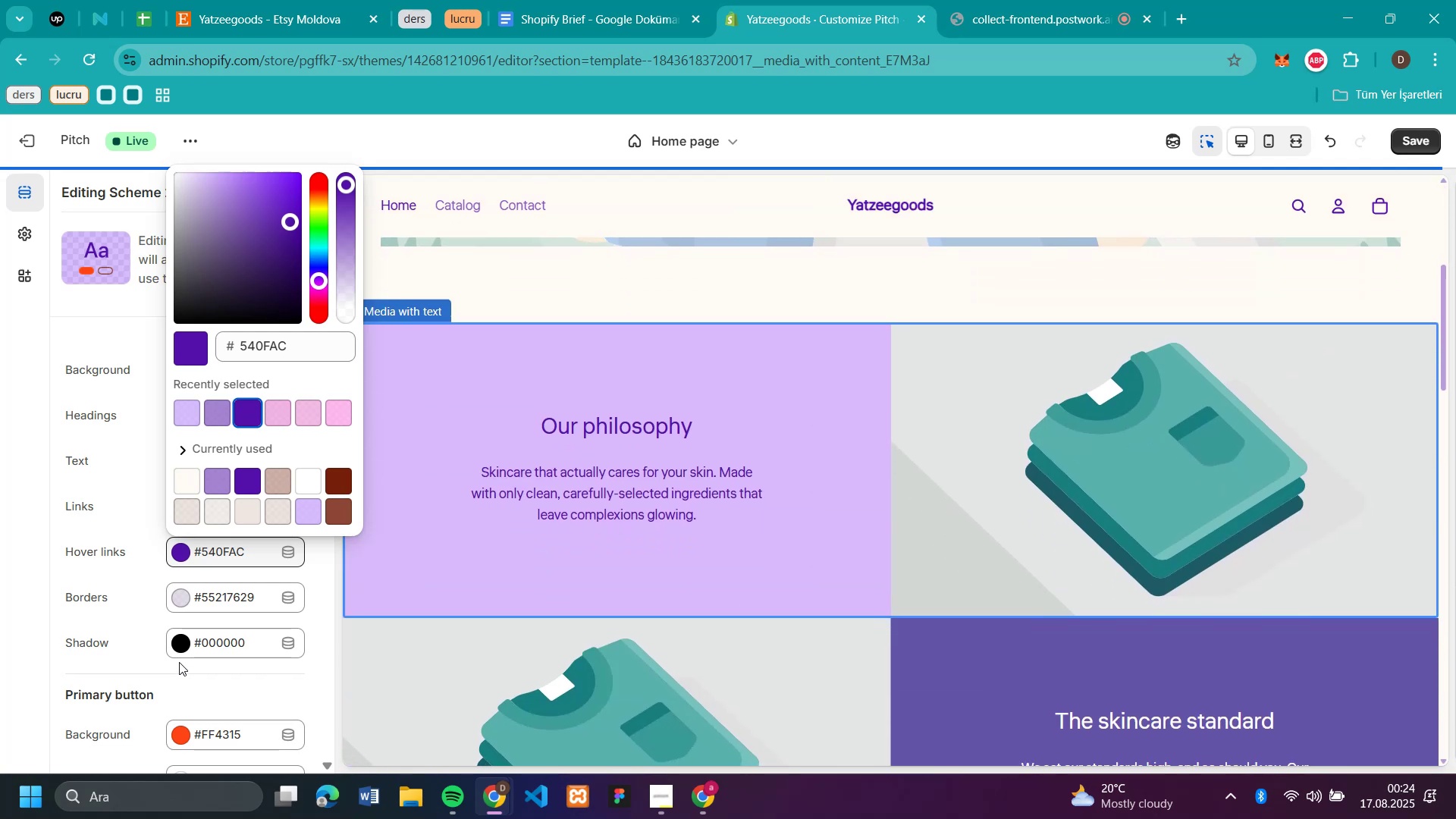 
double_click([183, 640])
 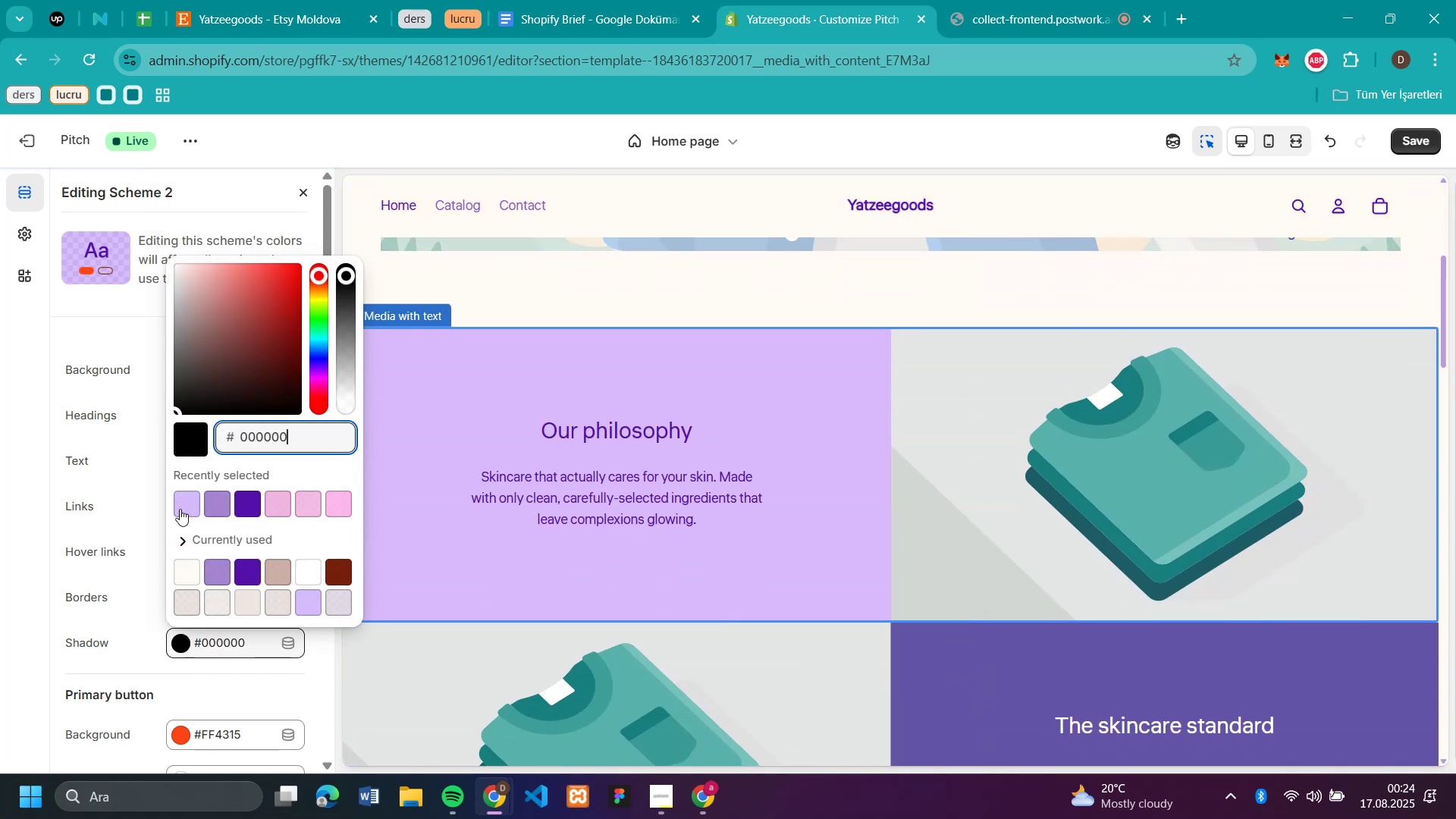 
left_click([6, 523])
 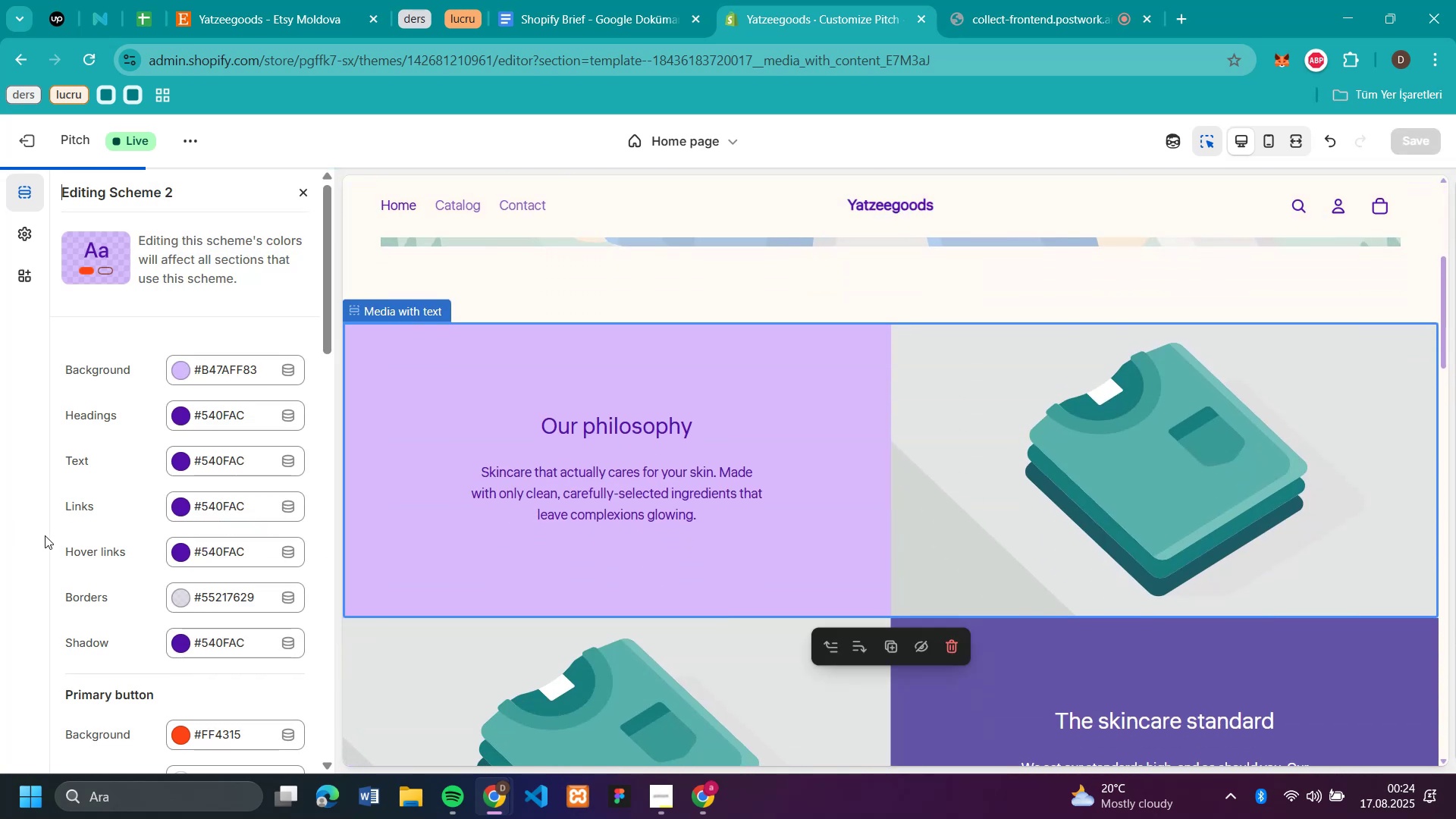 
scroll: coordinate [51, 537], scroll_direction: down, amount: 3.0
 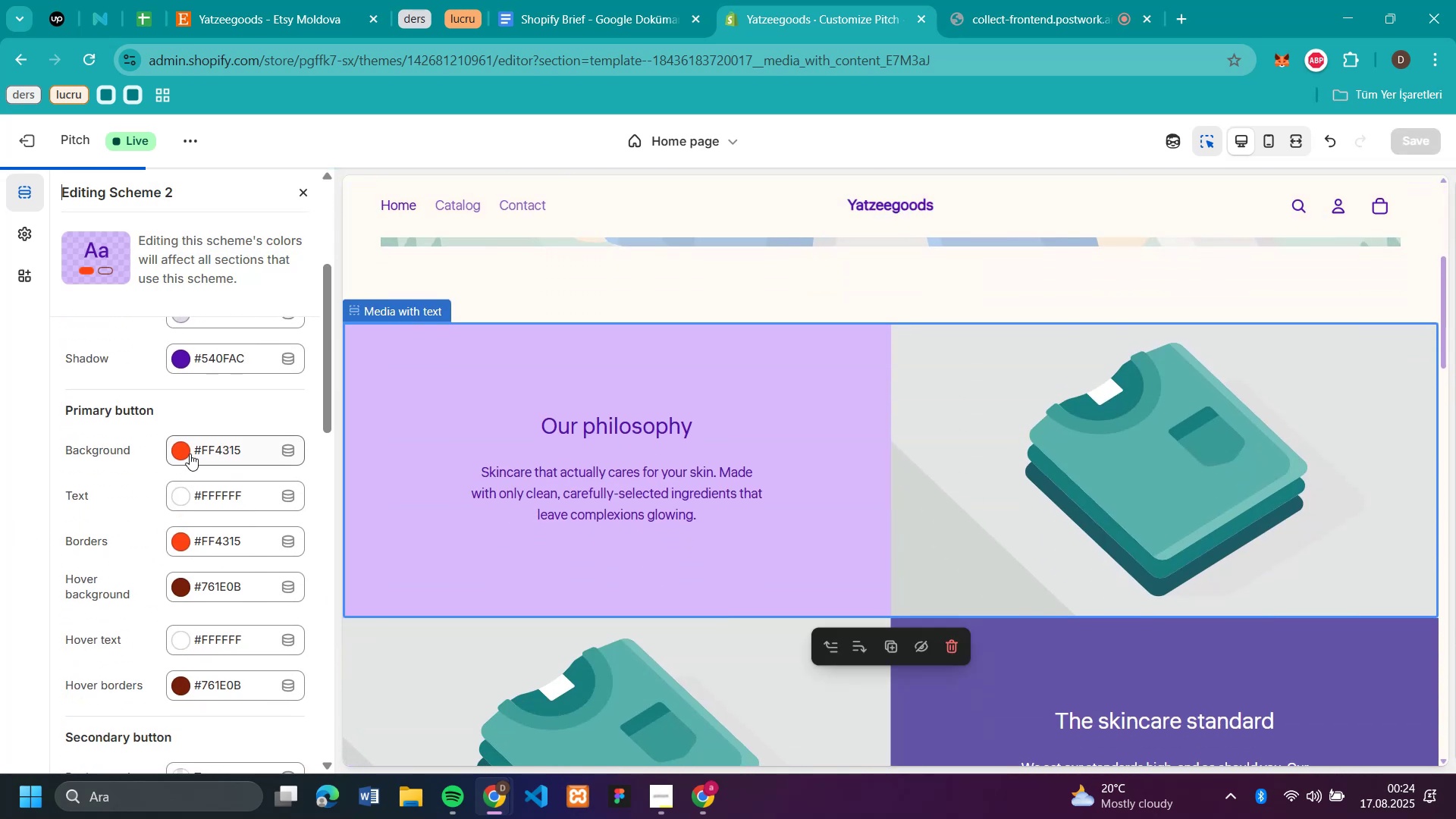 
left_click([190, 452])
 